 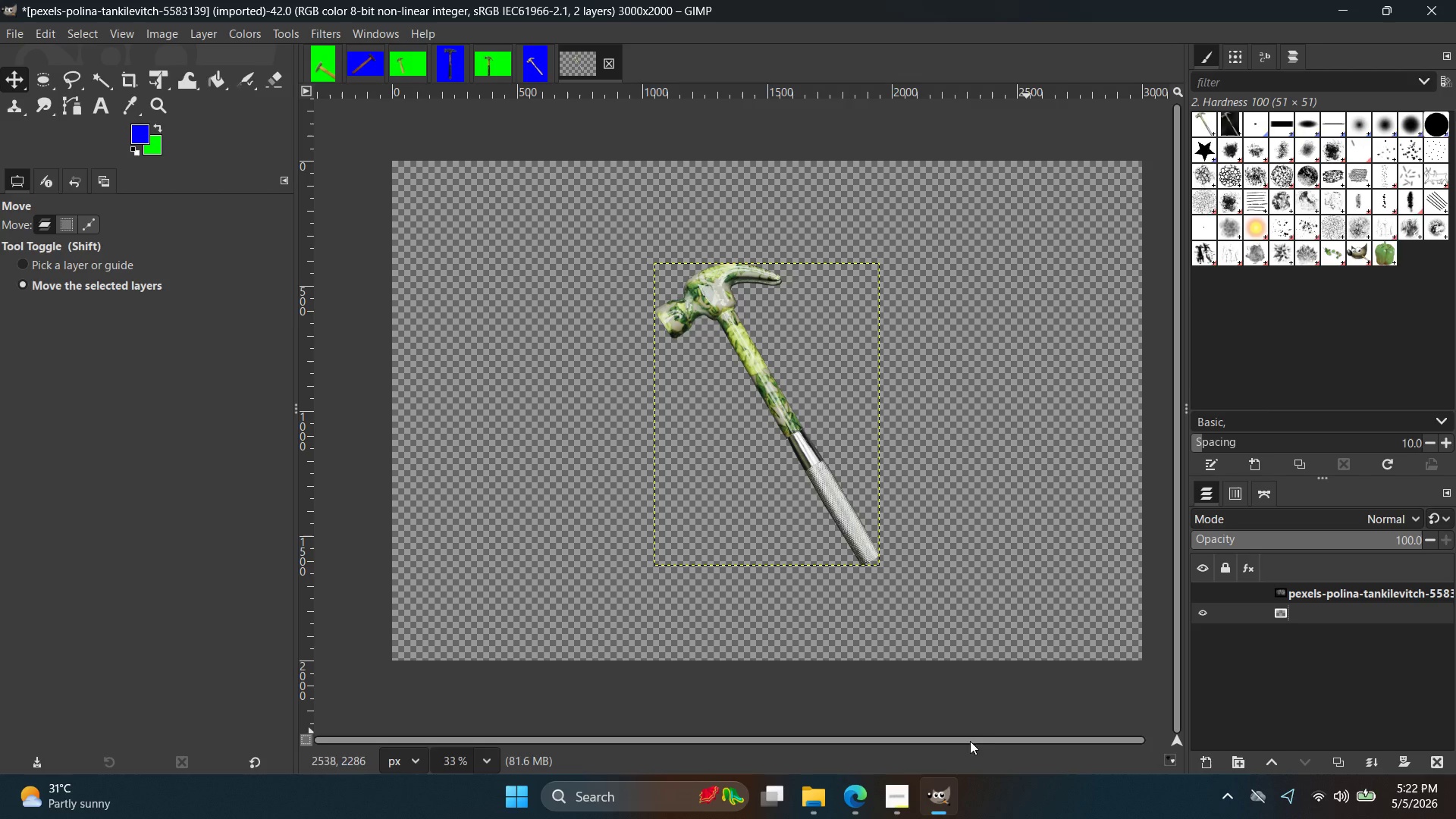 
scroll: coordinate [1022, 556], scroll_direction: up, amount: 3.0
 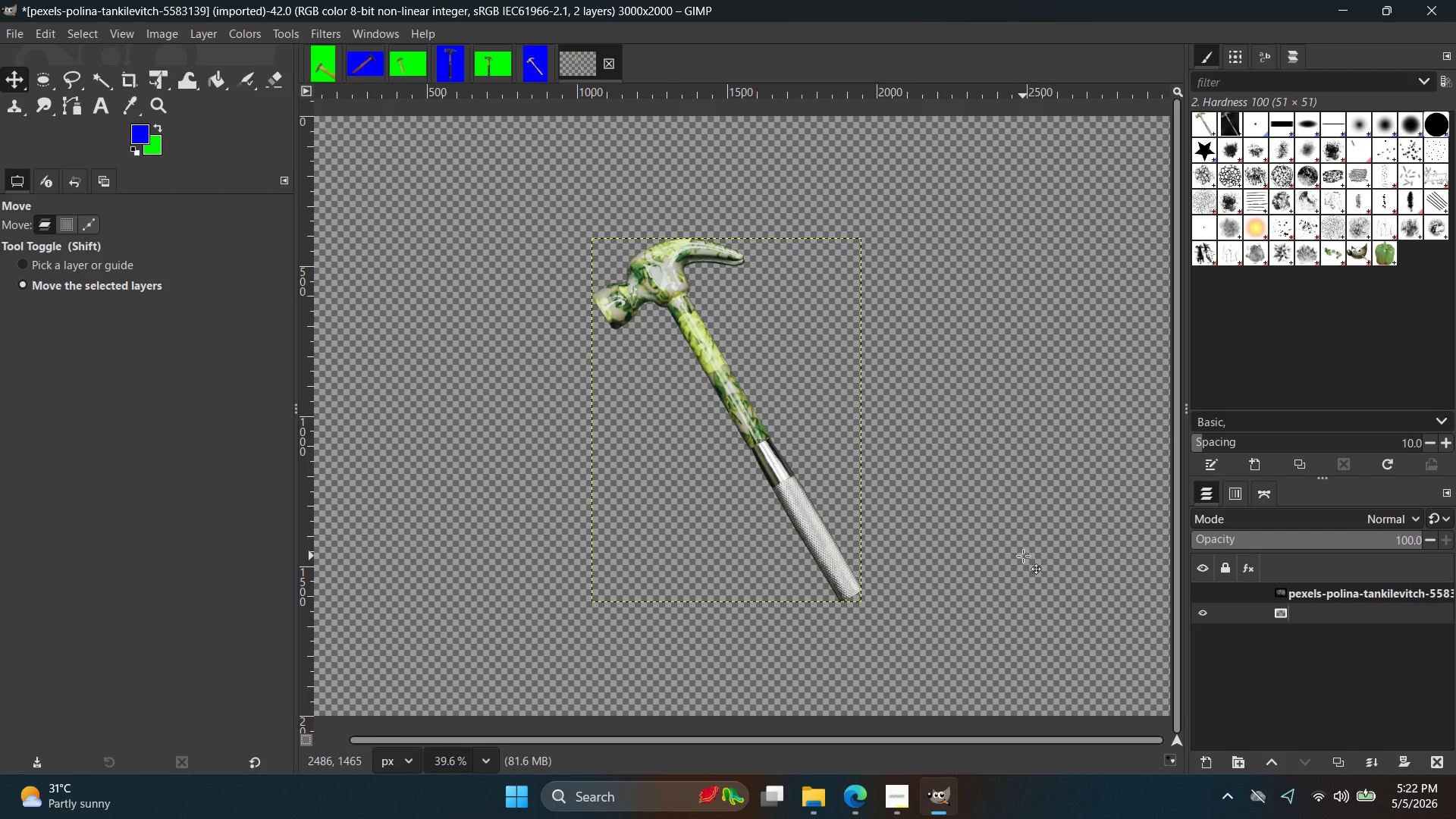 
hold_key(key=ControlLeft, duration=0.56)
scroll: coordinate [999, 550], scroll_direction: up, amount: 1.0
 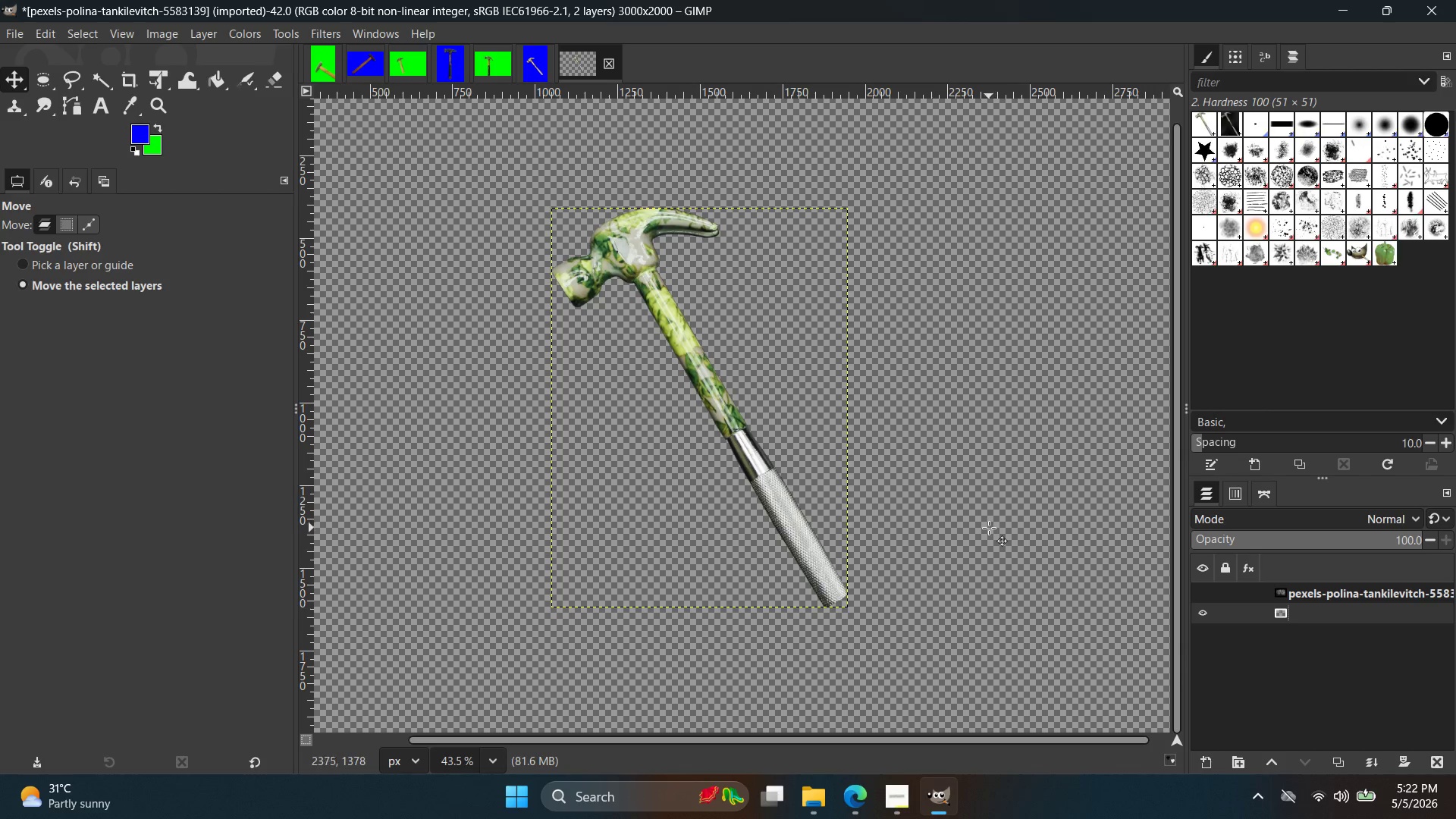 
wait(20.61)
 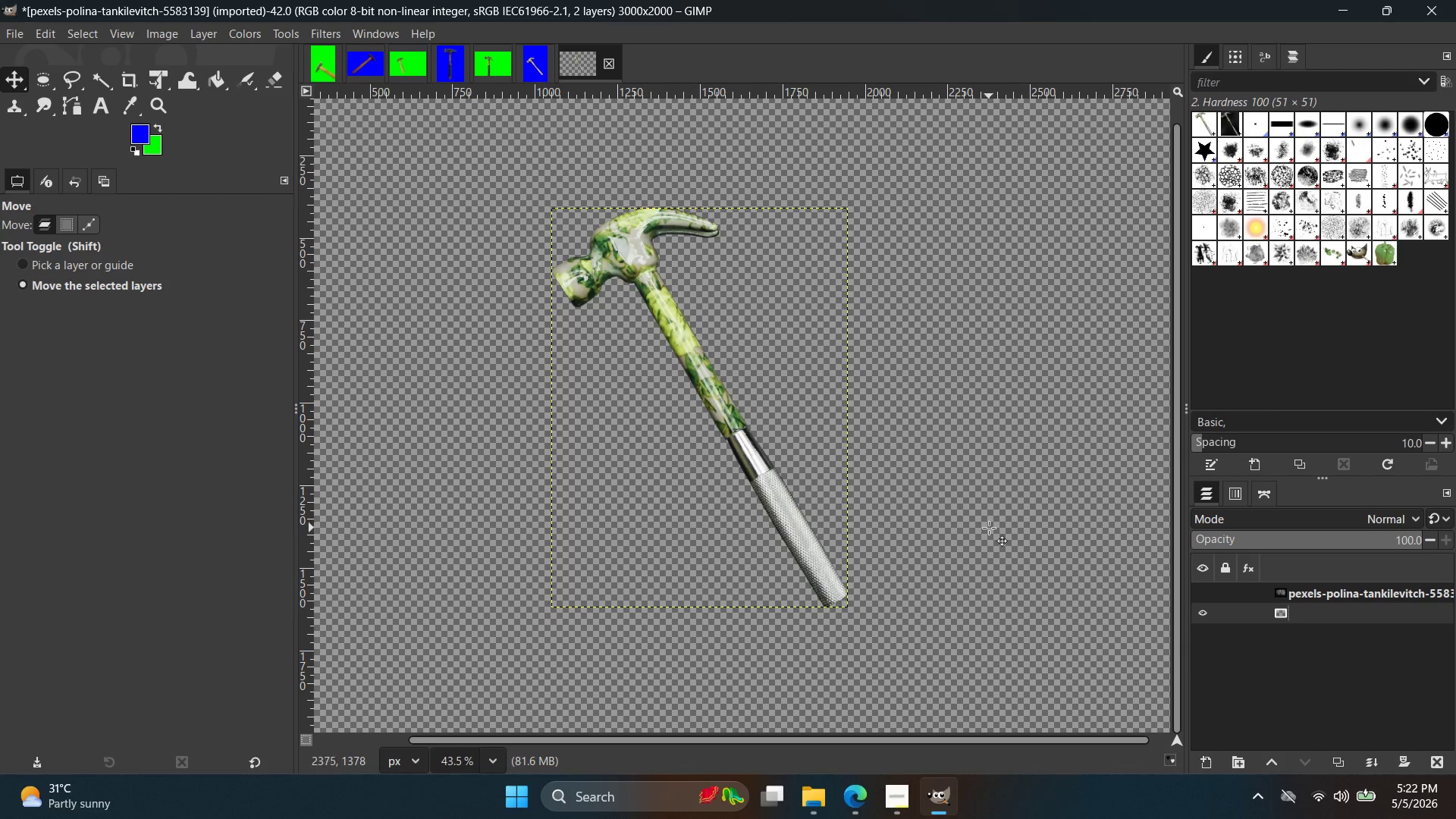 
left_click([883, 631])
 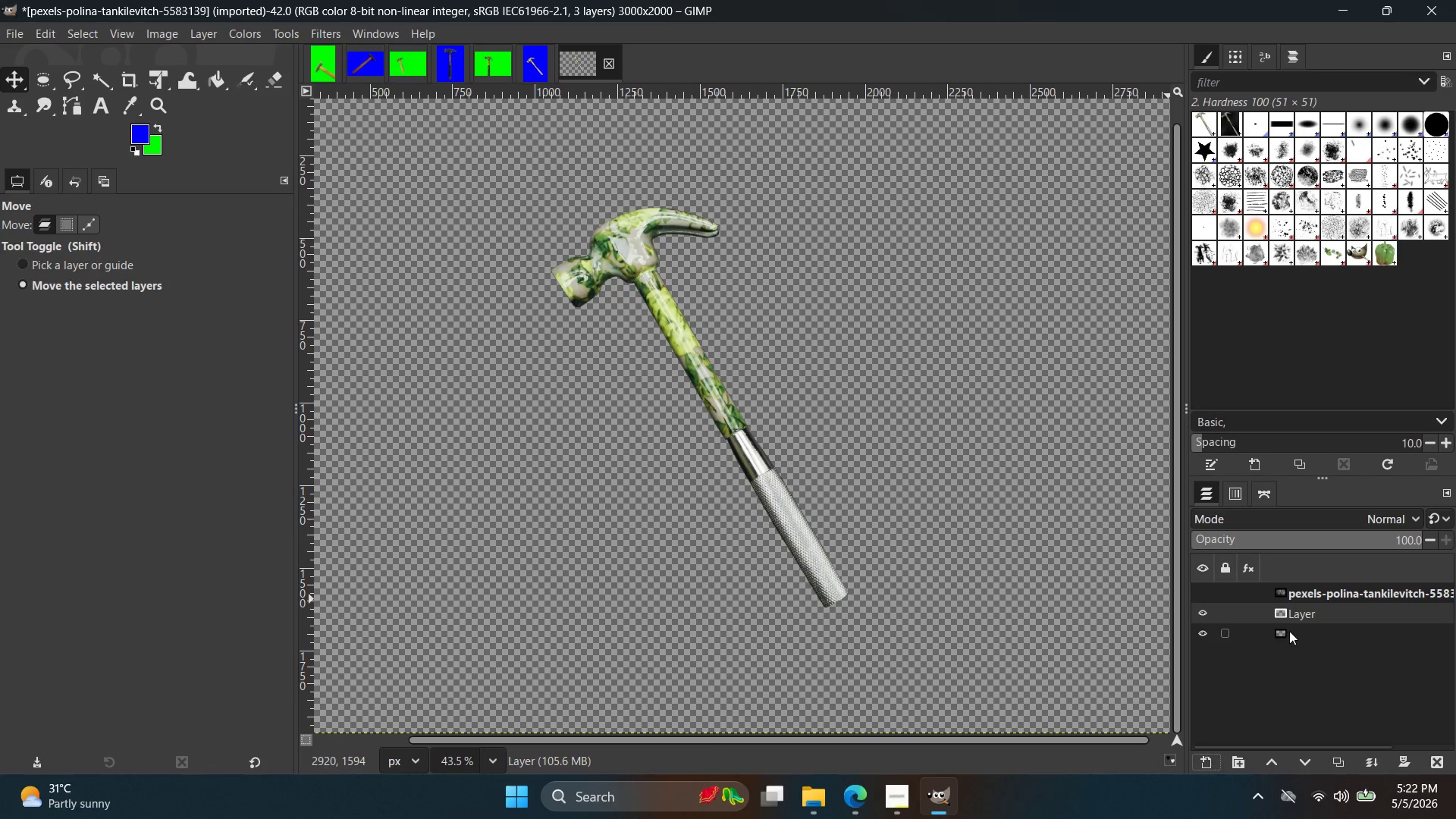 
left_click_drag(start_coordinate=[1295, 615], to_coordinate=[1297, 639])
 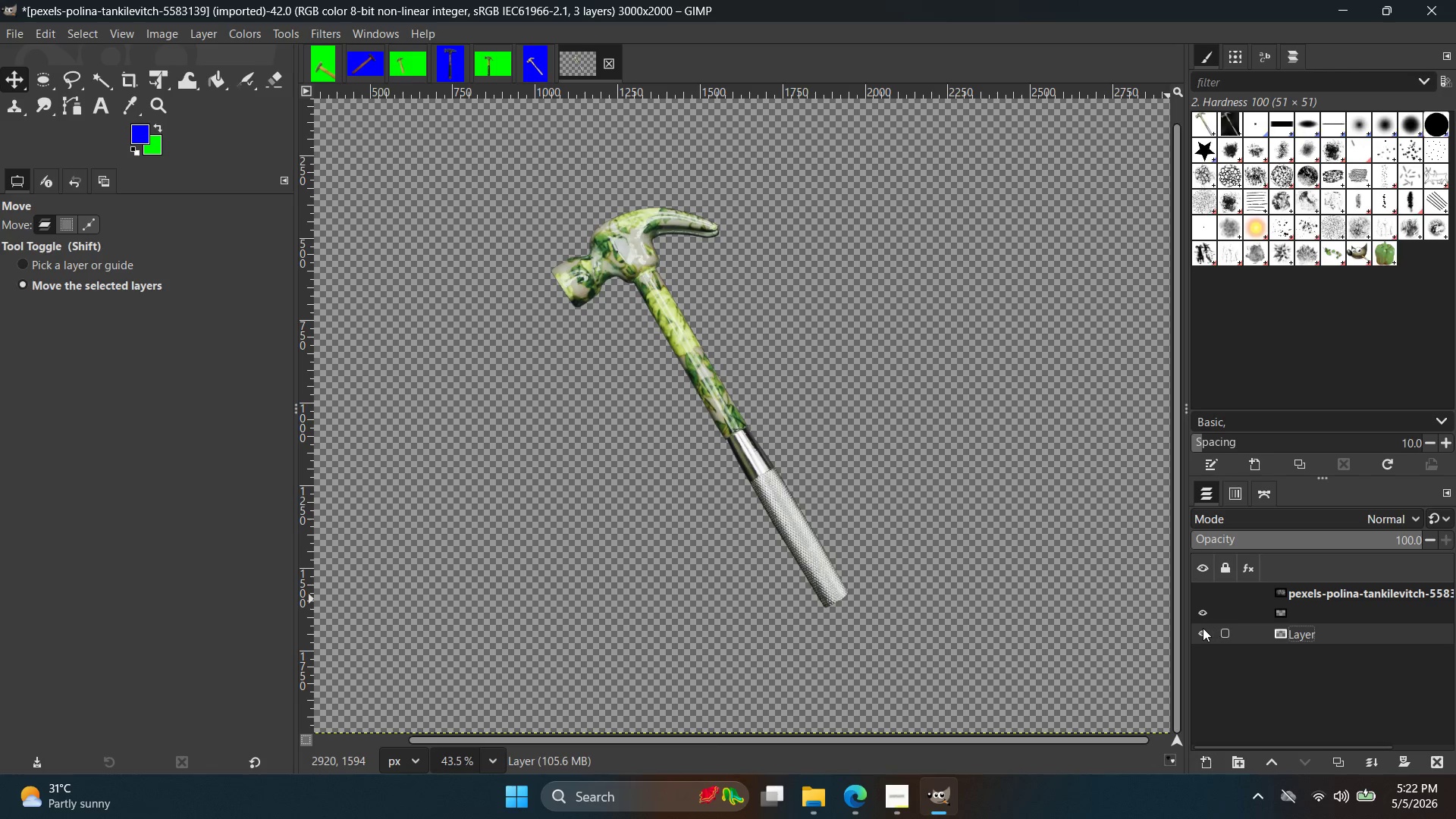 
double_click([1203, 630])
 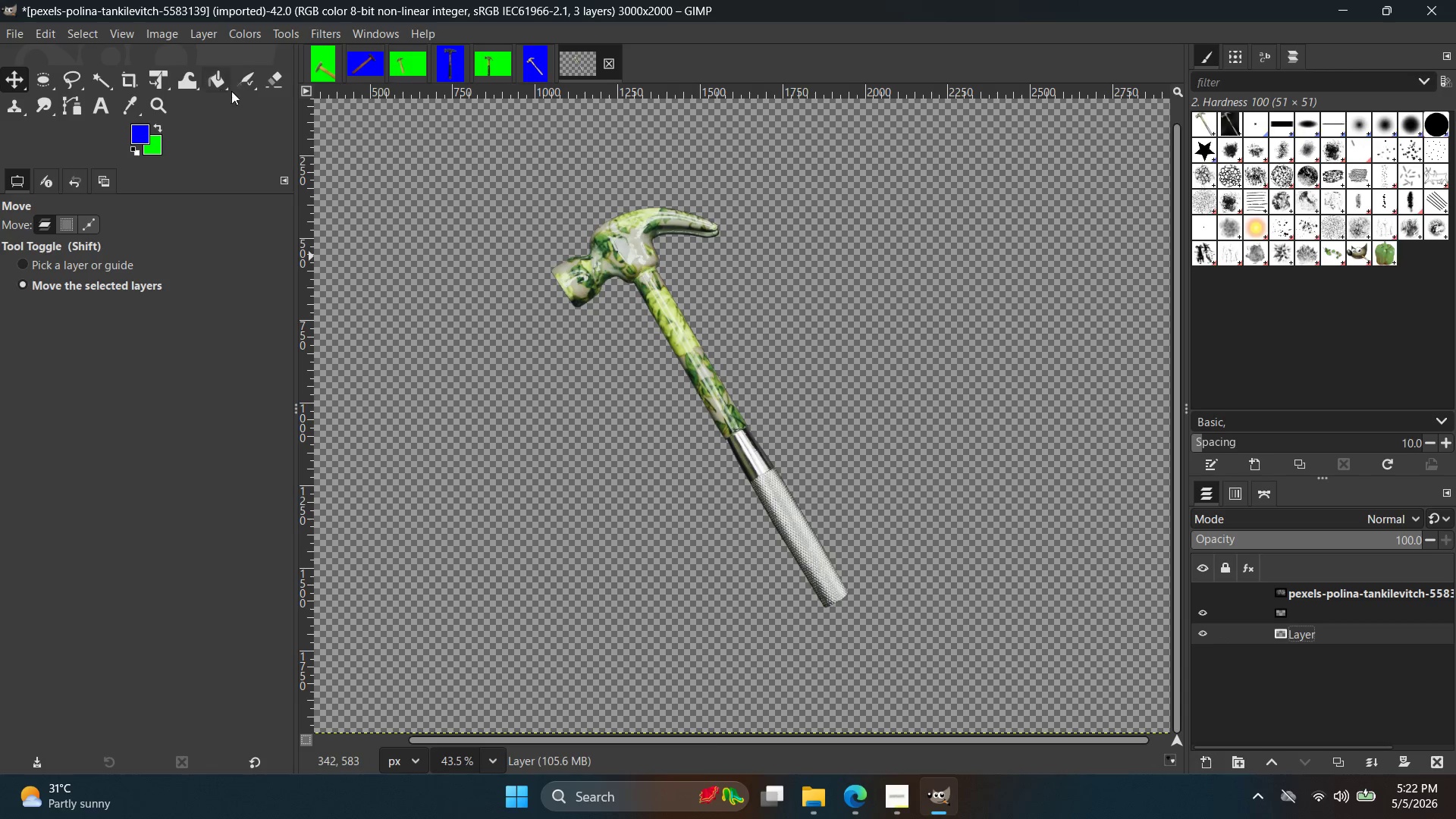 
left_click([213, 88])
 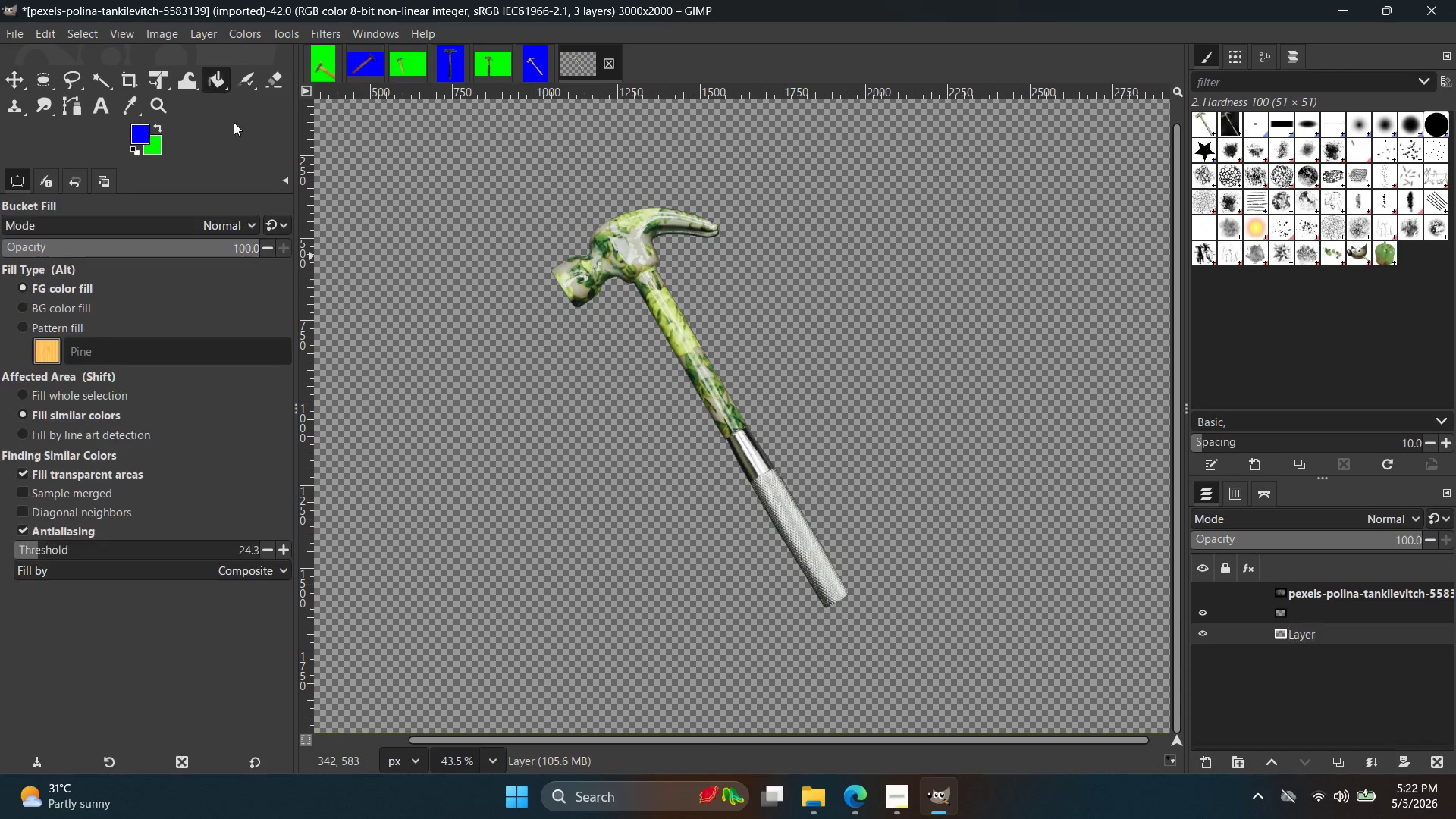 
key(X)
 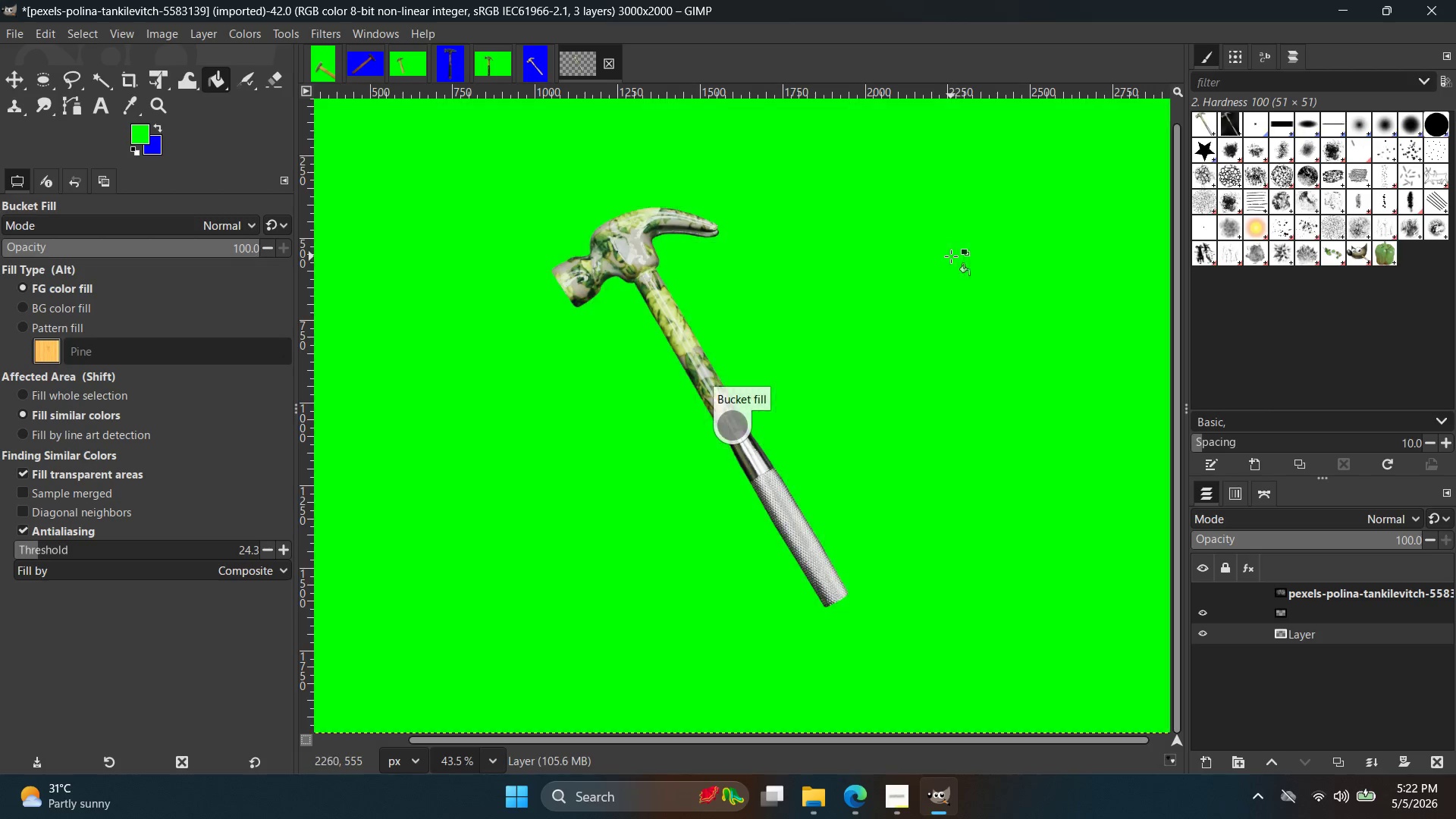 
hold_key(key=ControlLeft, duration=1.56)
scroll: coordinate [1062, 325], scroll_direction: none, amount: 0.0
 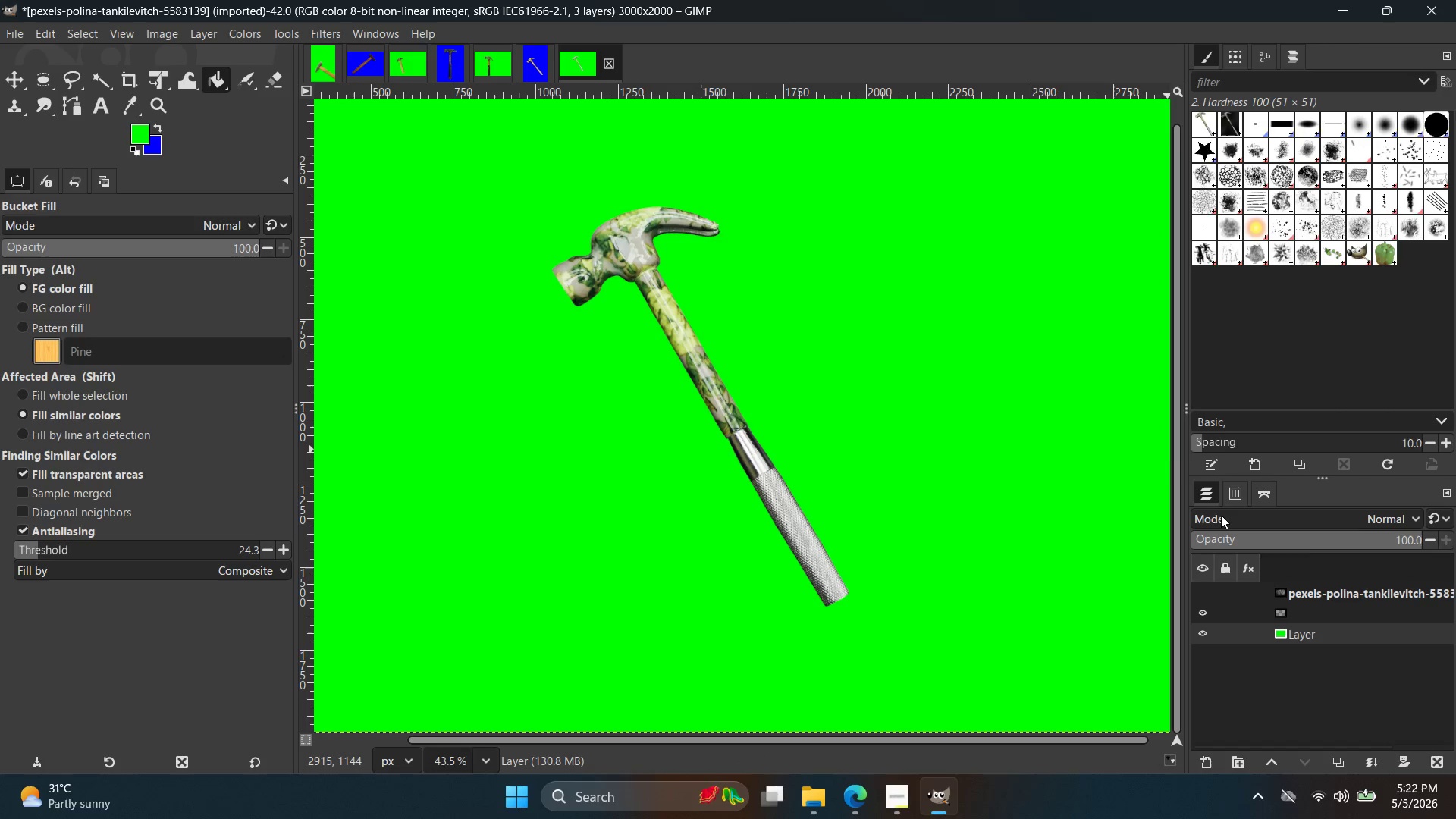 
hold_key(key=ControlLeft, duration=3.83)
scroll: coordinate [817, 351], scroll_direction: down, amount: 8.0
 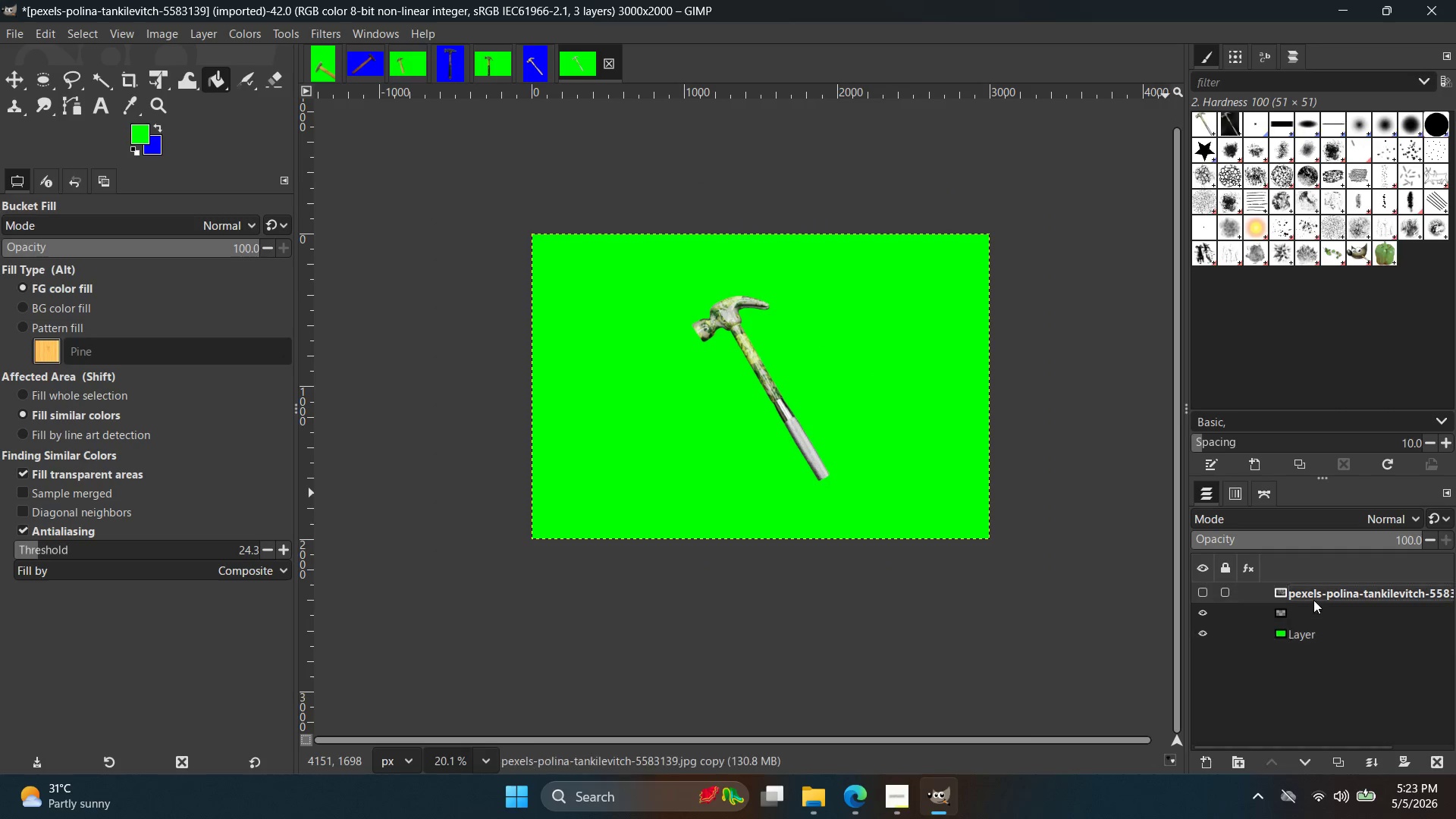 
double_click([1315, 614])
 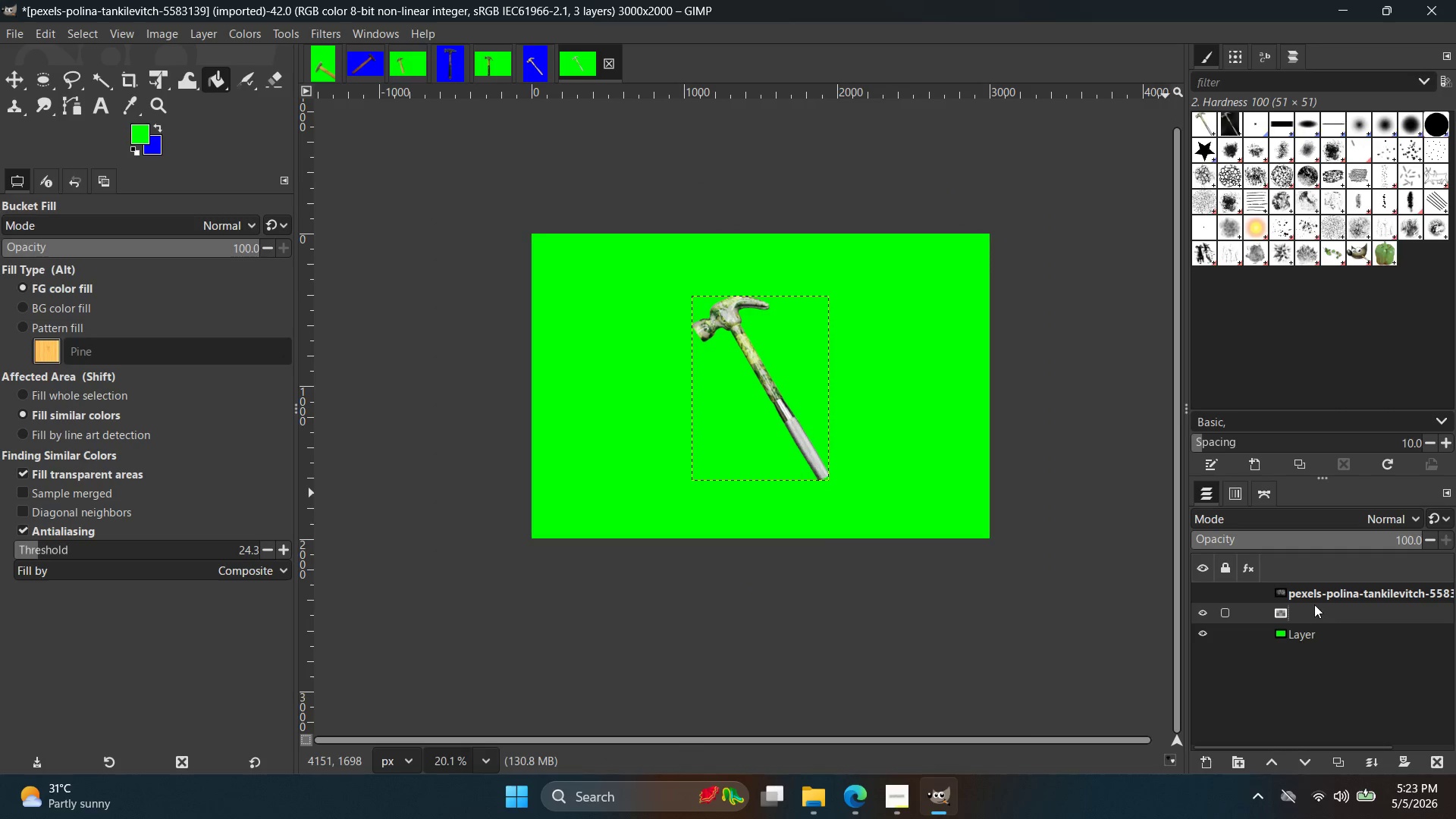 
key(Control+C)
 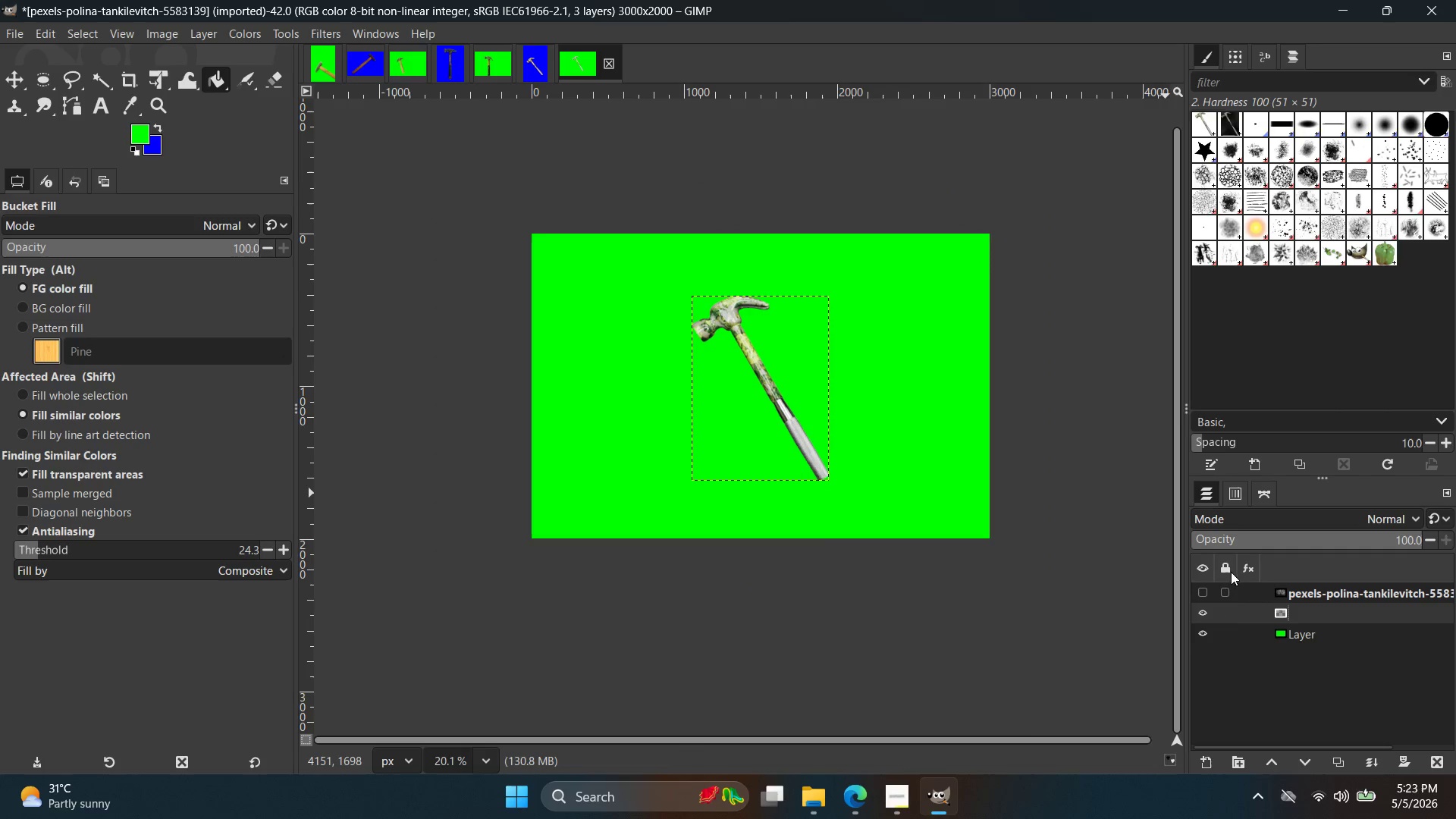 
key(Control+V)
 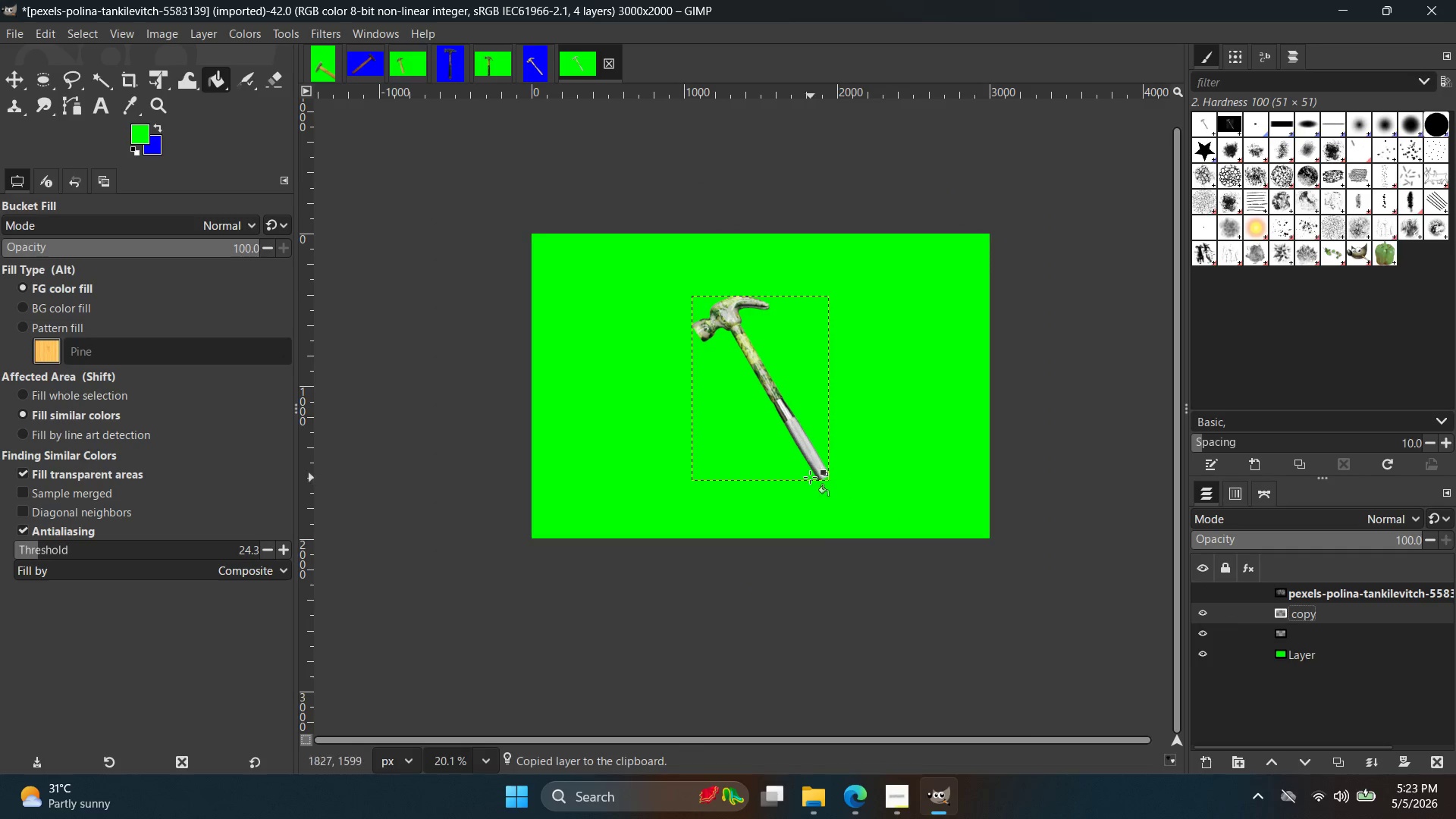 
hold_key(key=ControlLeft, duration=0.86)
scroll: coordinate [833, 434], scroll_direction: up, amount: 8.0
 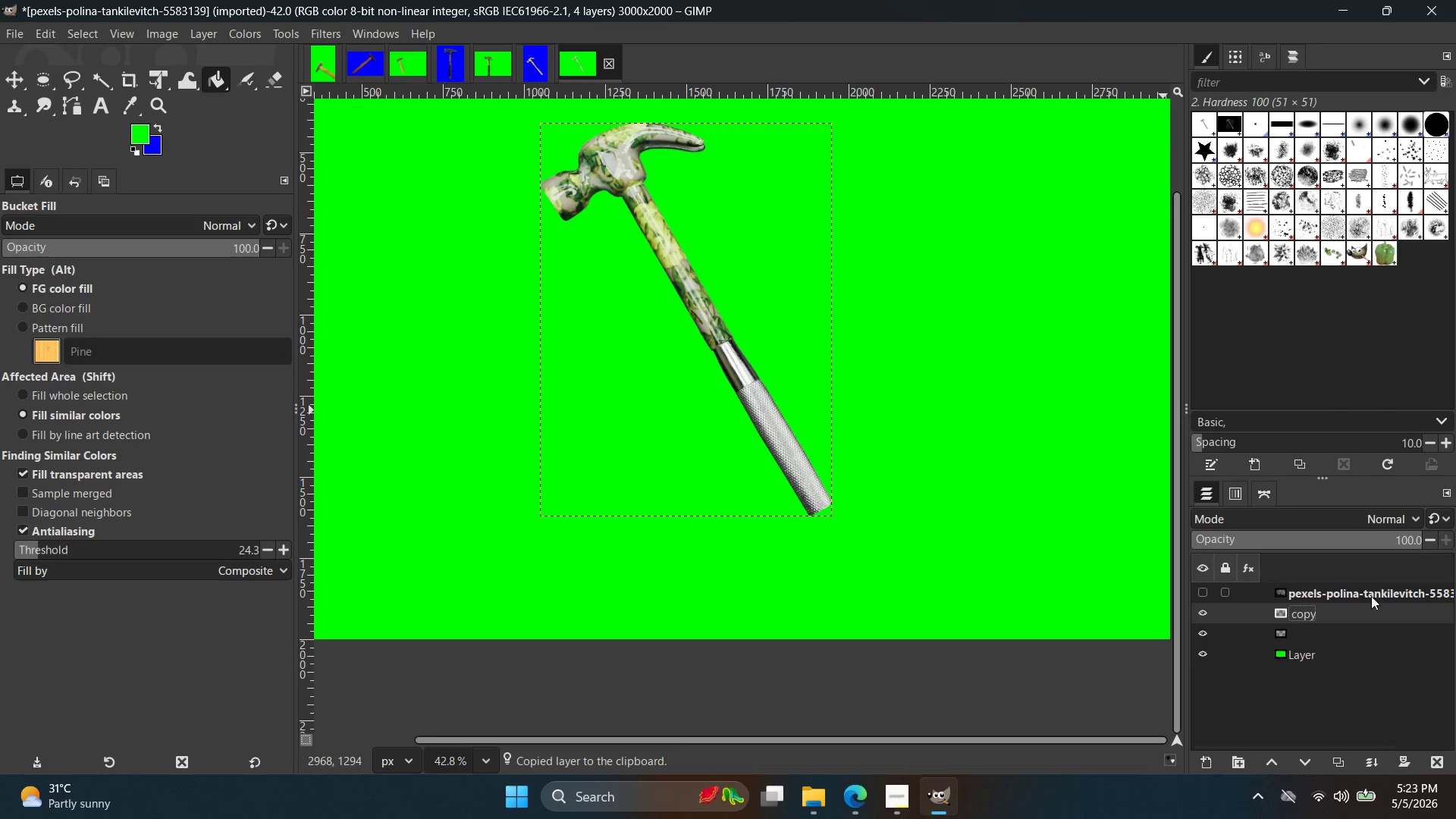 
left_click_drag(start_coordinate=[1352, 613], to_coordinate=[1348, 635])
 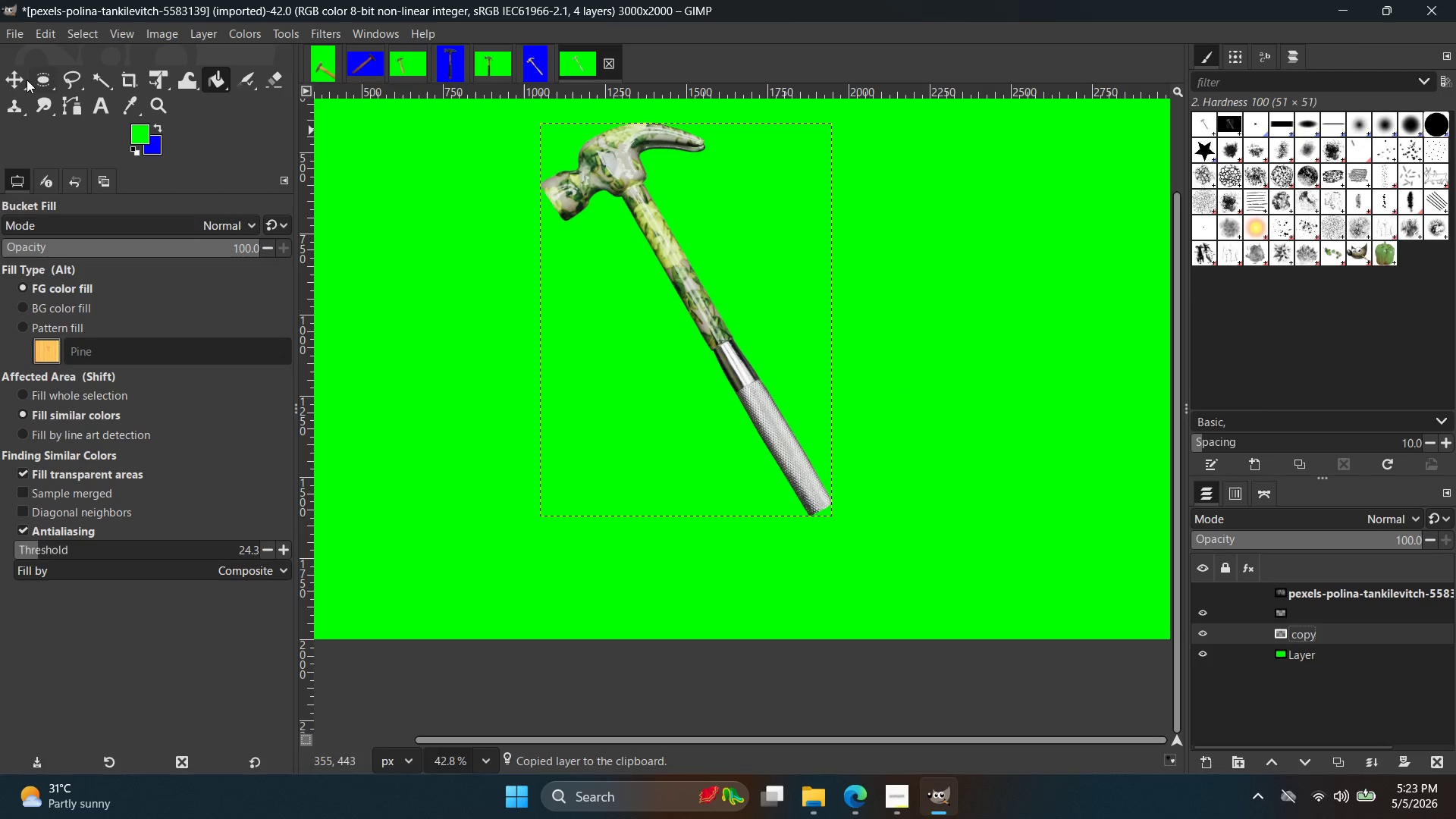 
left_click([27, 80])
 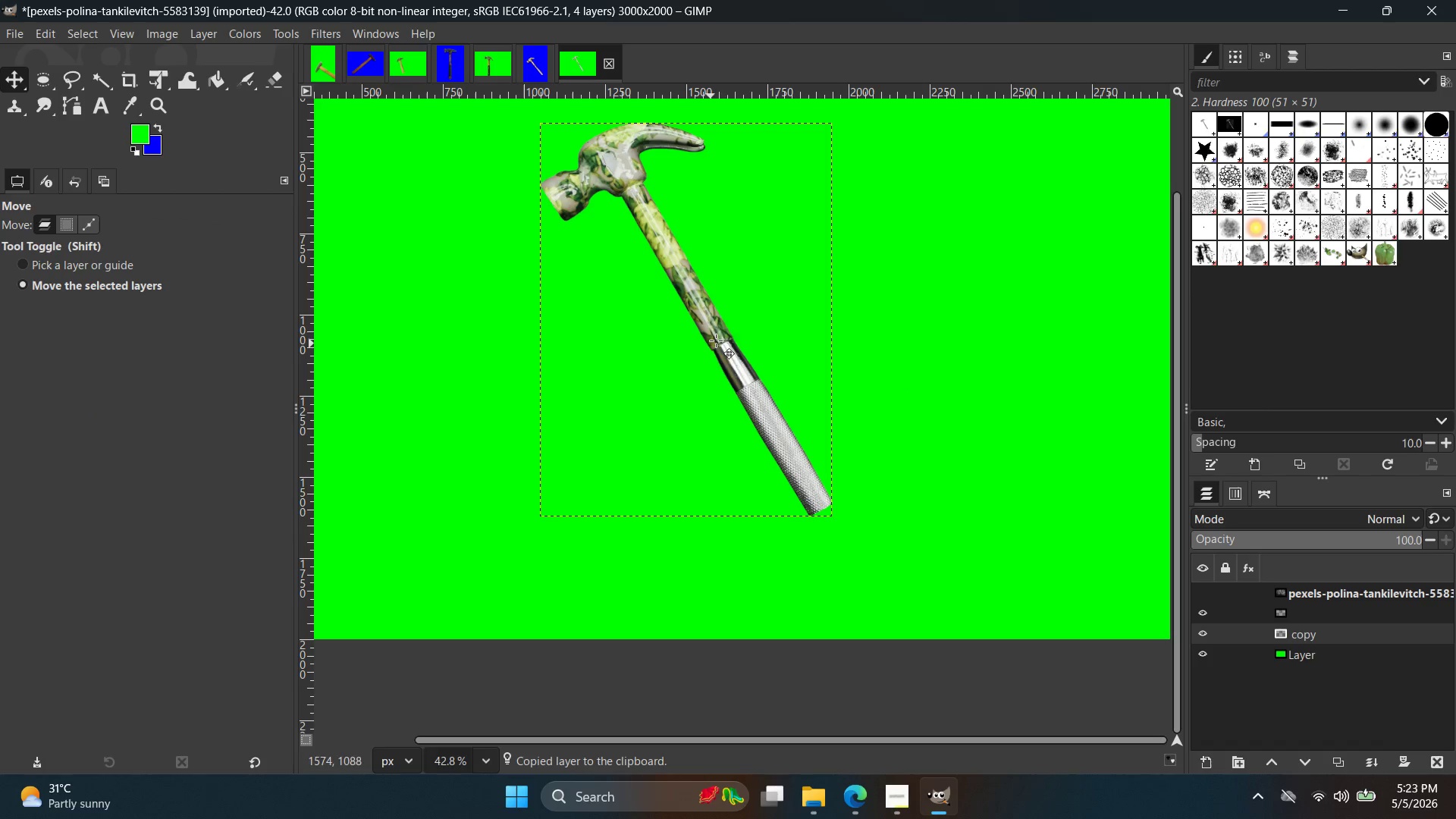 
left_click_drag(start_coordinate=[733, 326], to_coordinate=[739, 337])
 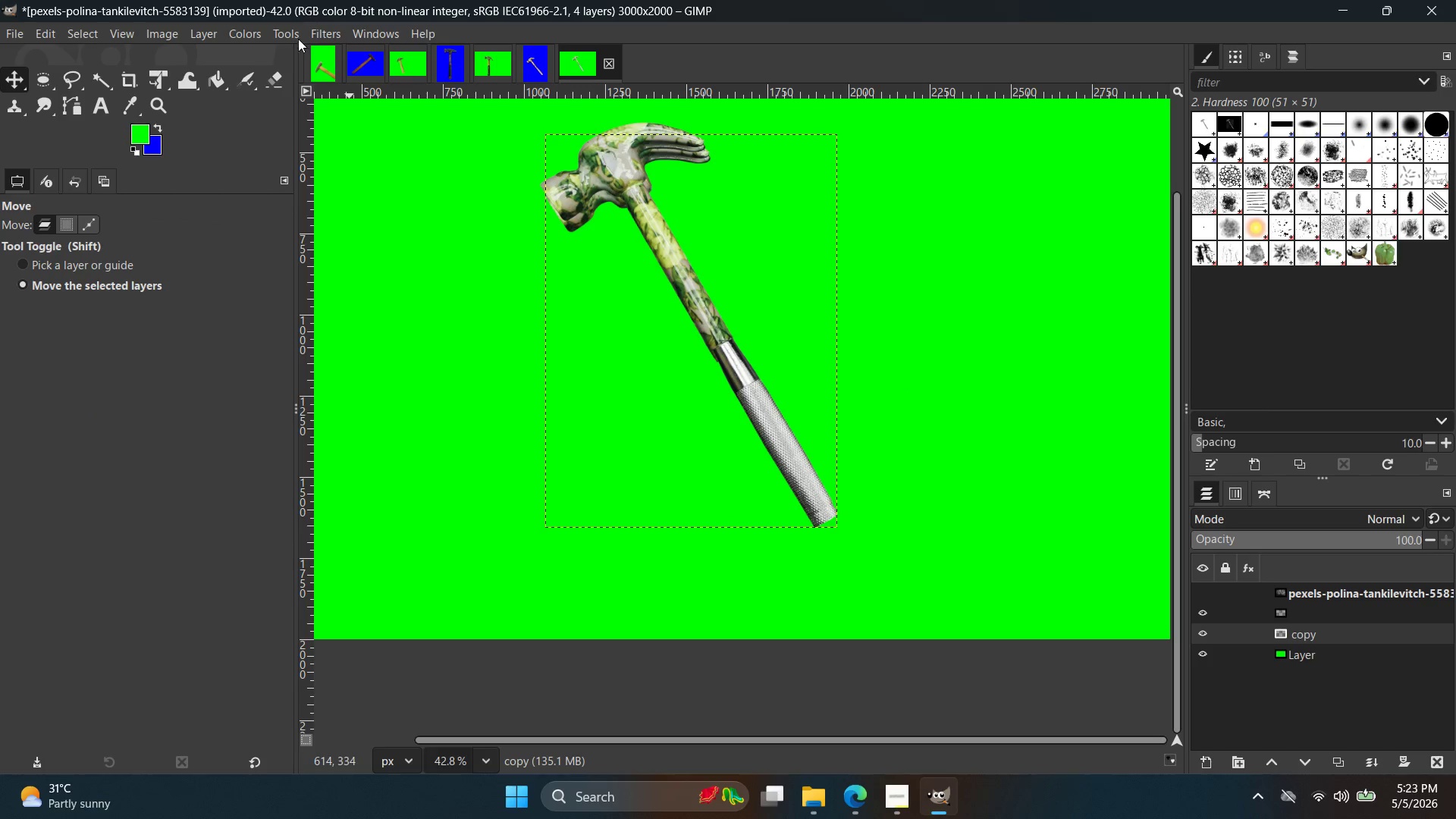 
left_click([249, 39])
 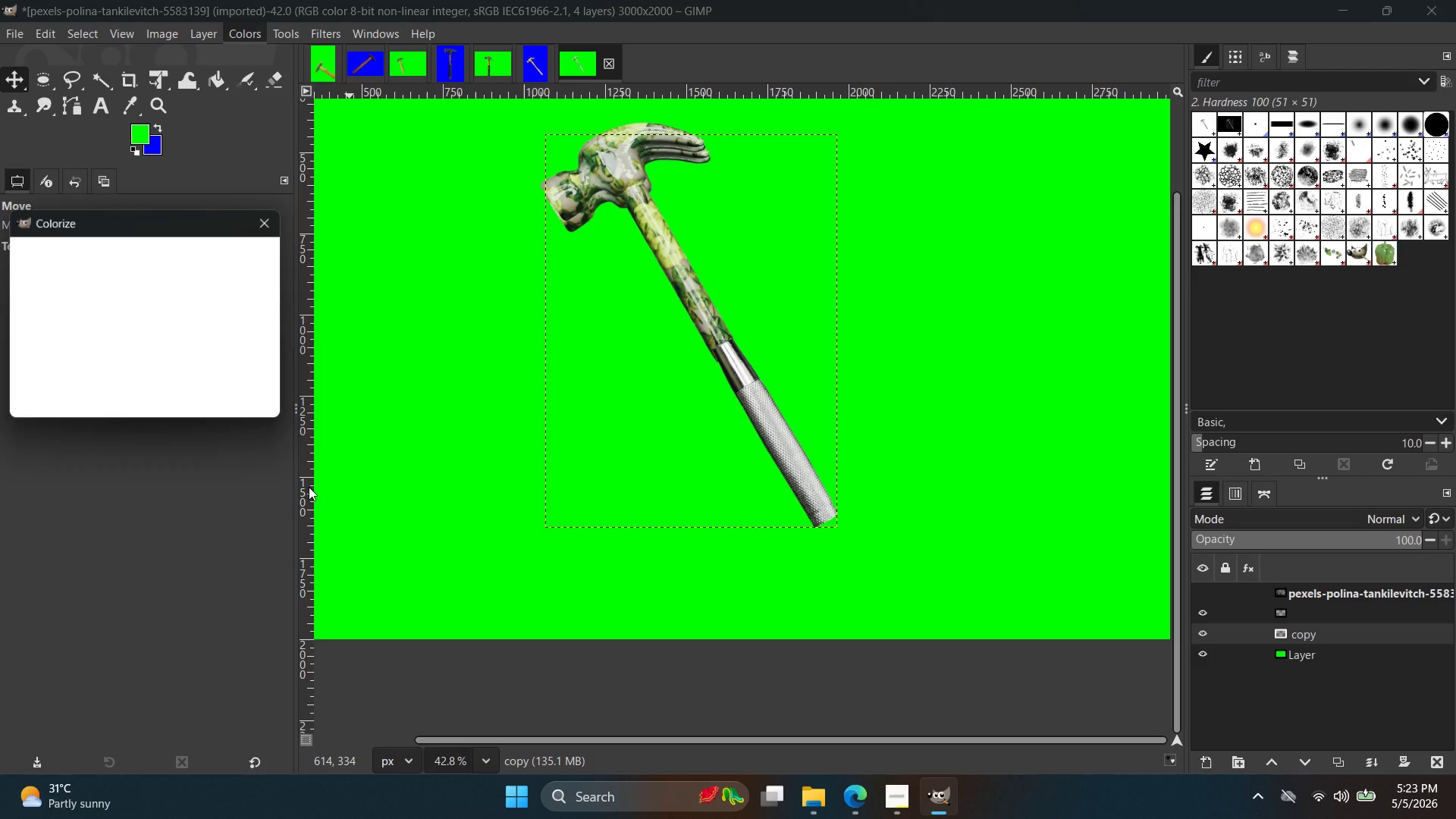 
left_click([155, 371])
 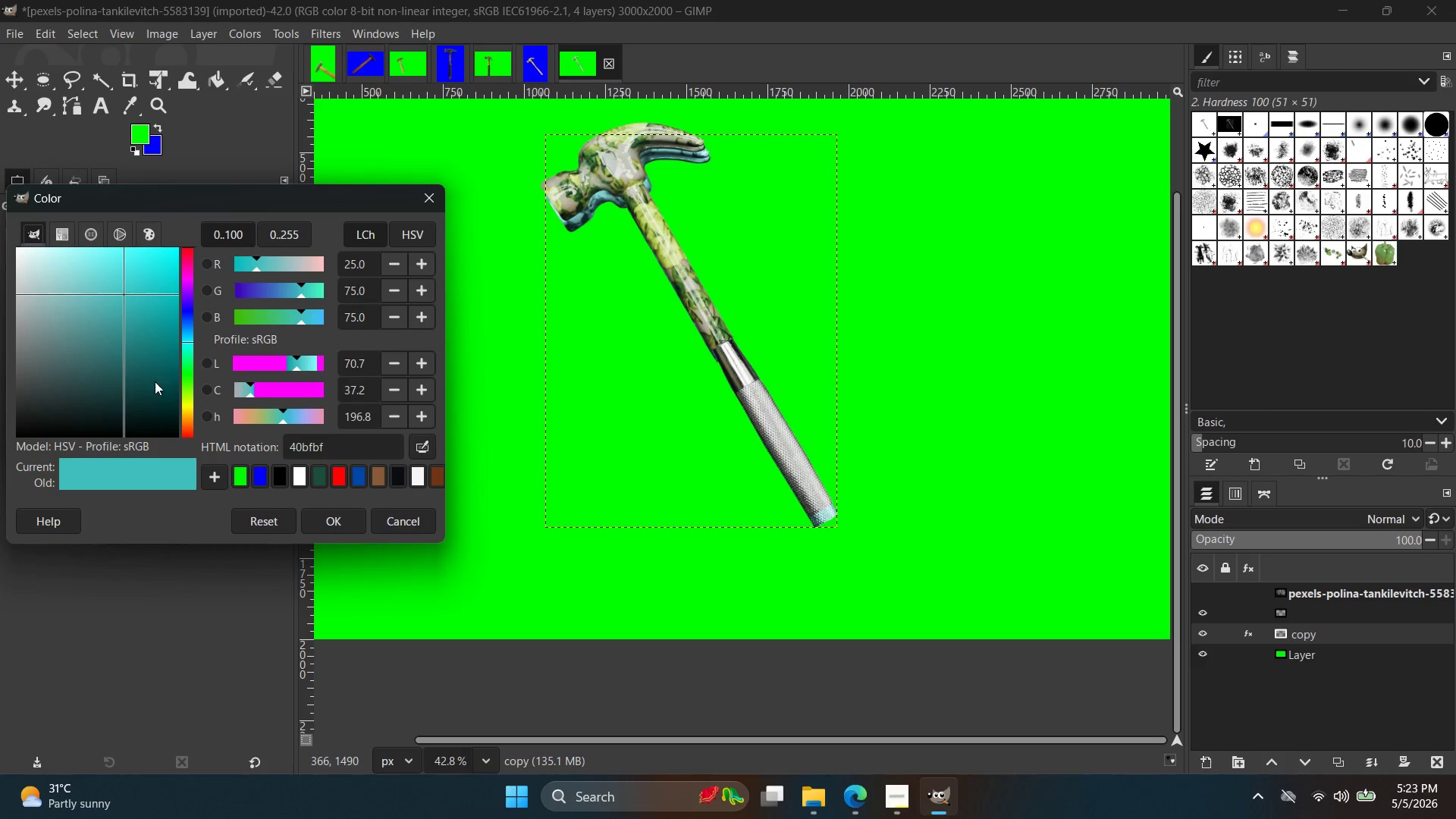 
left_click_drag(start_coordinate=[146, 369], to_coordinate=[0, 517])
 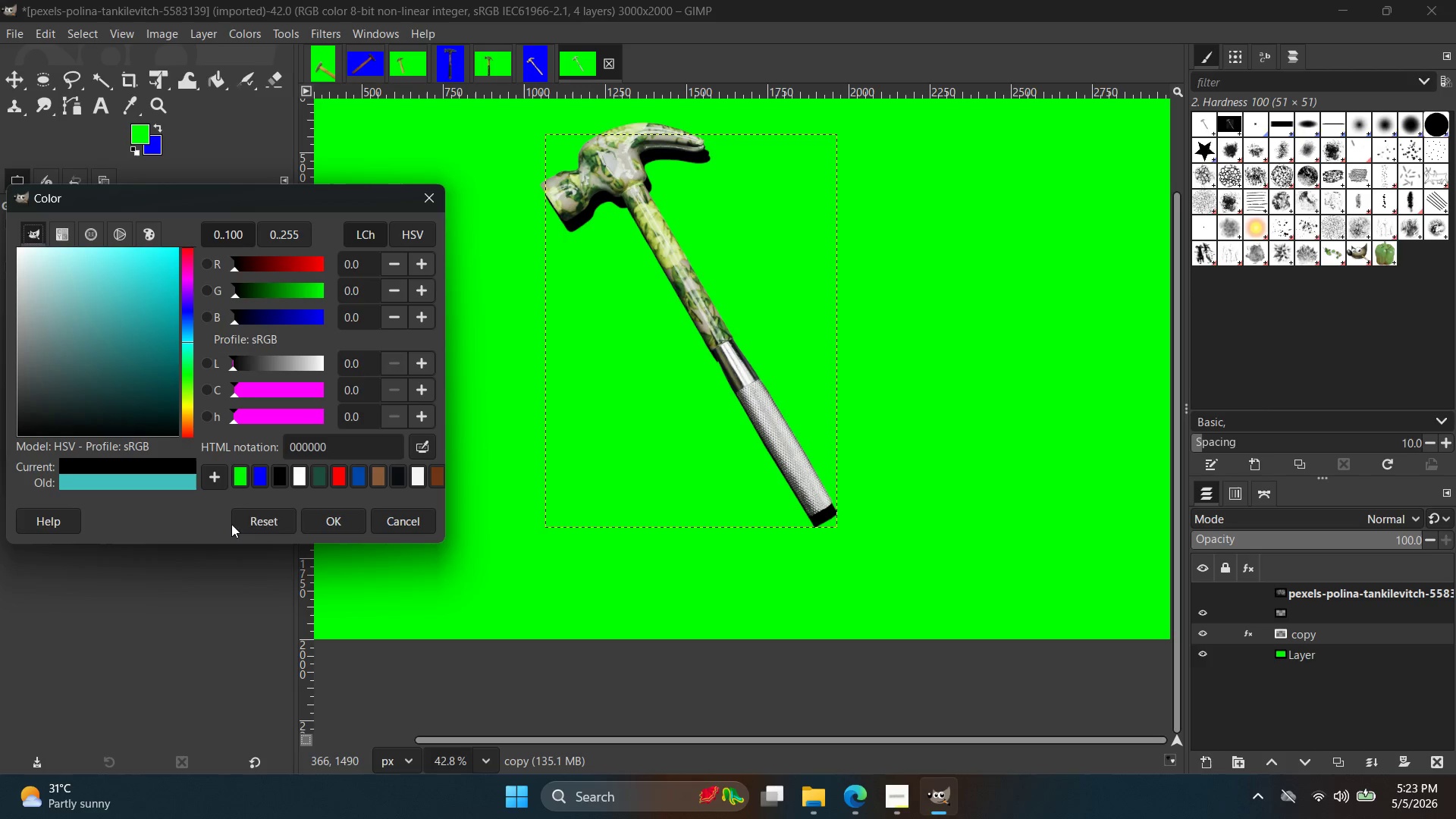 
left_click([253, 519])
 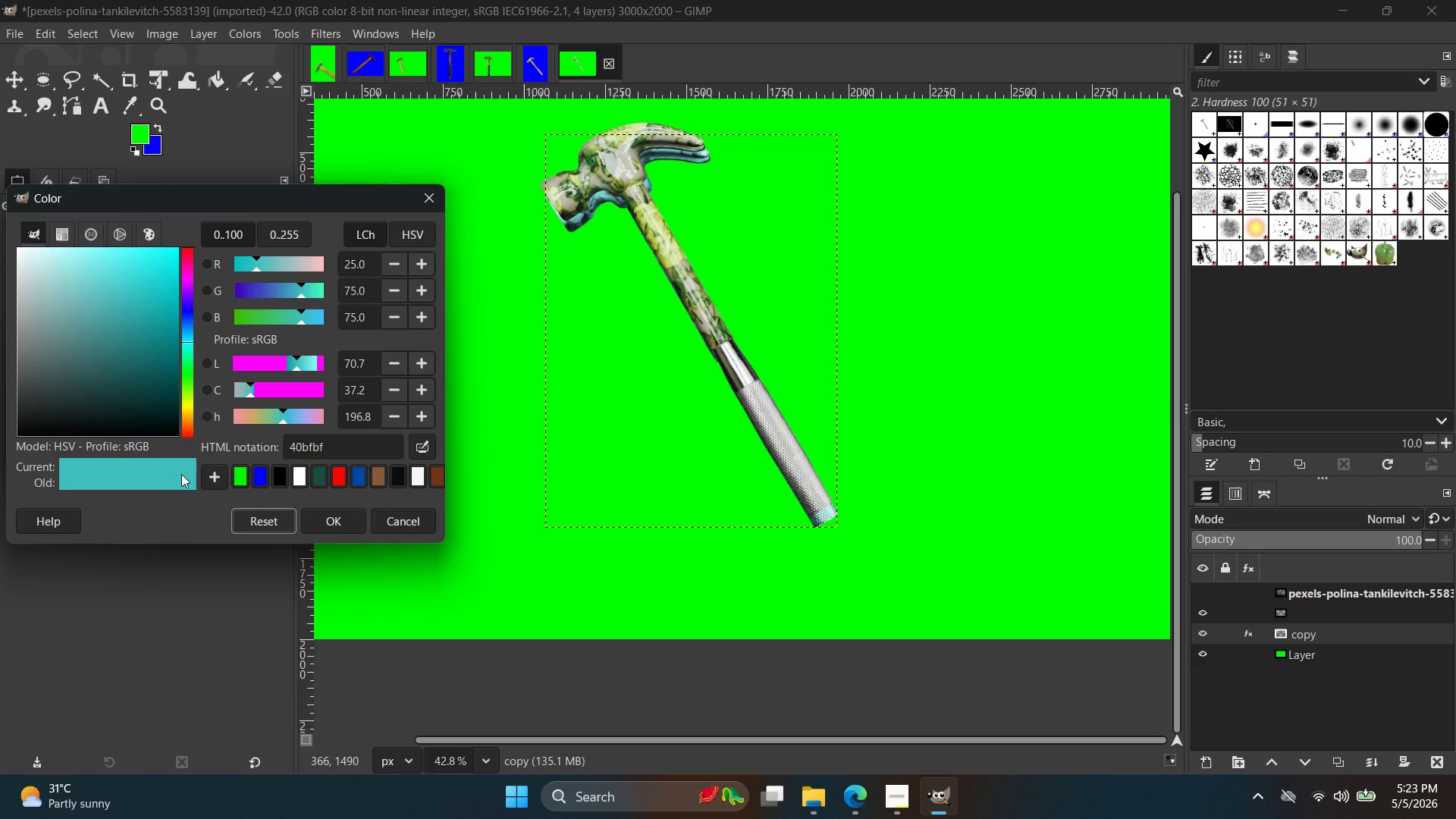 
left_click([130, 399])
 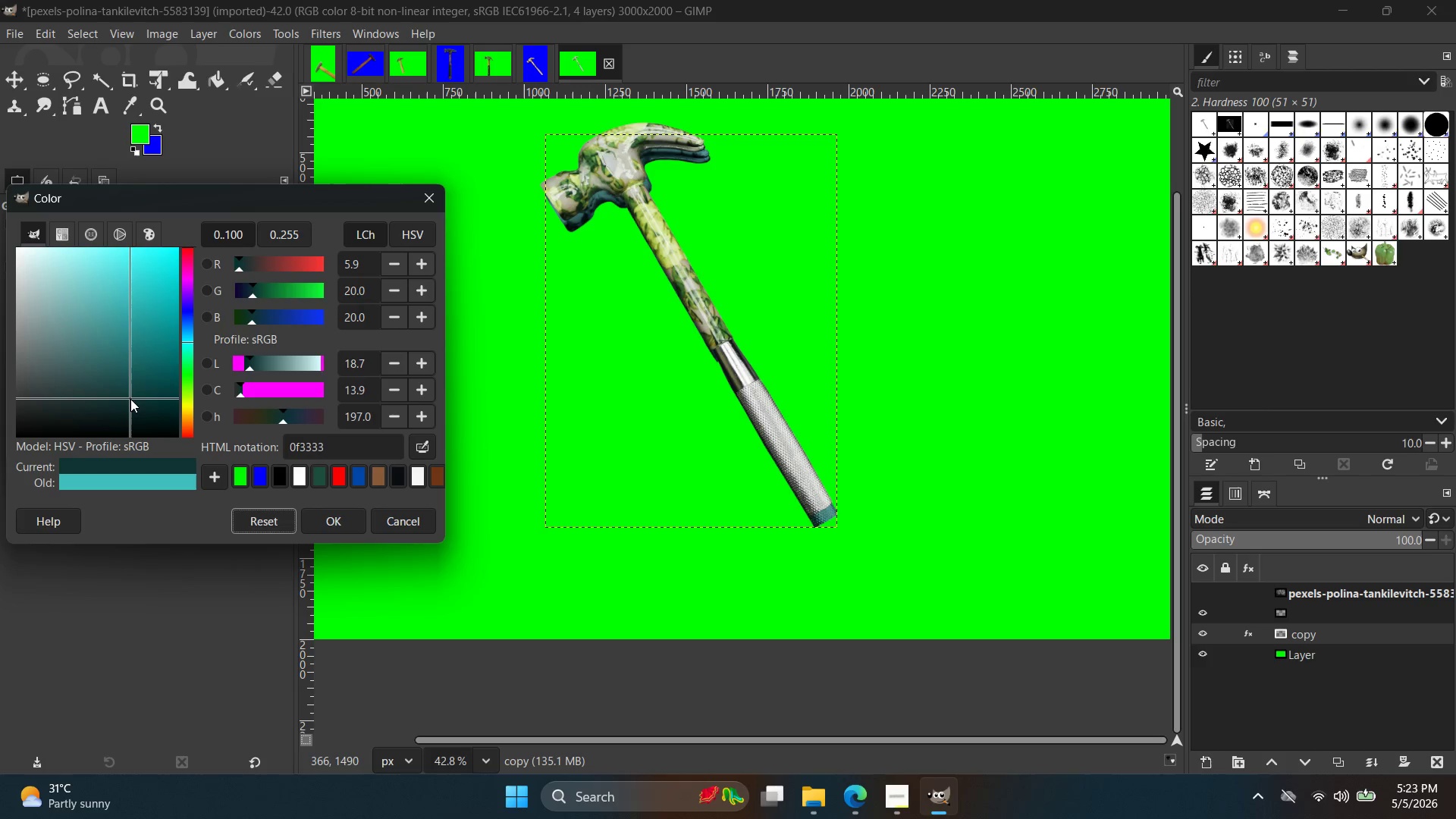 
left_click_drag(start_coordinate=[130, 399], to_coordinate=[0, 466])
 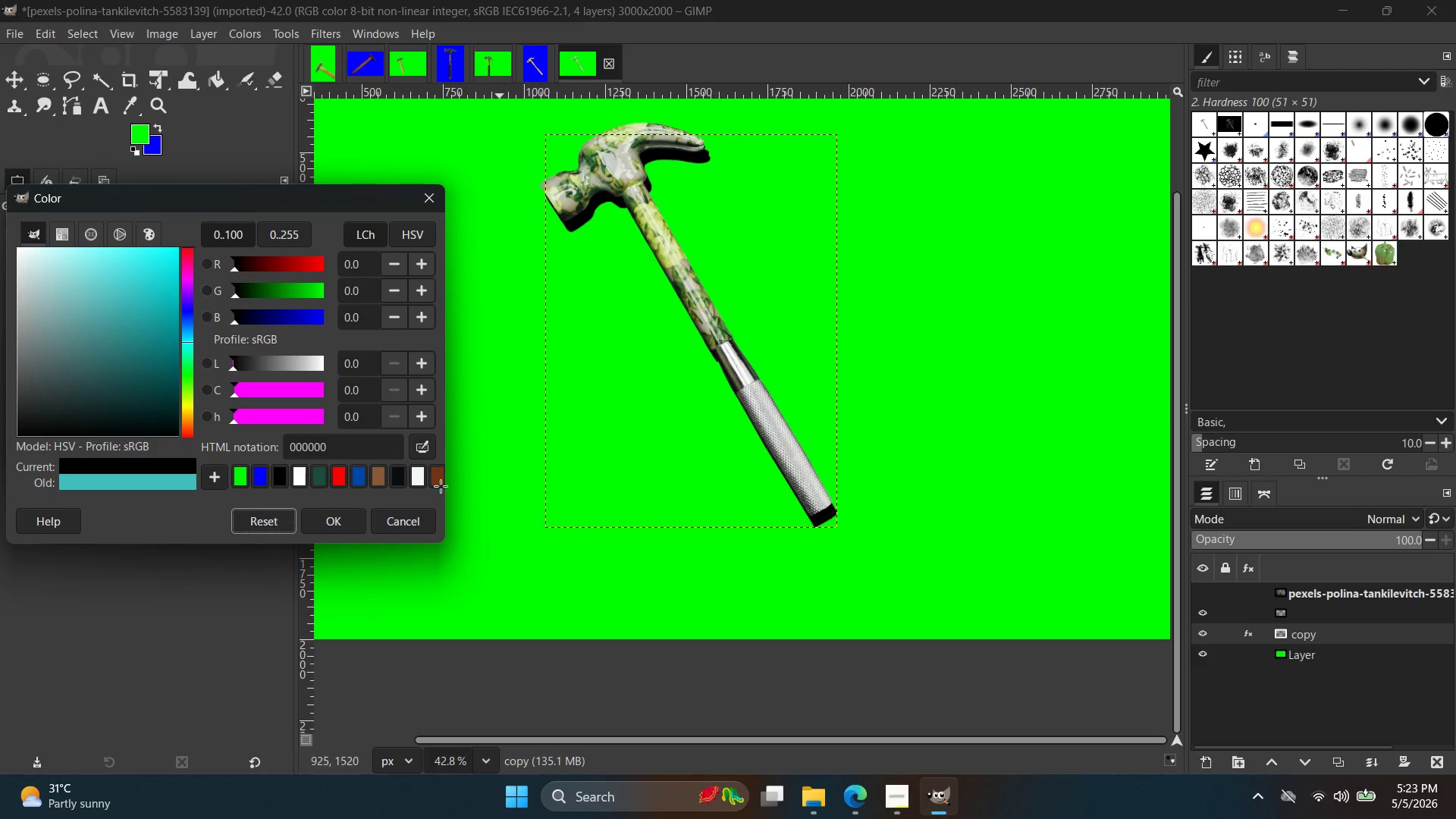 
left_click([349, 514])
 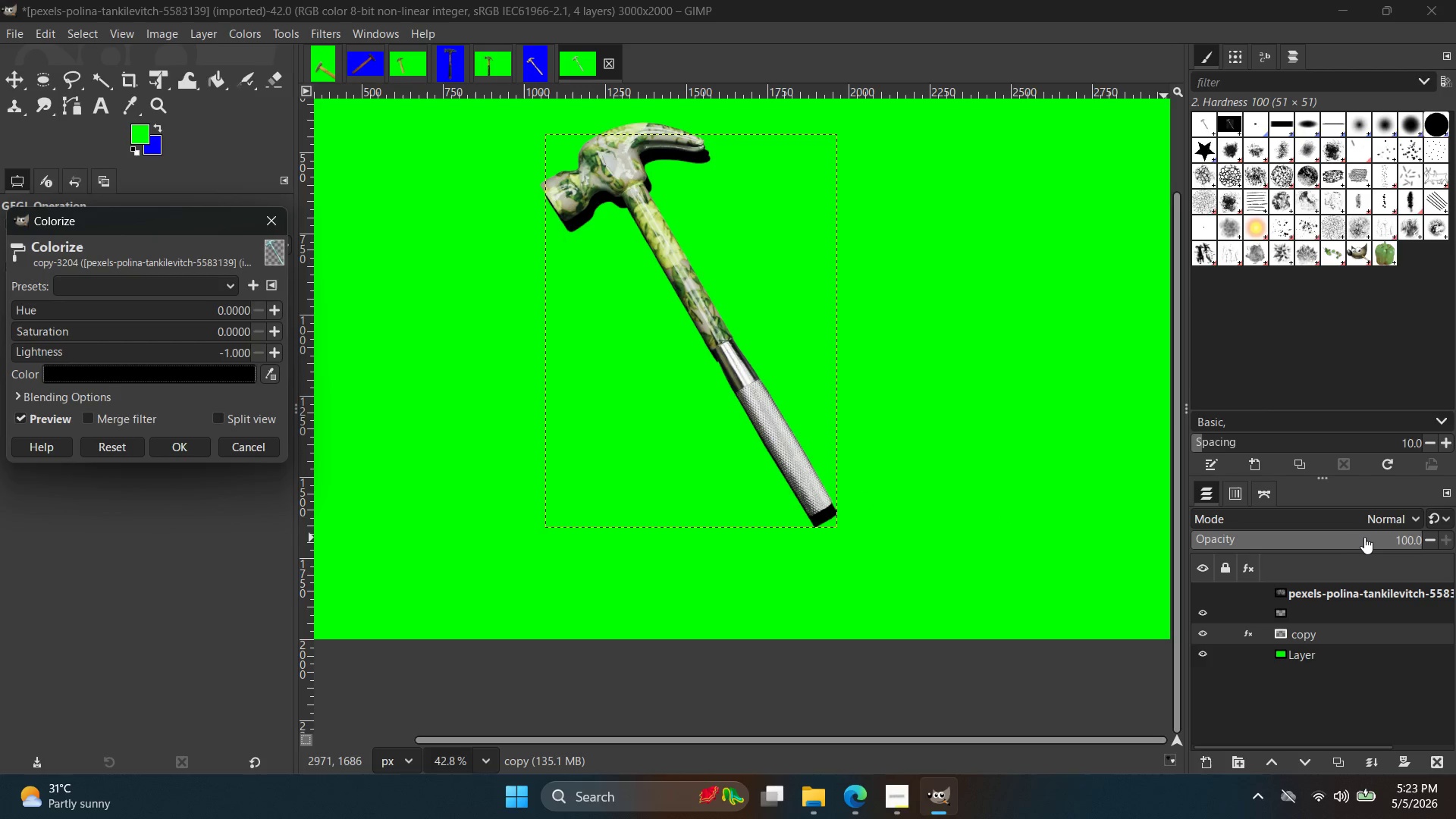 
left_click_drag(start_coordinate=[1365, 537], to_coordinate=[1455, 532])
 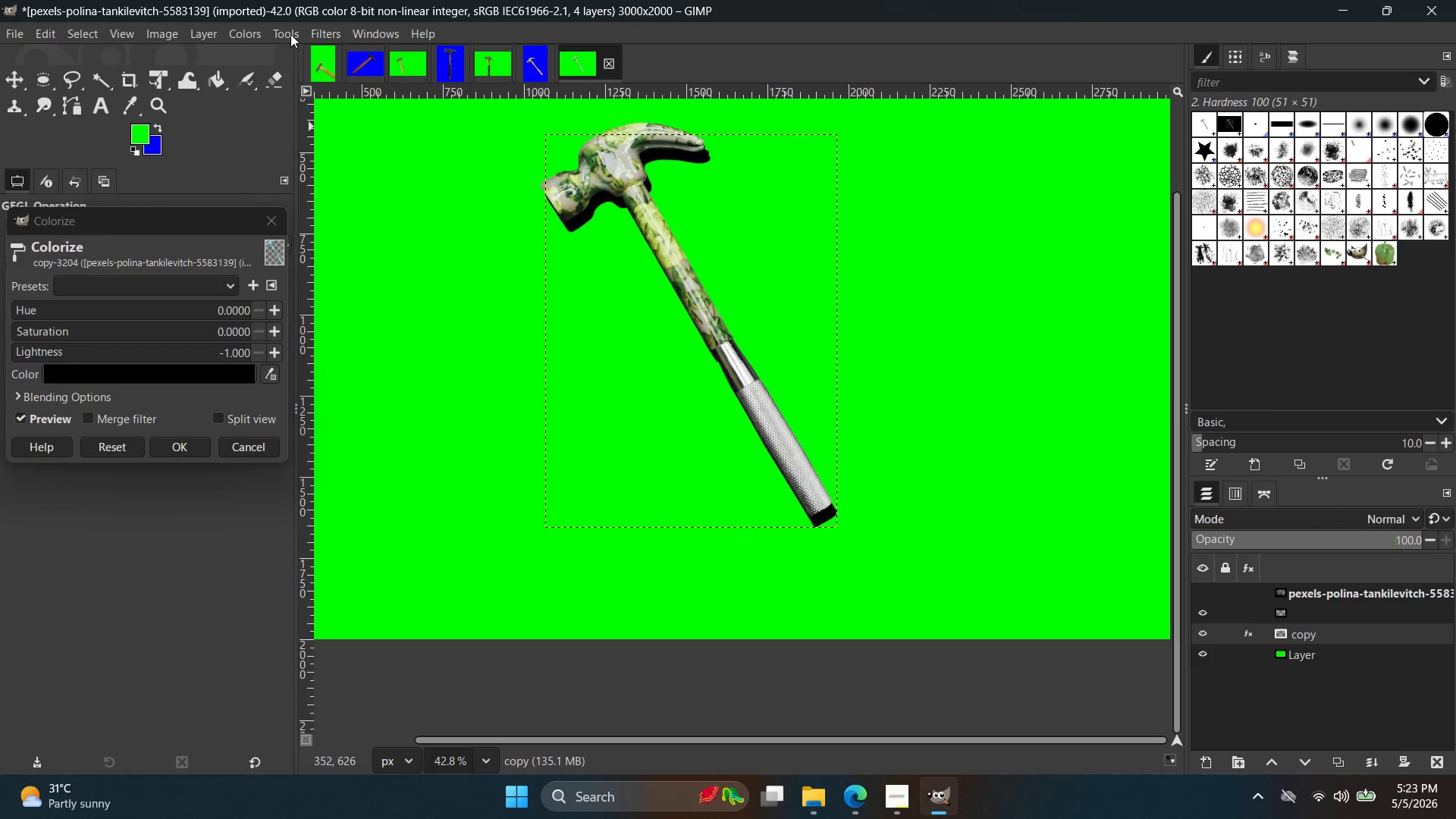 
left_click([321, 32])
 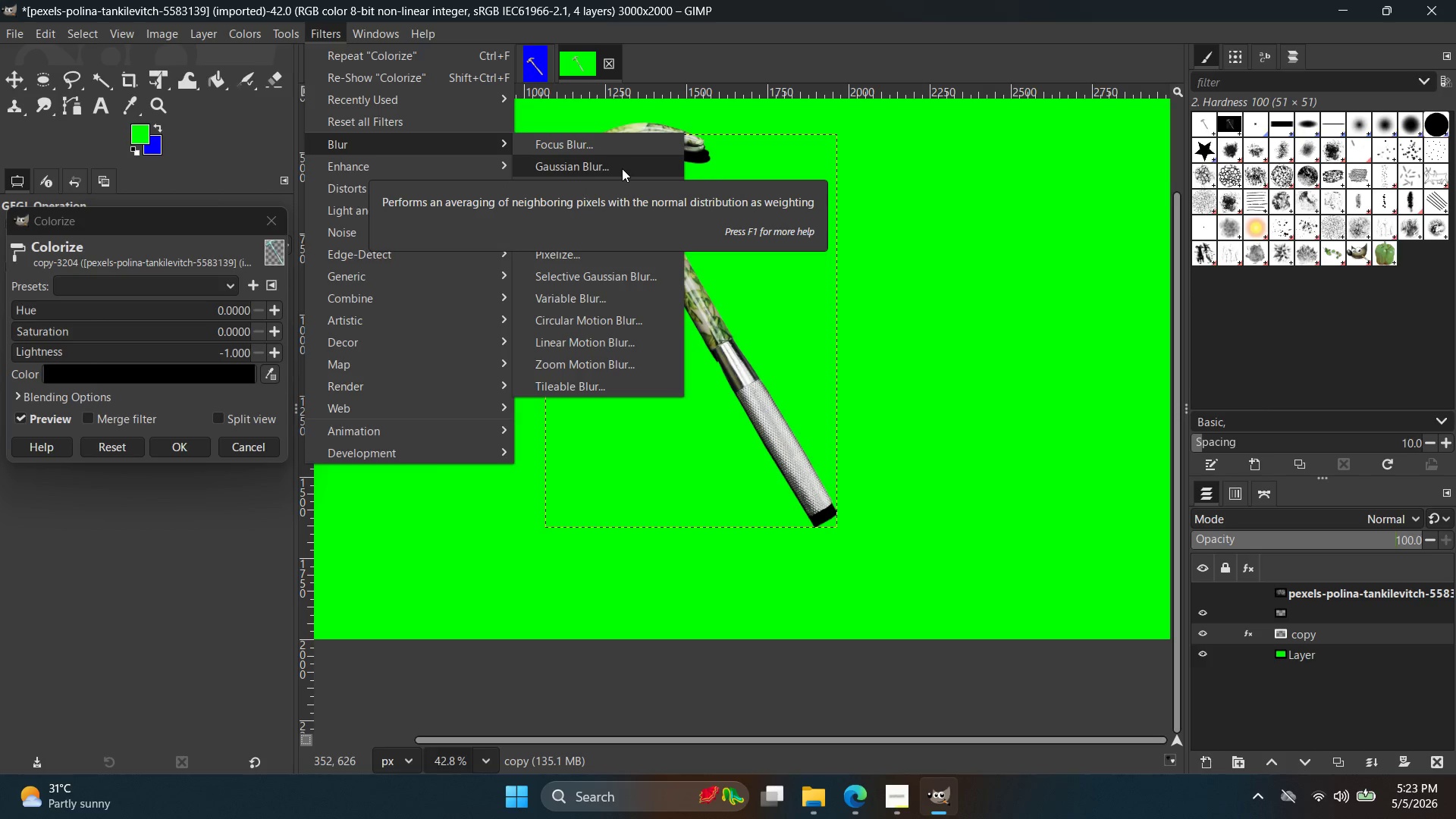 
left_click([622, 168])
 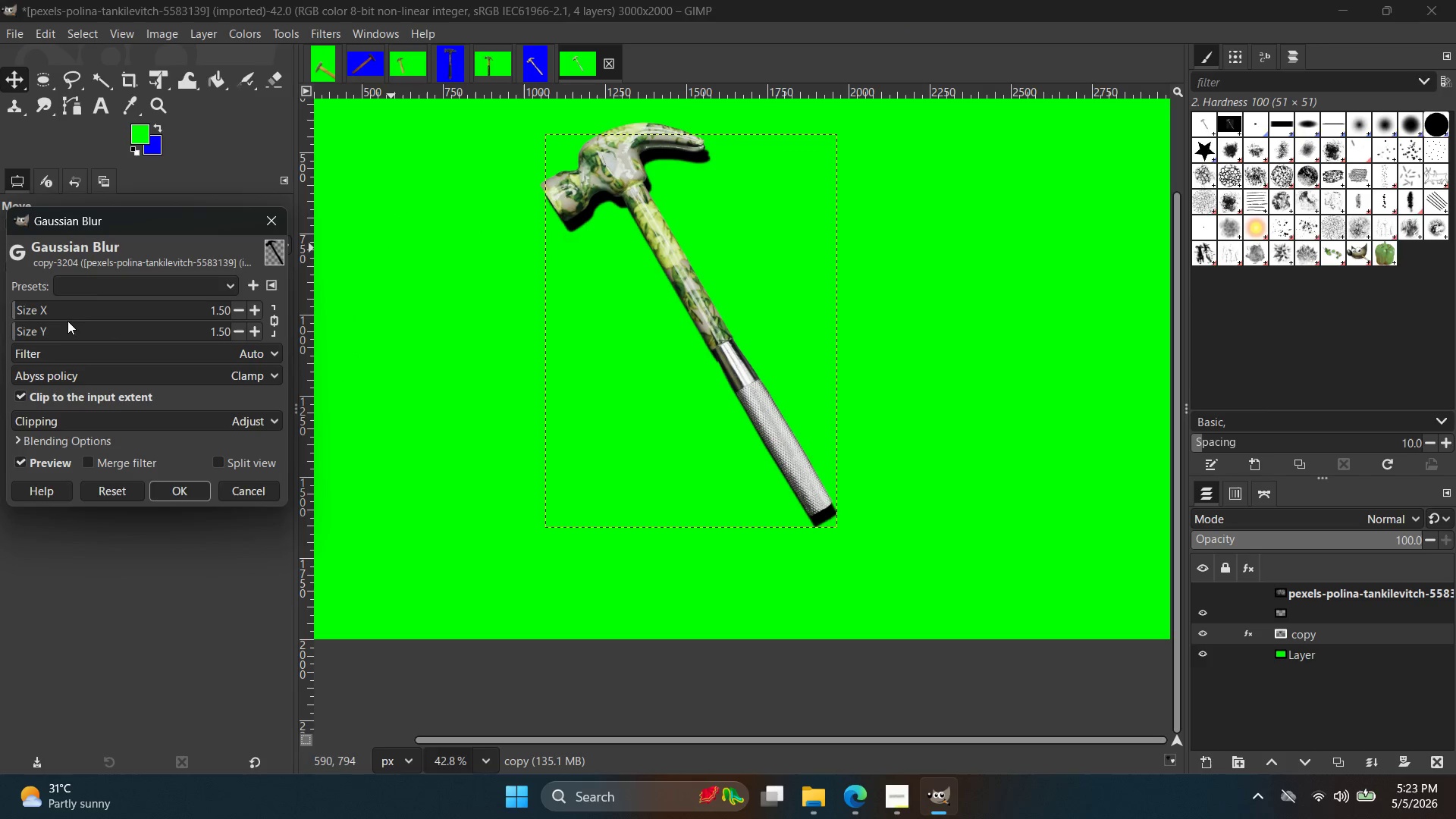 
left_click_drag(start_coordinate=[65, 316], to_coordinate=[57, 322])
 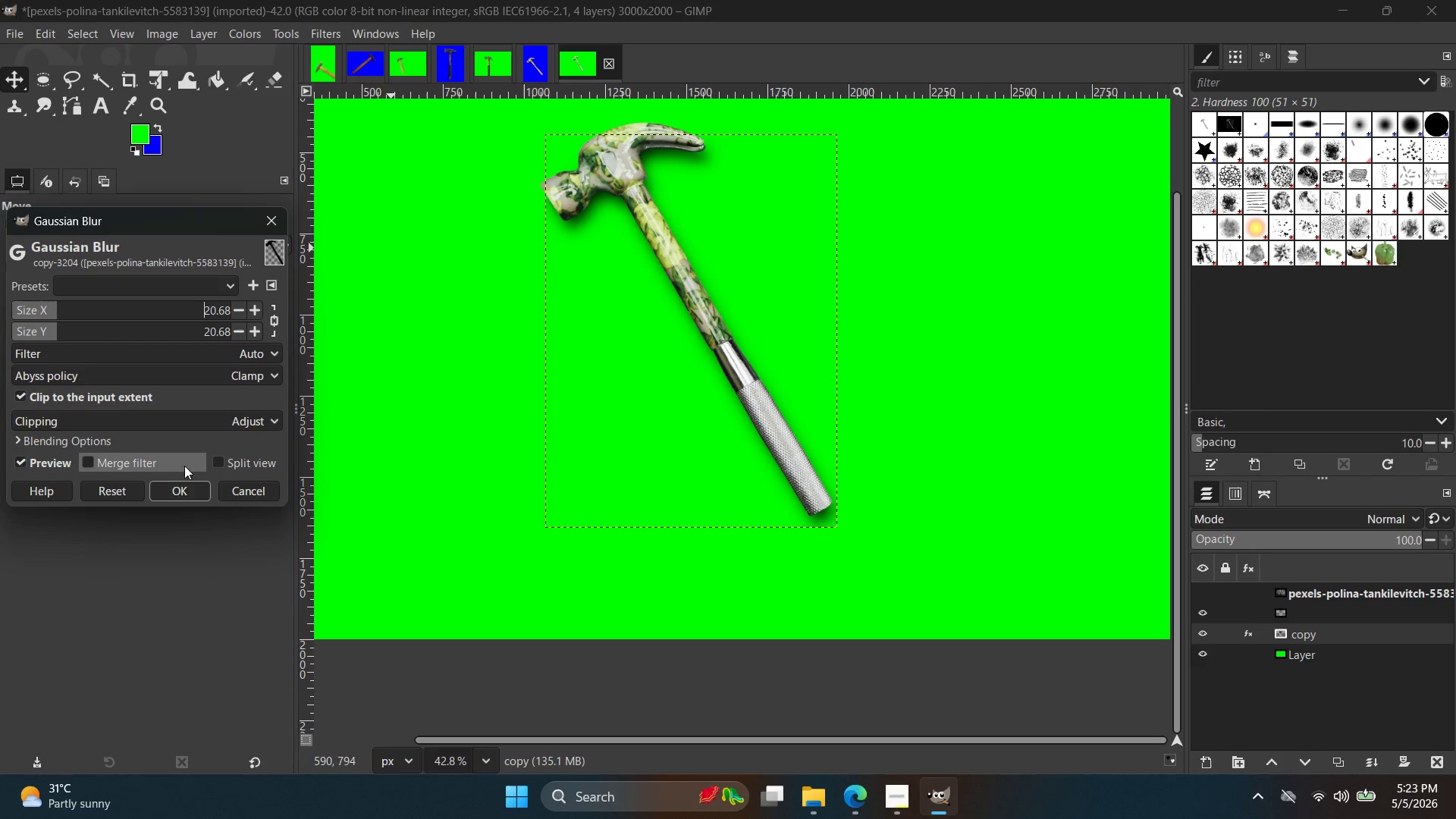 
left_click([190, 491])
 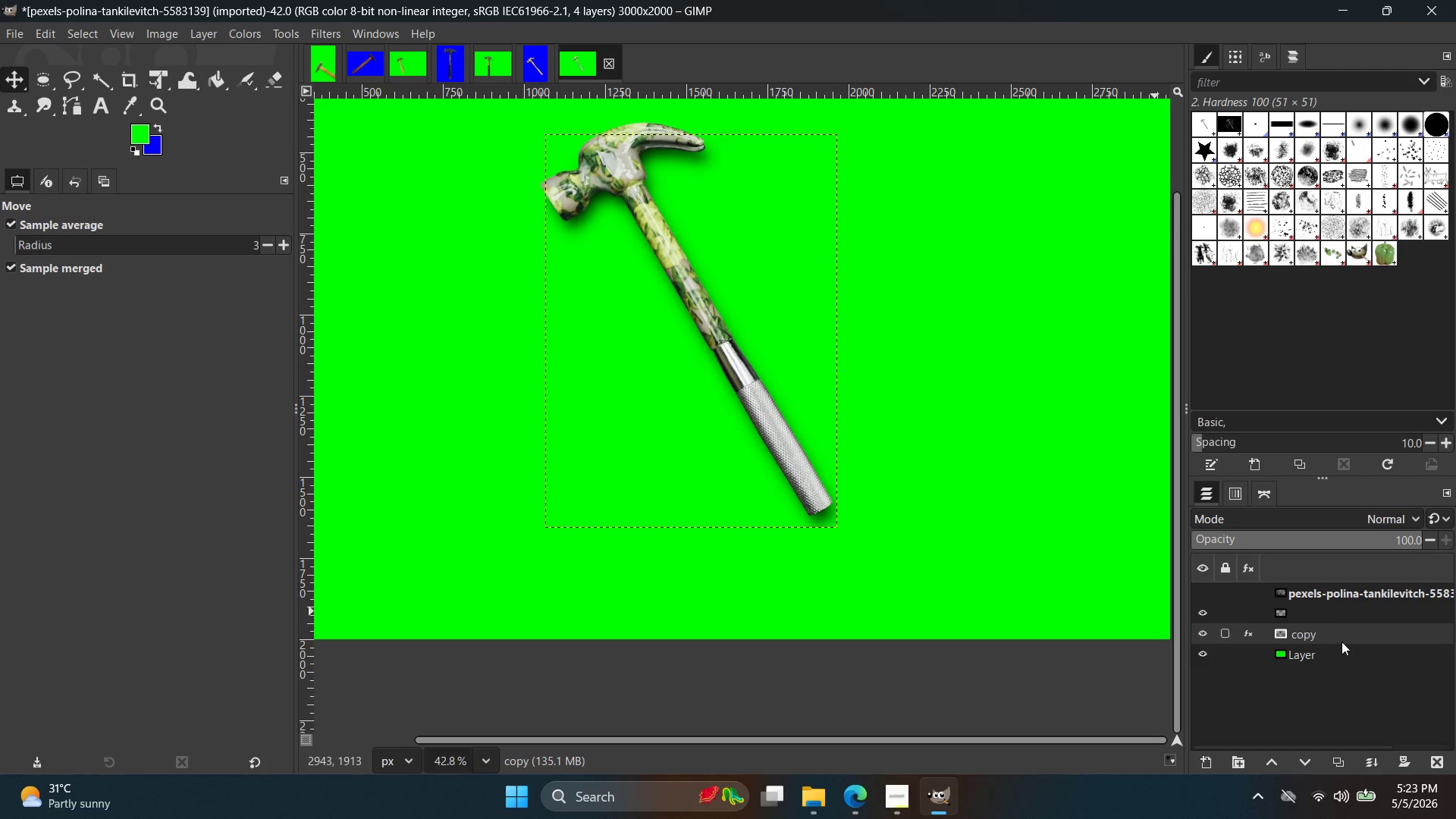 
left_click([1345, 654])
 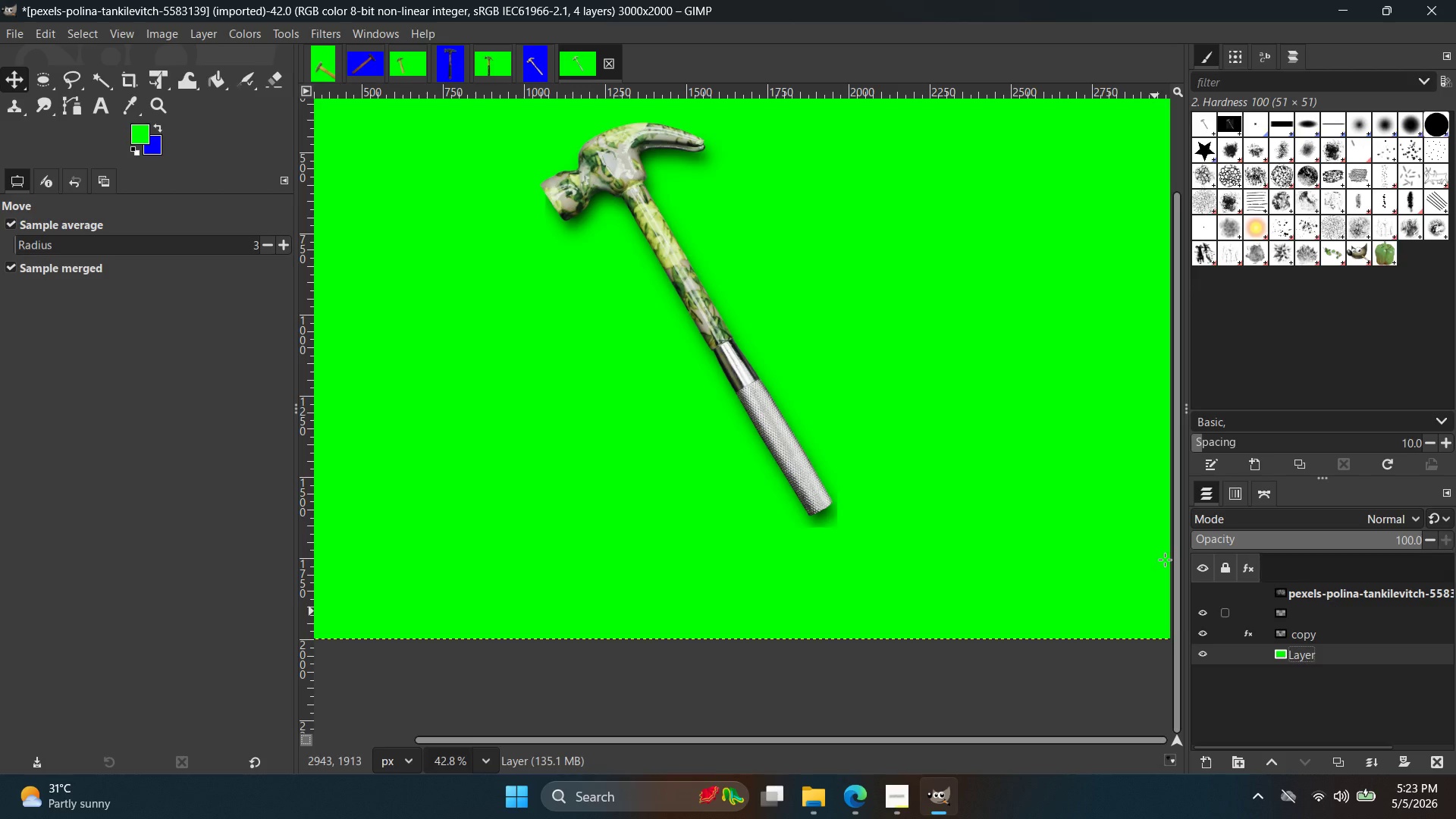 
hold_key(key=ControlLeft, duration=1.14)
scroll: coordinate [957, 489], scroll_direction: up, amount: 7.0
 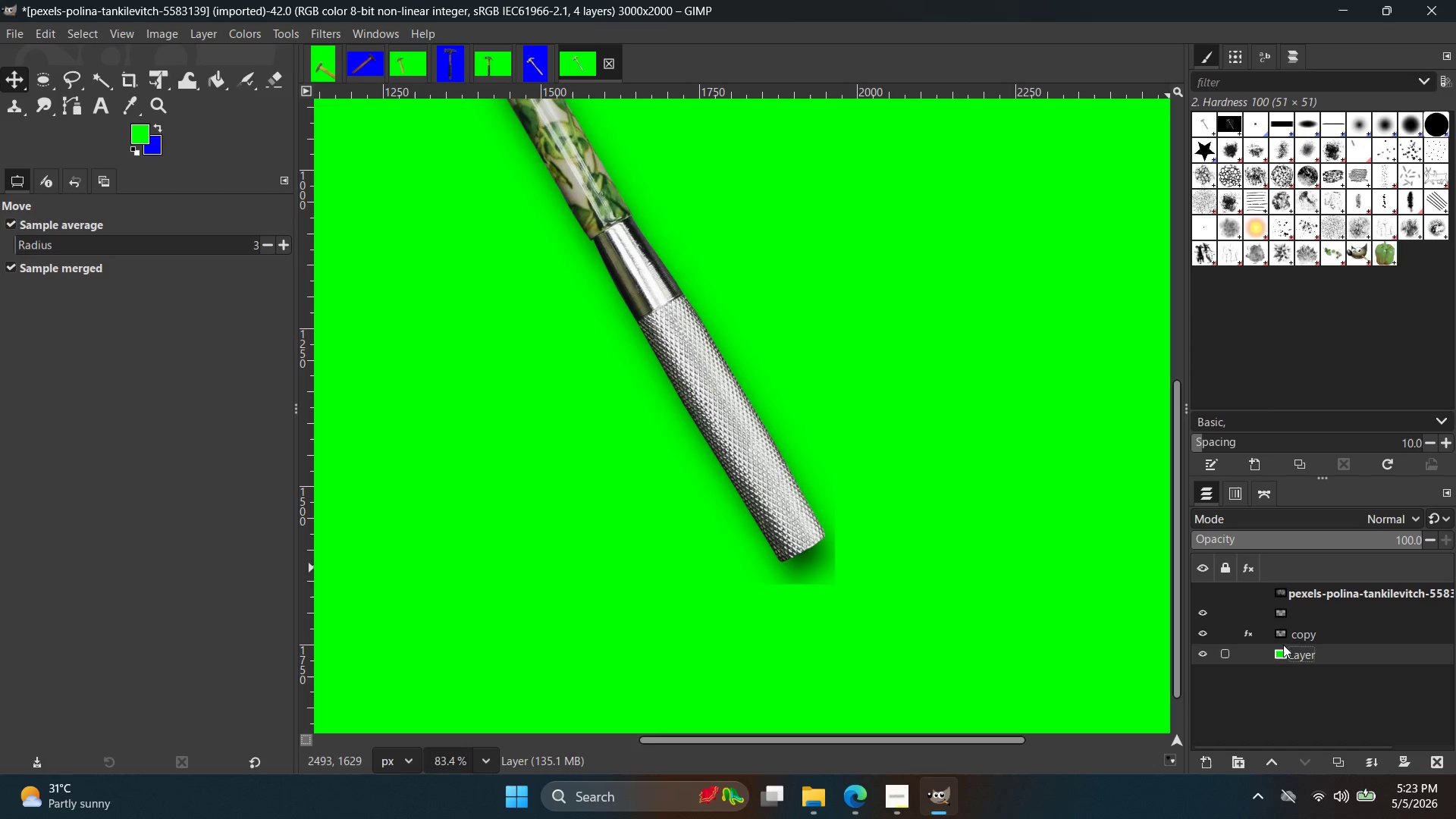 
left_click([1292, 639])
 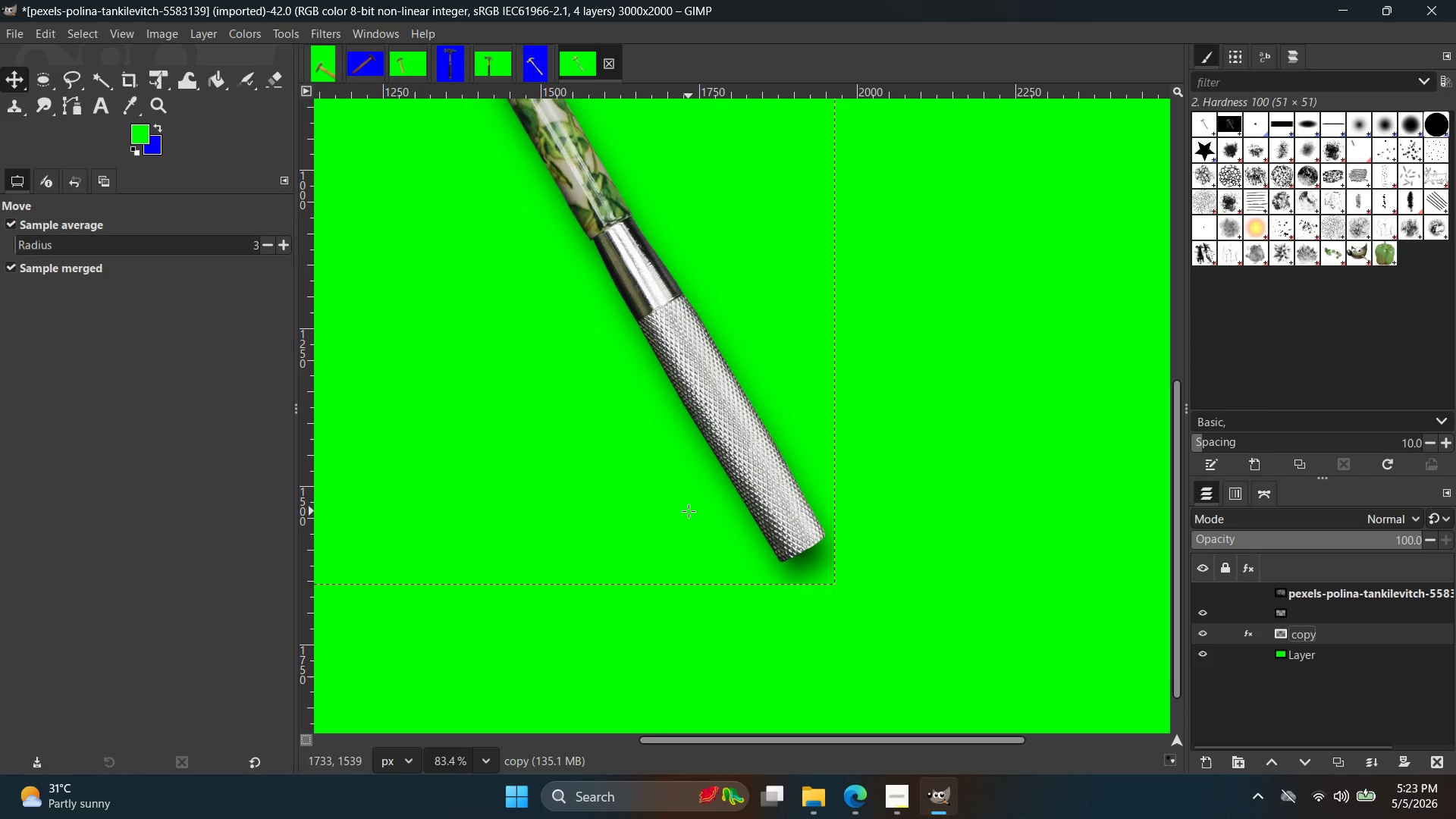 
key(E)
 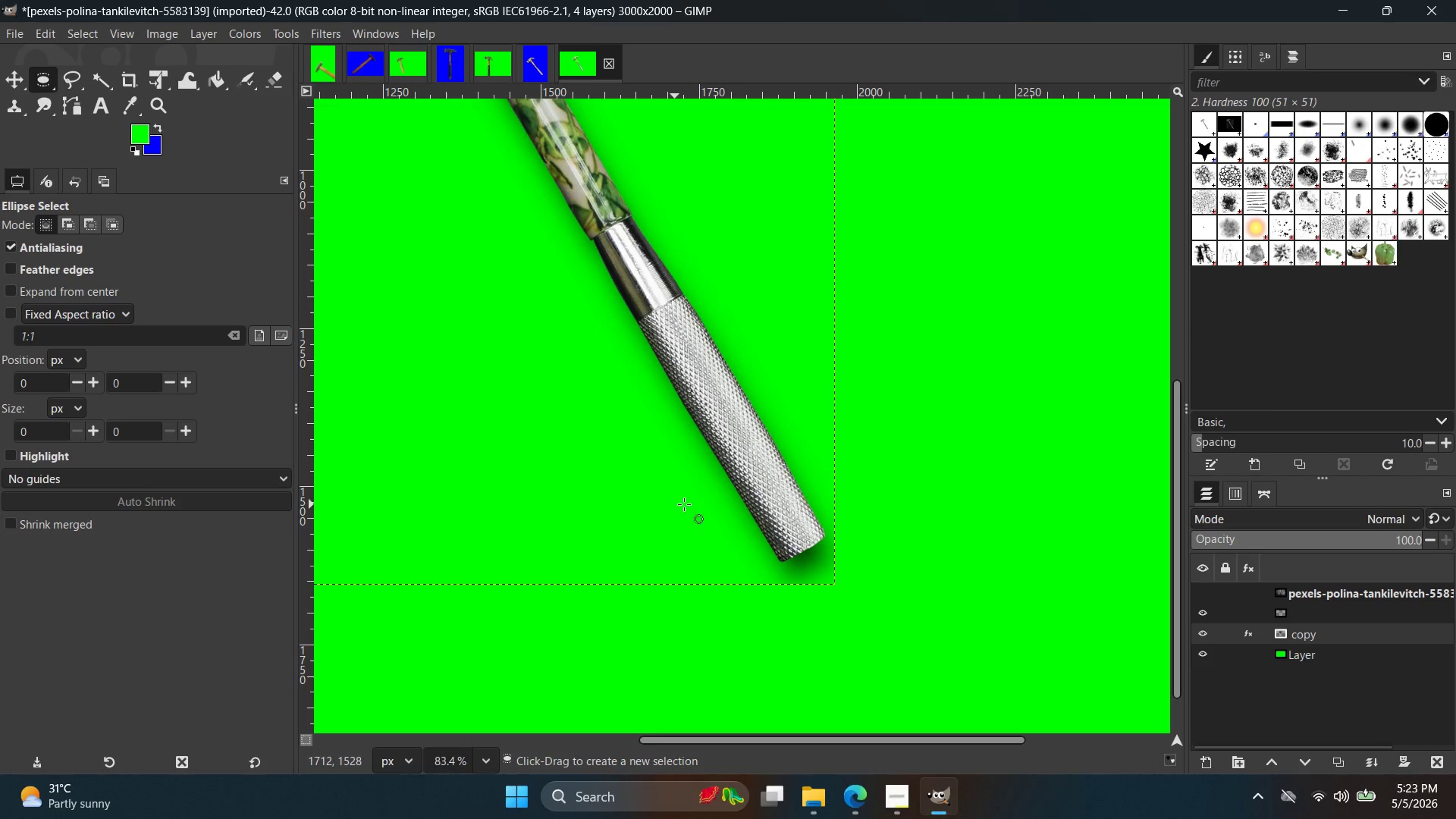 
hold_key(key=ControlLeft, duration=0.5)
scroll: coordinate [780, 590], scroll_direction: up, amount: 2.0
 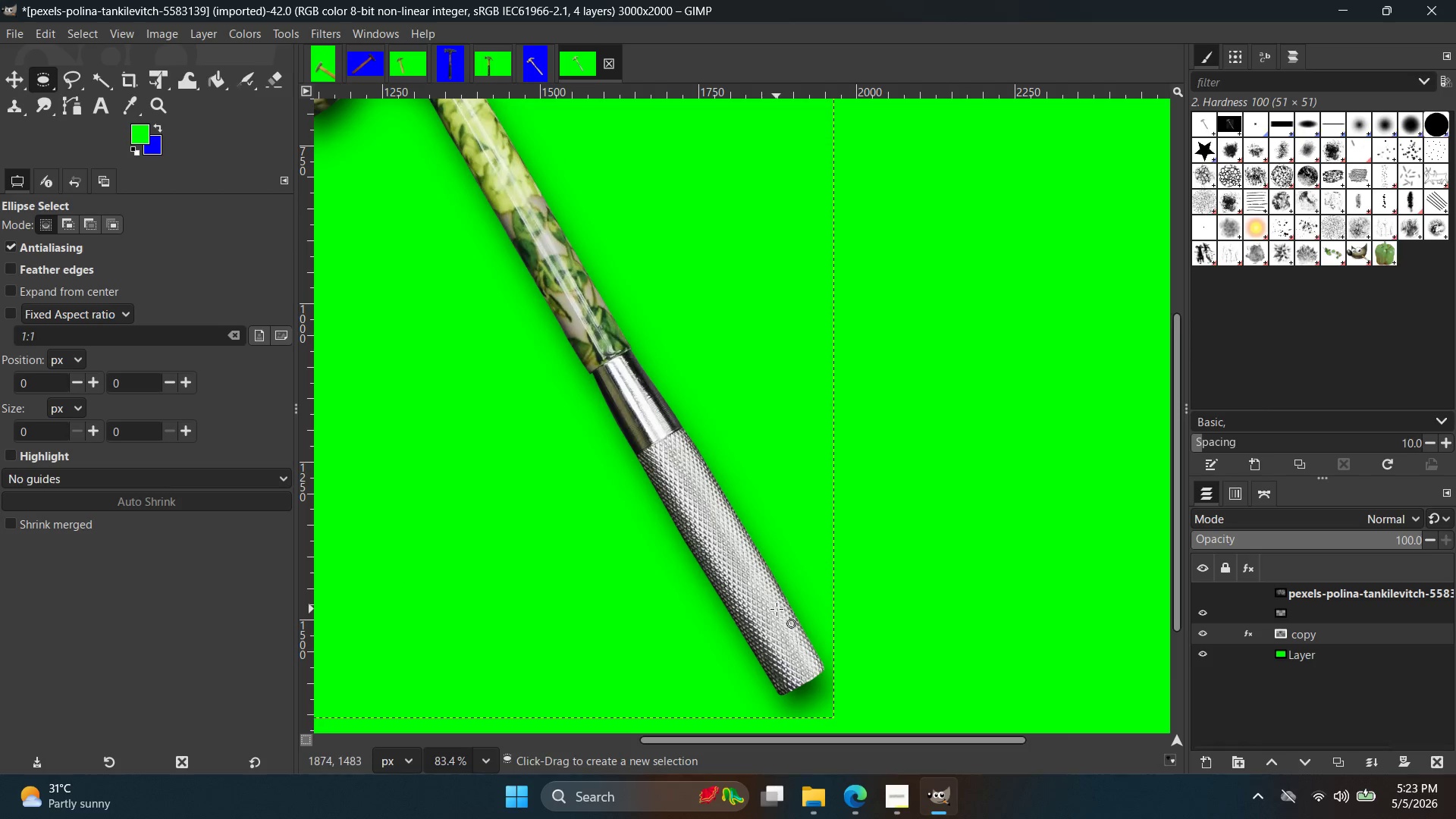 
scroll: coordinate [774, 607], scroll_direction: down, amount: 4.0
 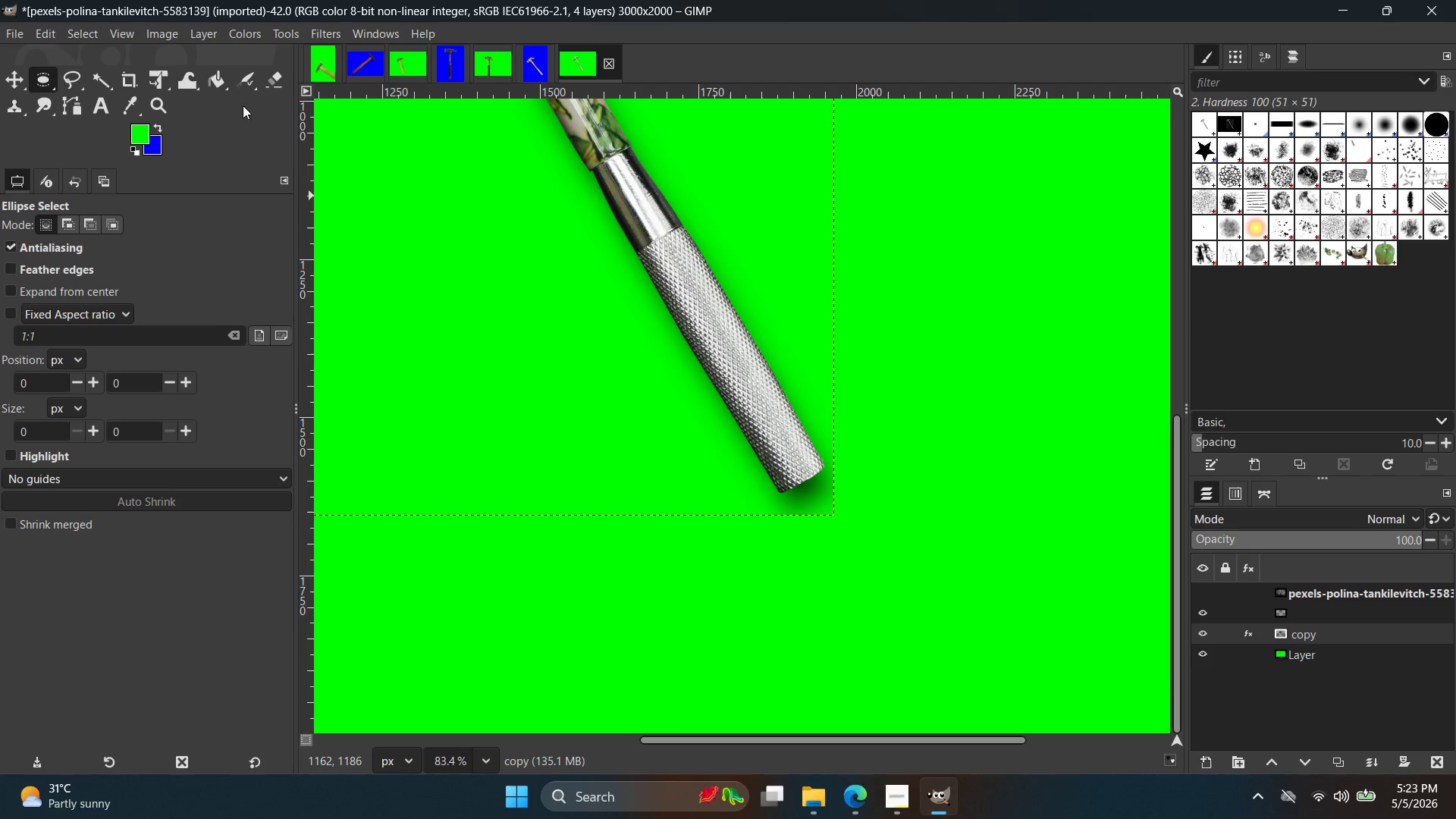 
left_click([286, 82])
 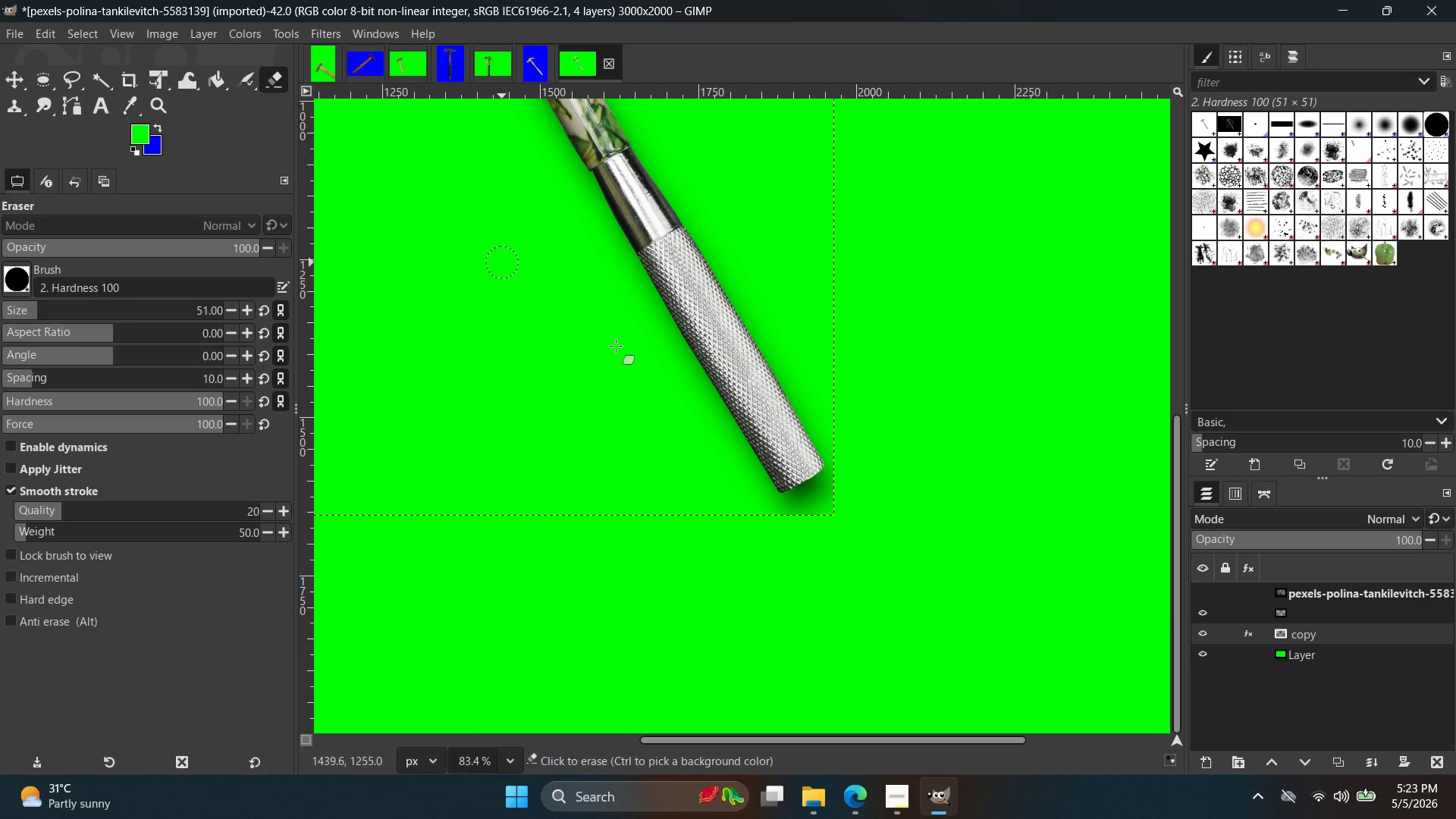 
hold_key(key=ControlLeft, duration=0.34)
scroll: coordinate [862, 525], scroll_direction: up, amount: 5.0
 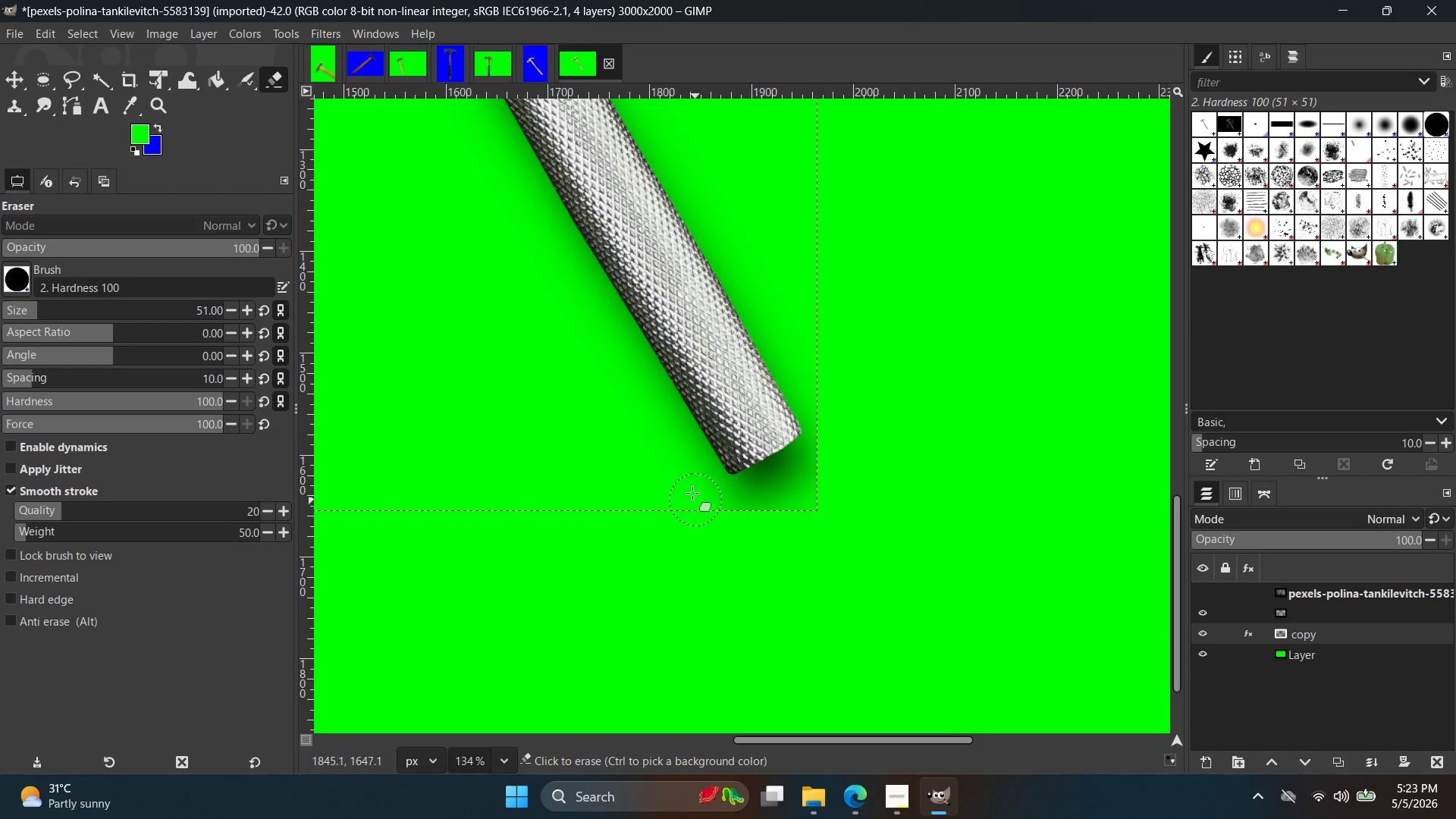 
left_click_drag(start_coordinate=[690, 488], to_coordinate=[828, 317])
 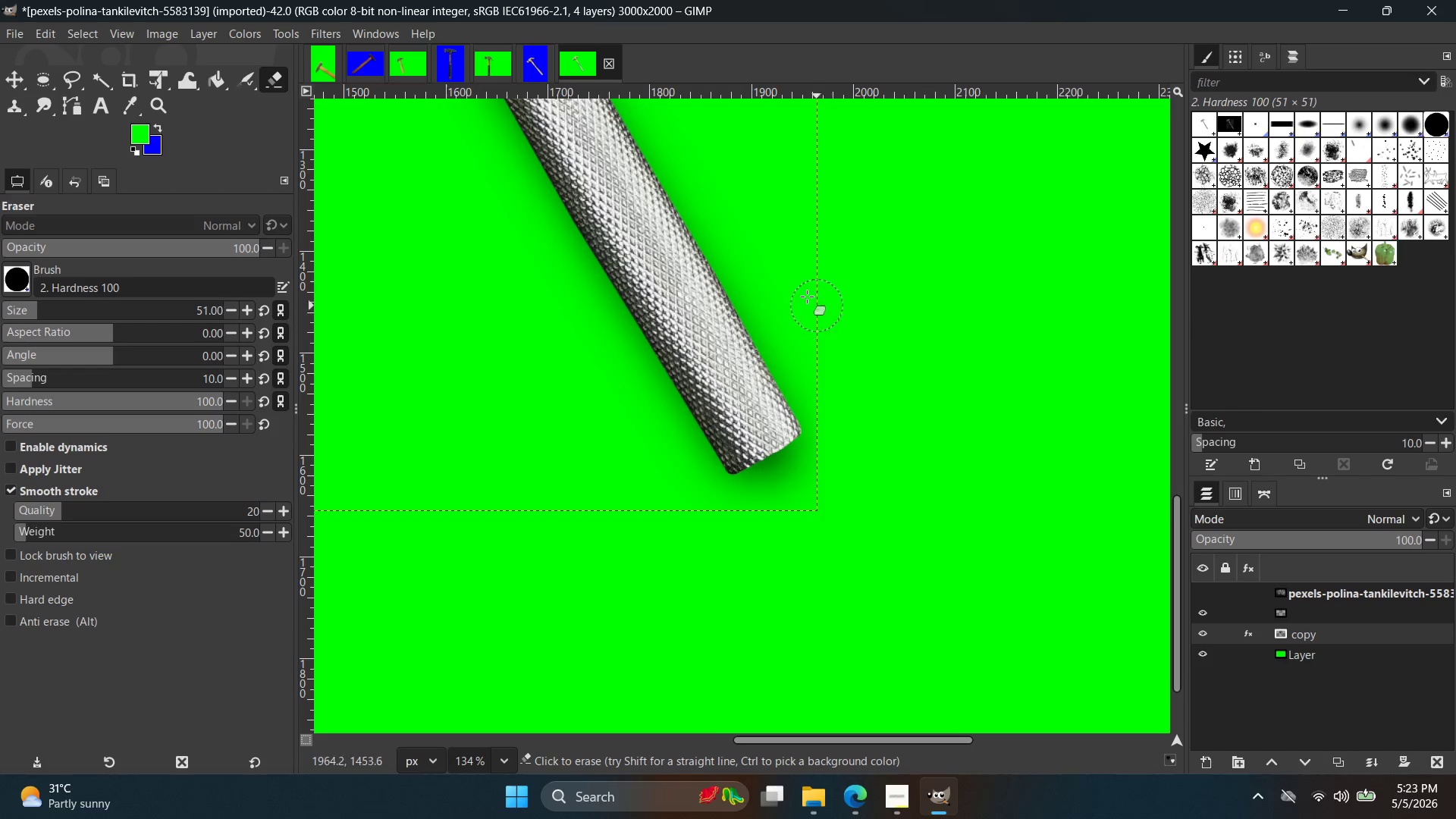 
hold_key(key=Space, duration=0.55)
 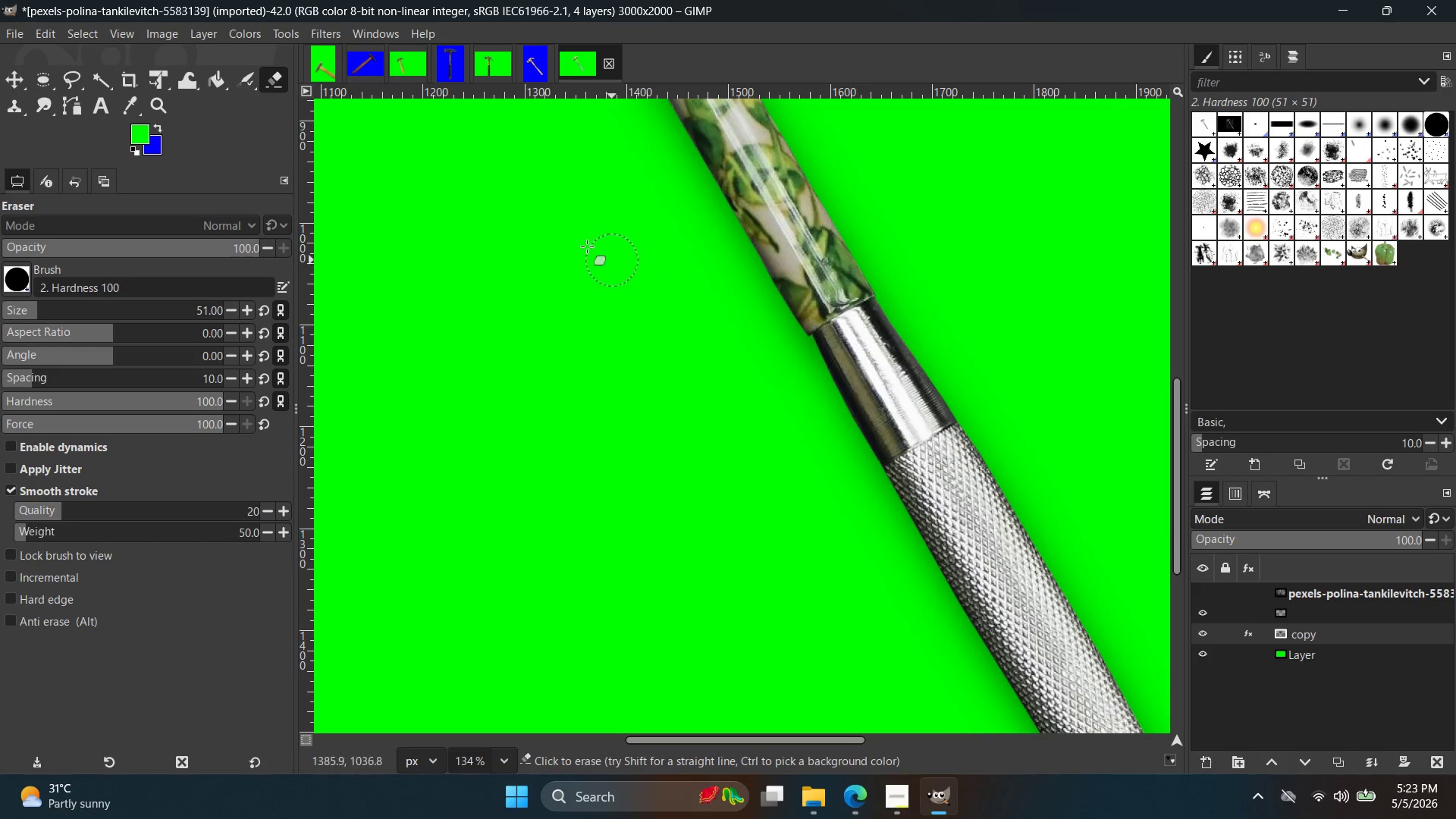 
hold_key(key=Space, duration=0.56)
 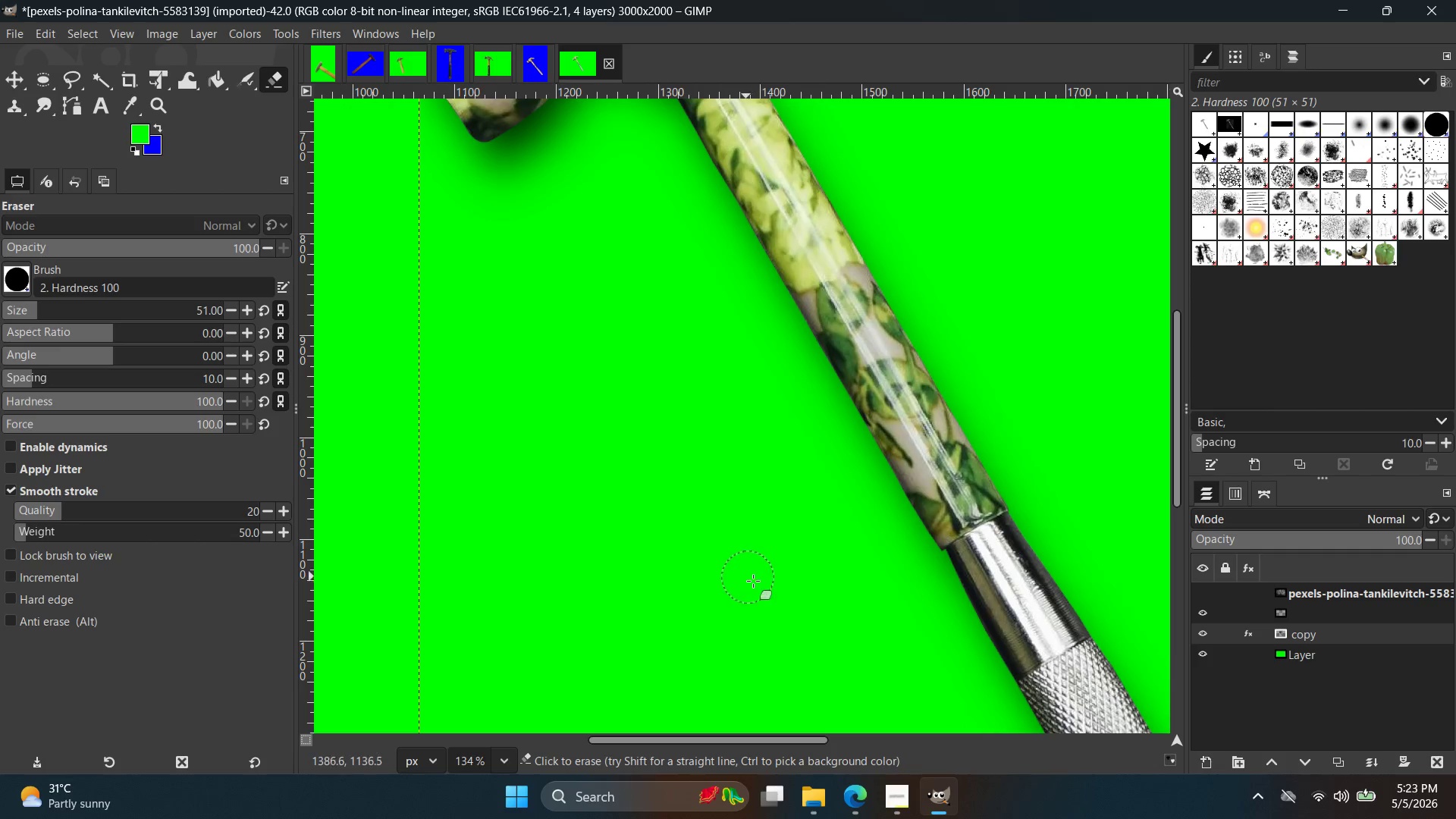 
hold_key(key=Space, duration=0.31)
 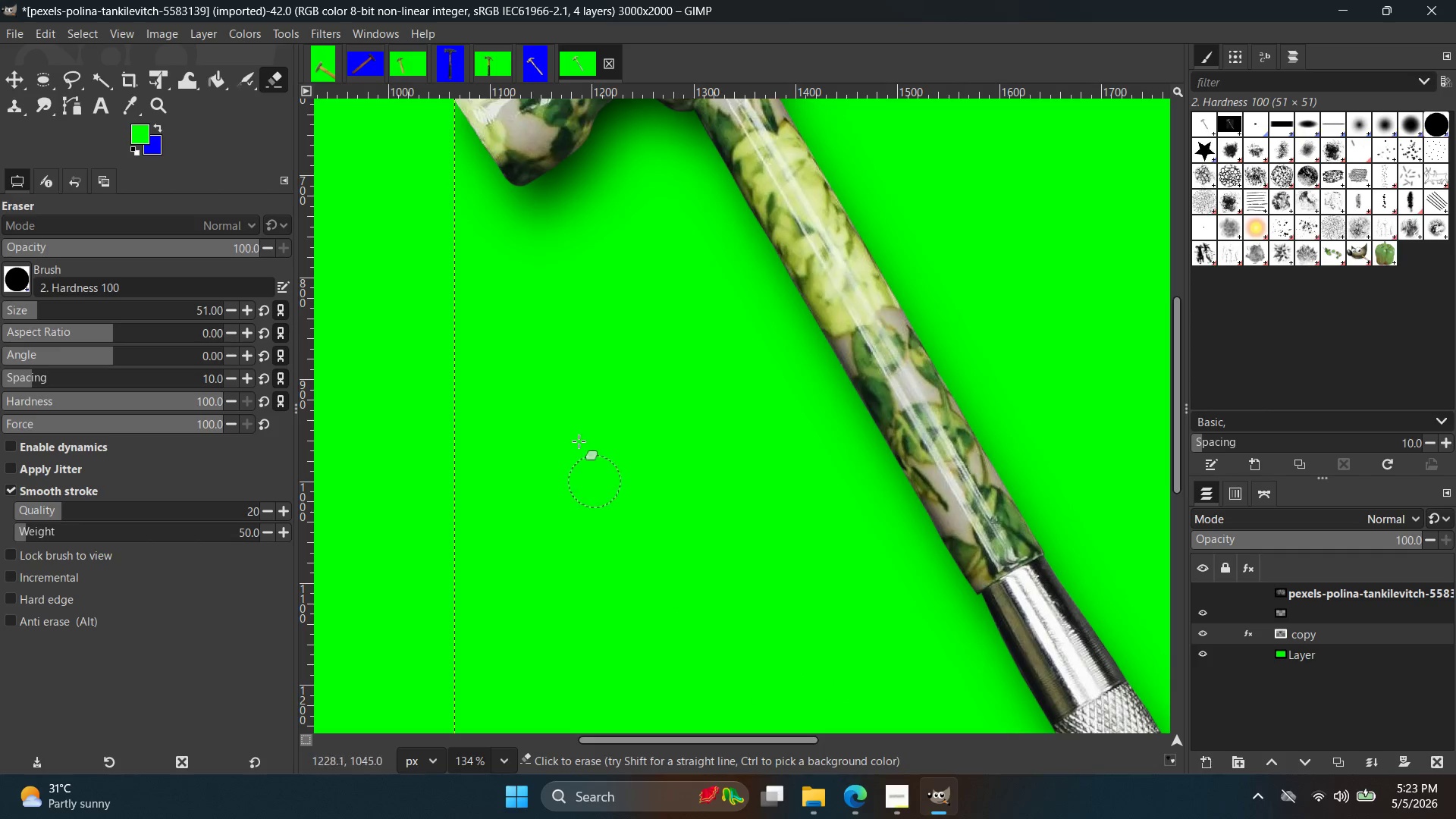 
hold_key(key=Space, duration=0.39)
 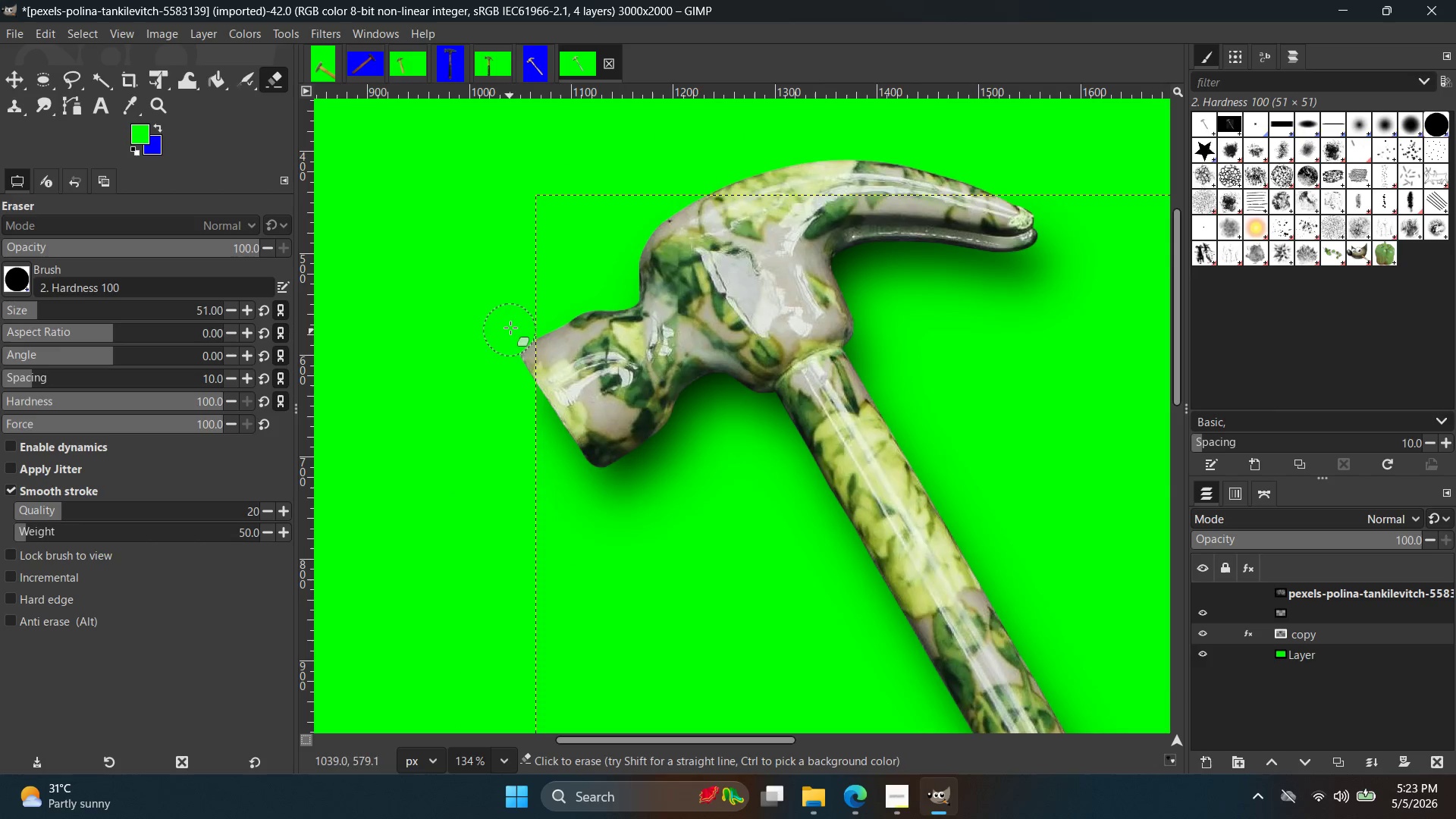 
left_click_drag(start_coordinate=[514, 323], to_coordinate=[548, 388])
 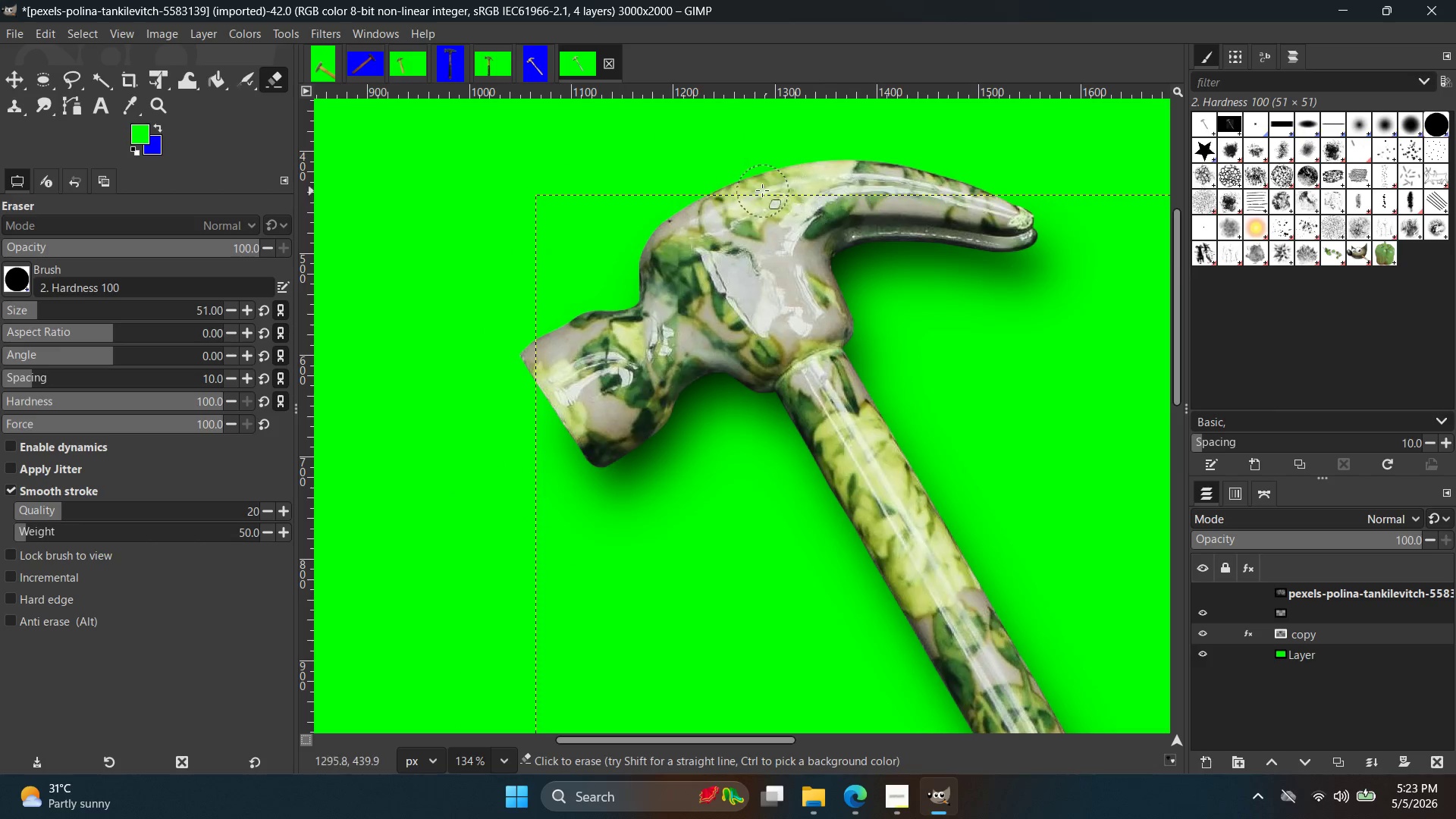 
left_click_drag(start_coordinate=[880, 200], to_coordinate=[1017, 192])
 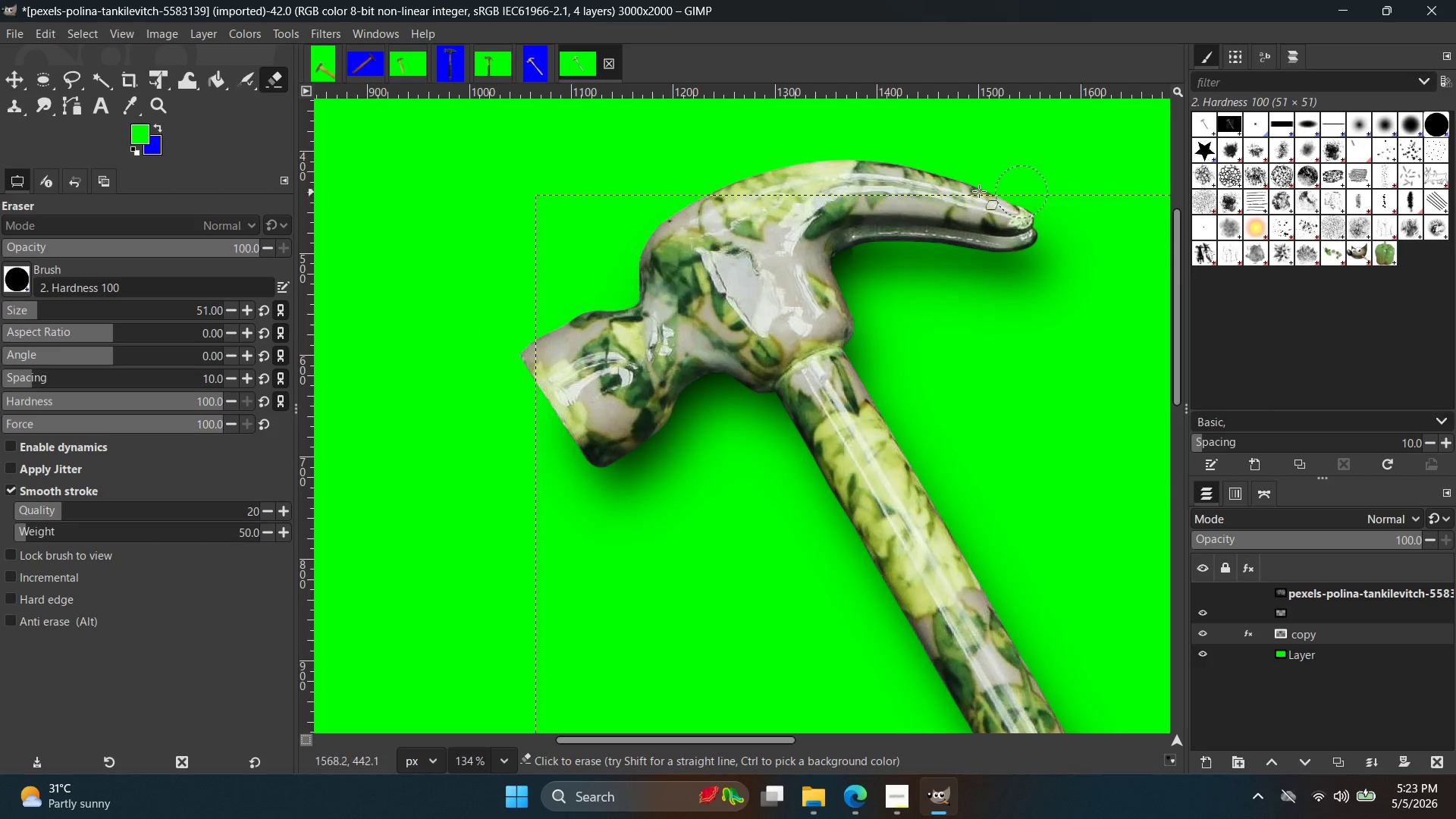 
key(Control+ControlLeft)
 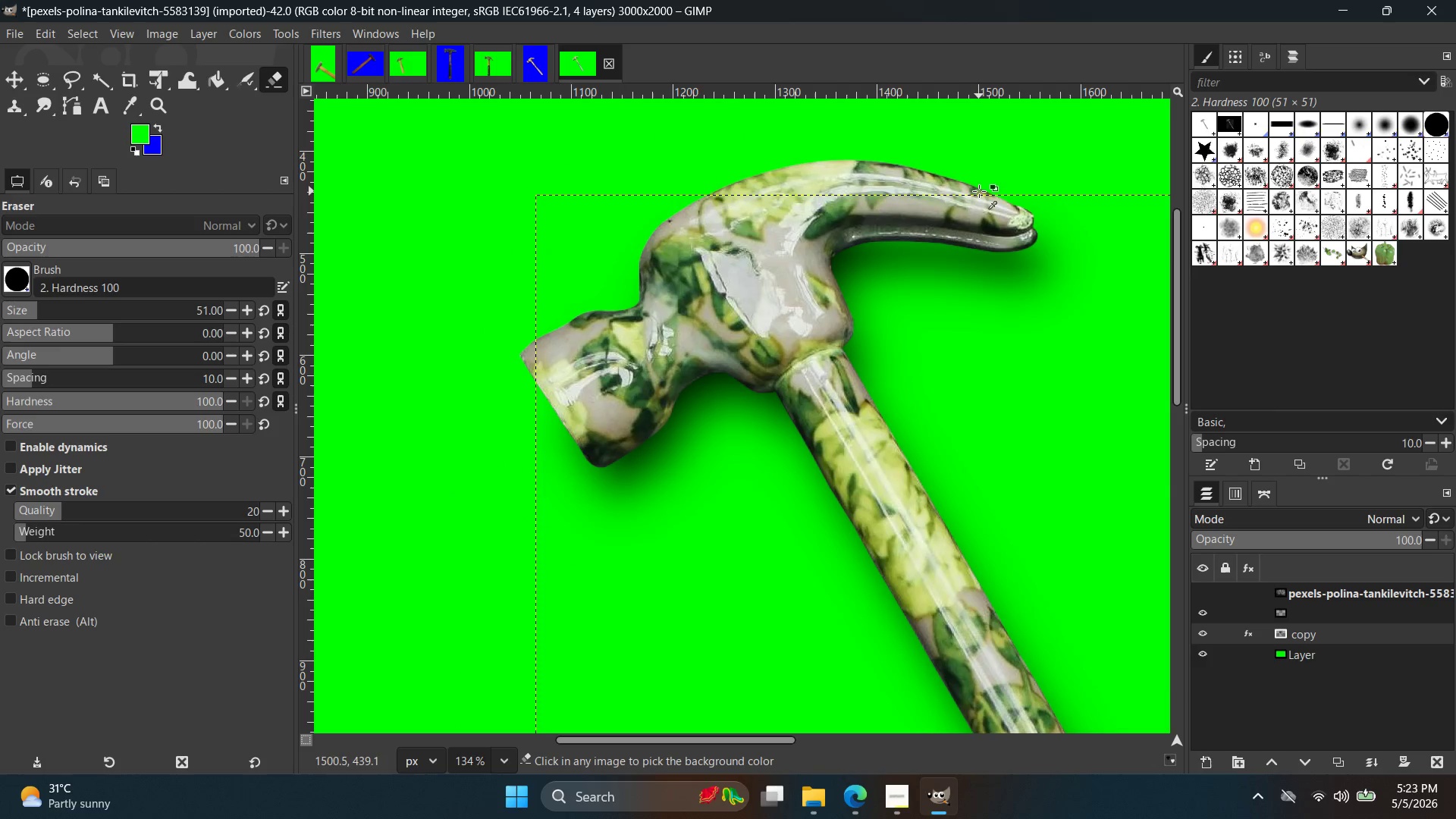 
key(Control+Z)
 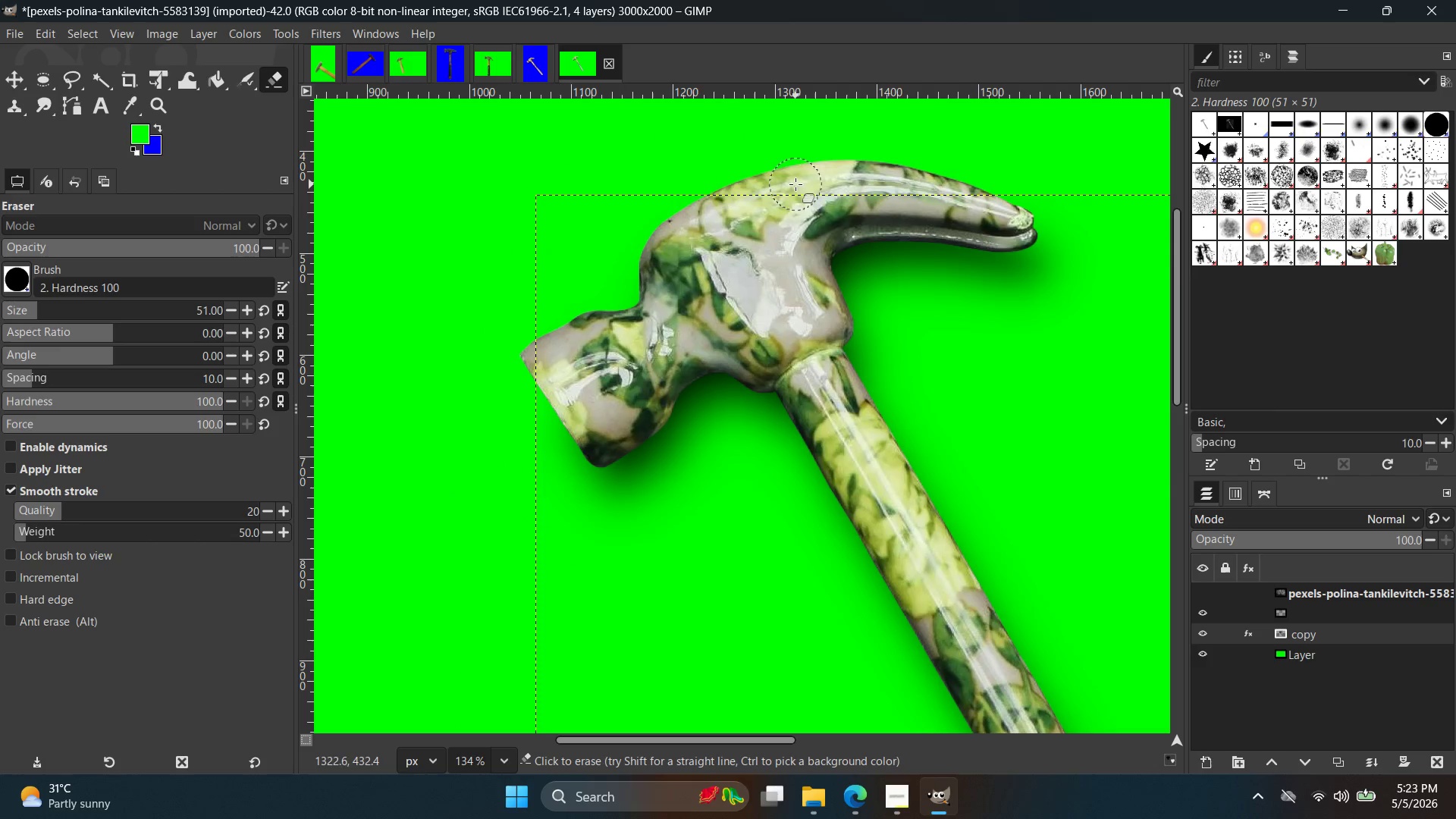 
left_click_drag(start_coordinate=[798, 184], to_coordinate=[551, 309])
 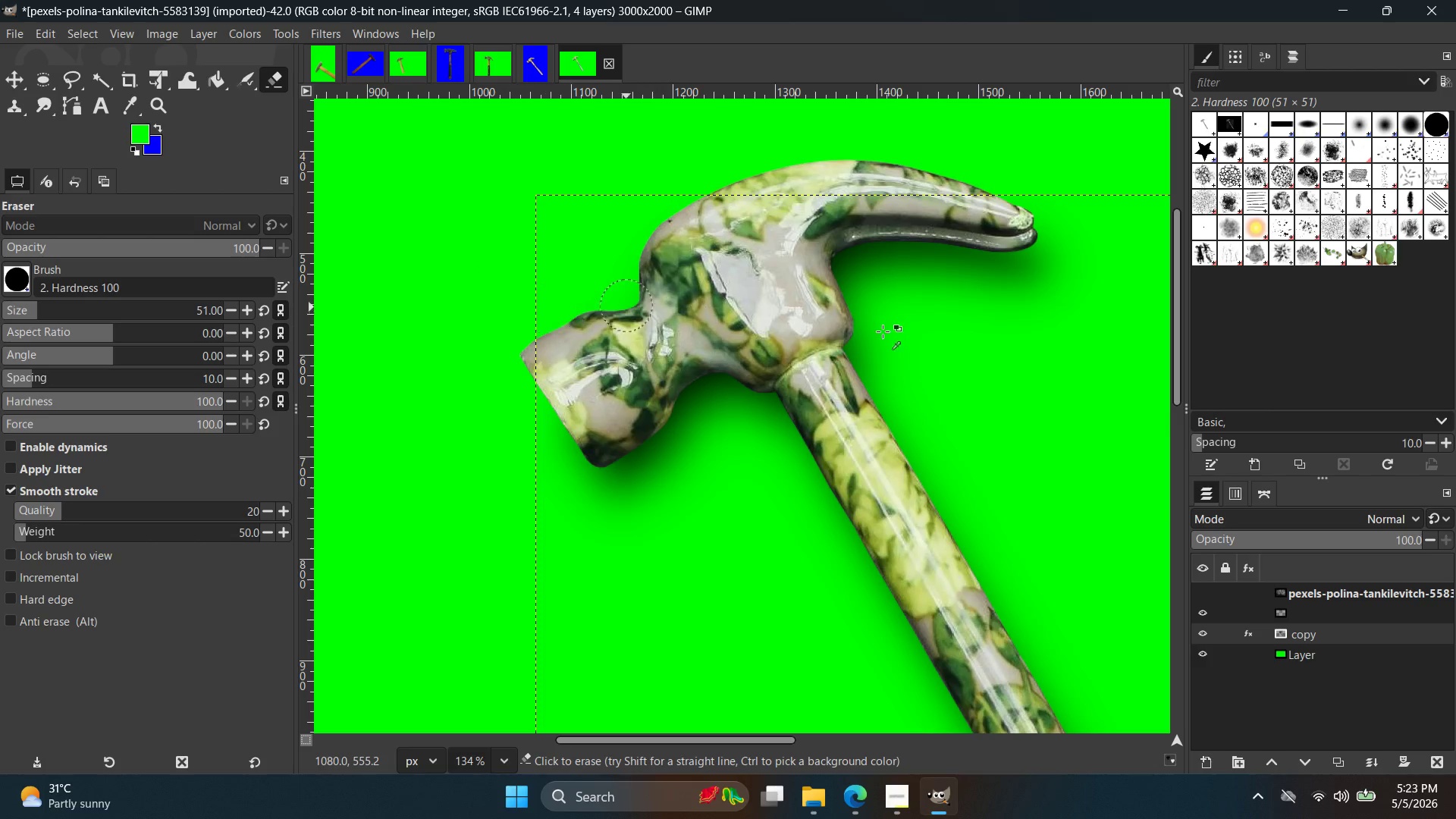 
hold_key(key=ControlLeft, duration=0.36)
scroll: coordinate [1217, 540], scroll_direction: down, amount: 2.0
 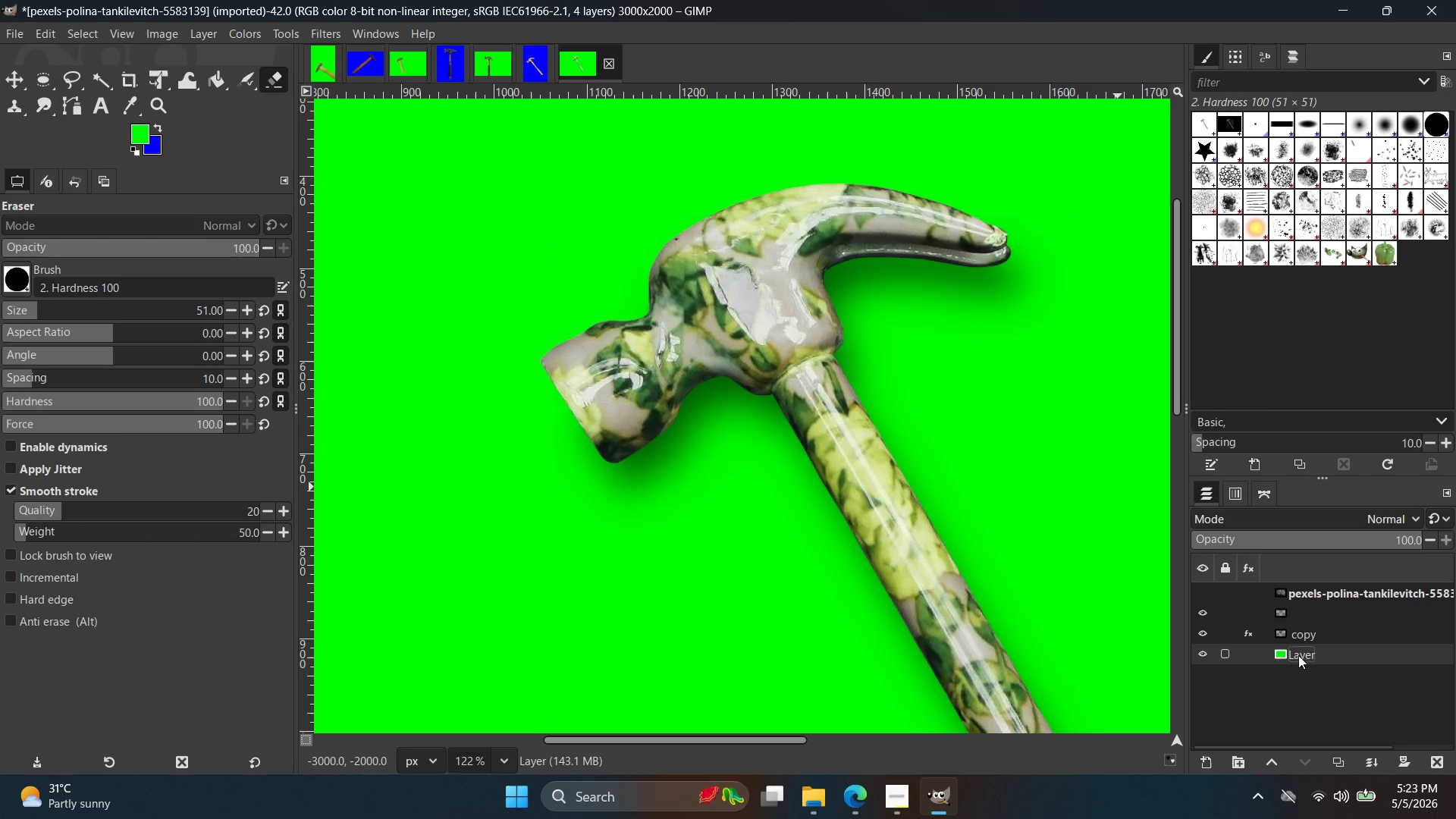 
hold_key(key=ControlLeft, duration=0.98)
hold_key(key=ControlLeft, duration=0.91)
scroll: coordinate [1088, 436], scroll_direction: down, amount: 14.0
 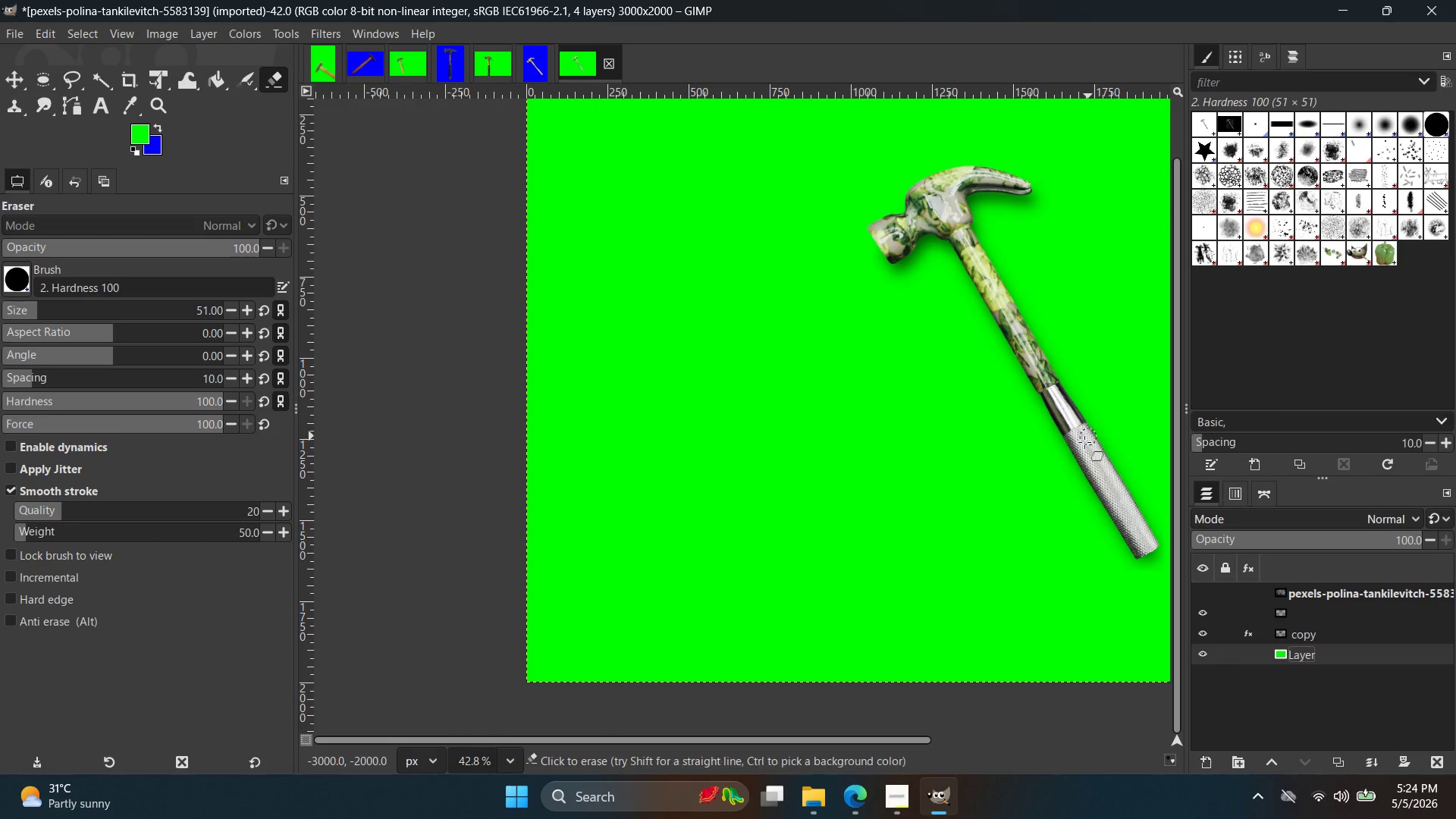 
left_click([1337, 633])
 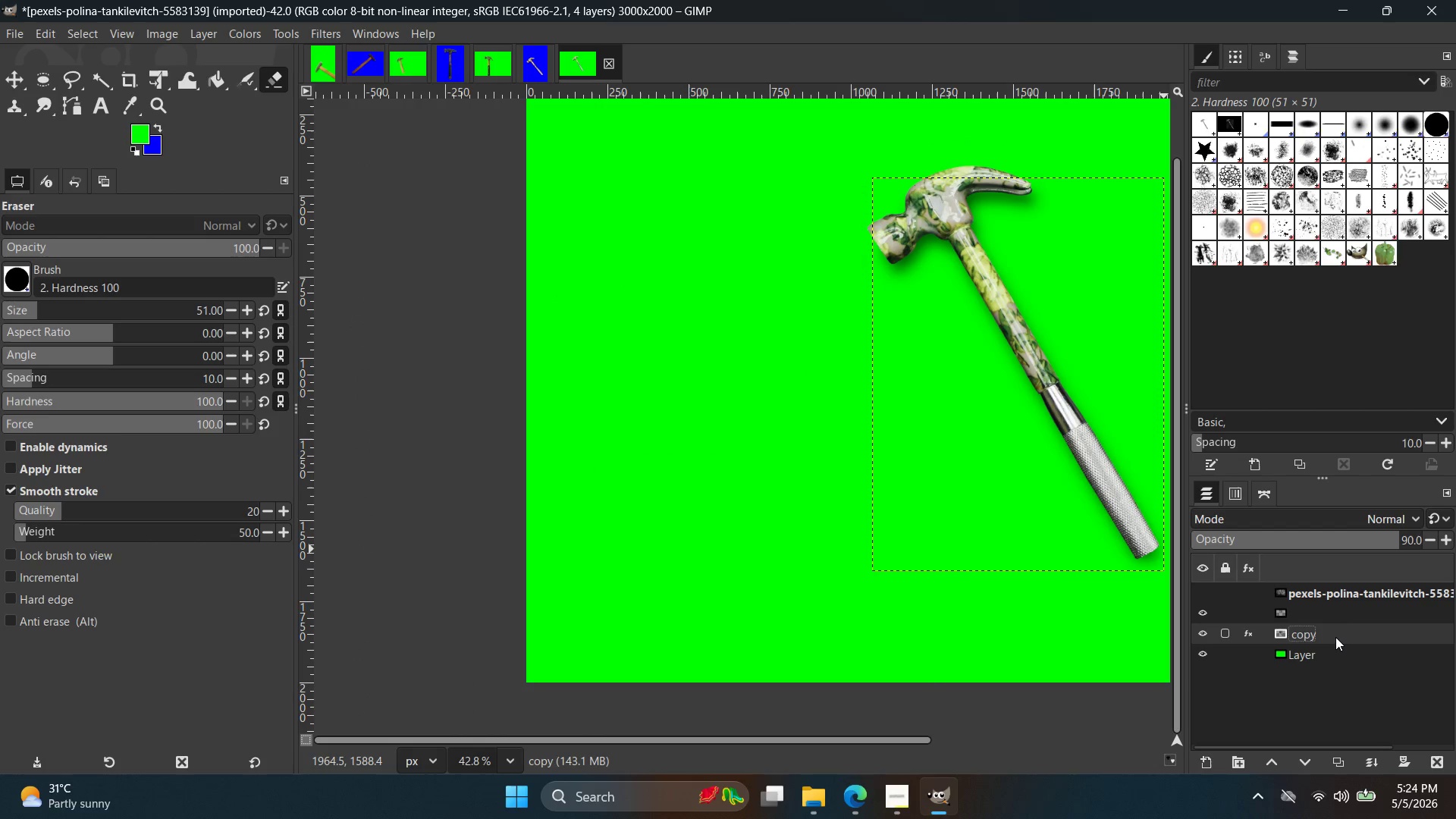 
double_click([1338, 623])
 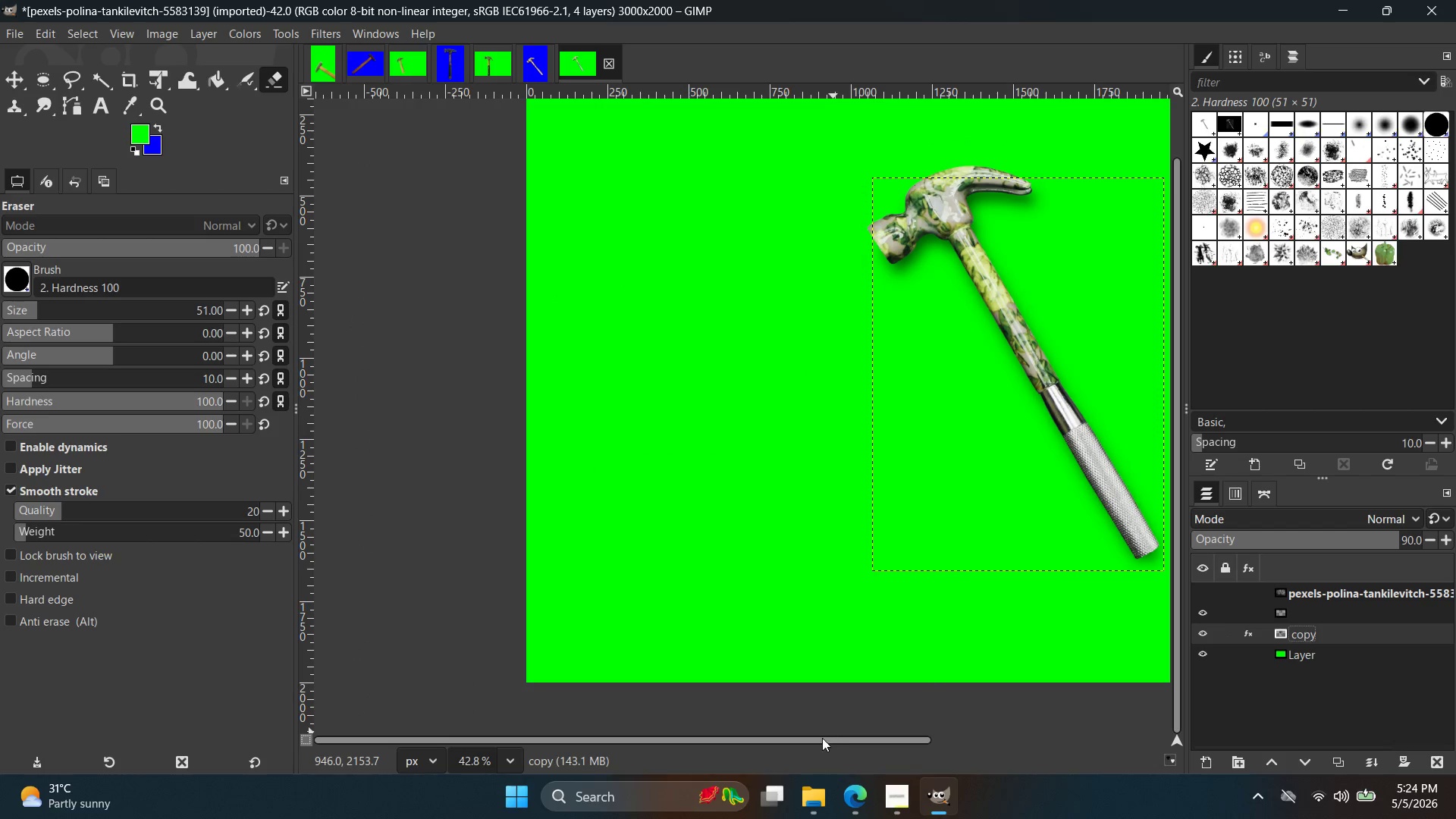 
left_click_drag(start_coordinate=[821, 739], to_coordinate=[955, 742])
 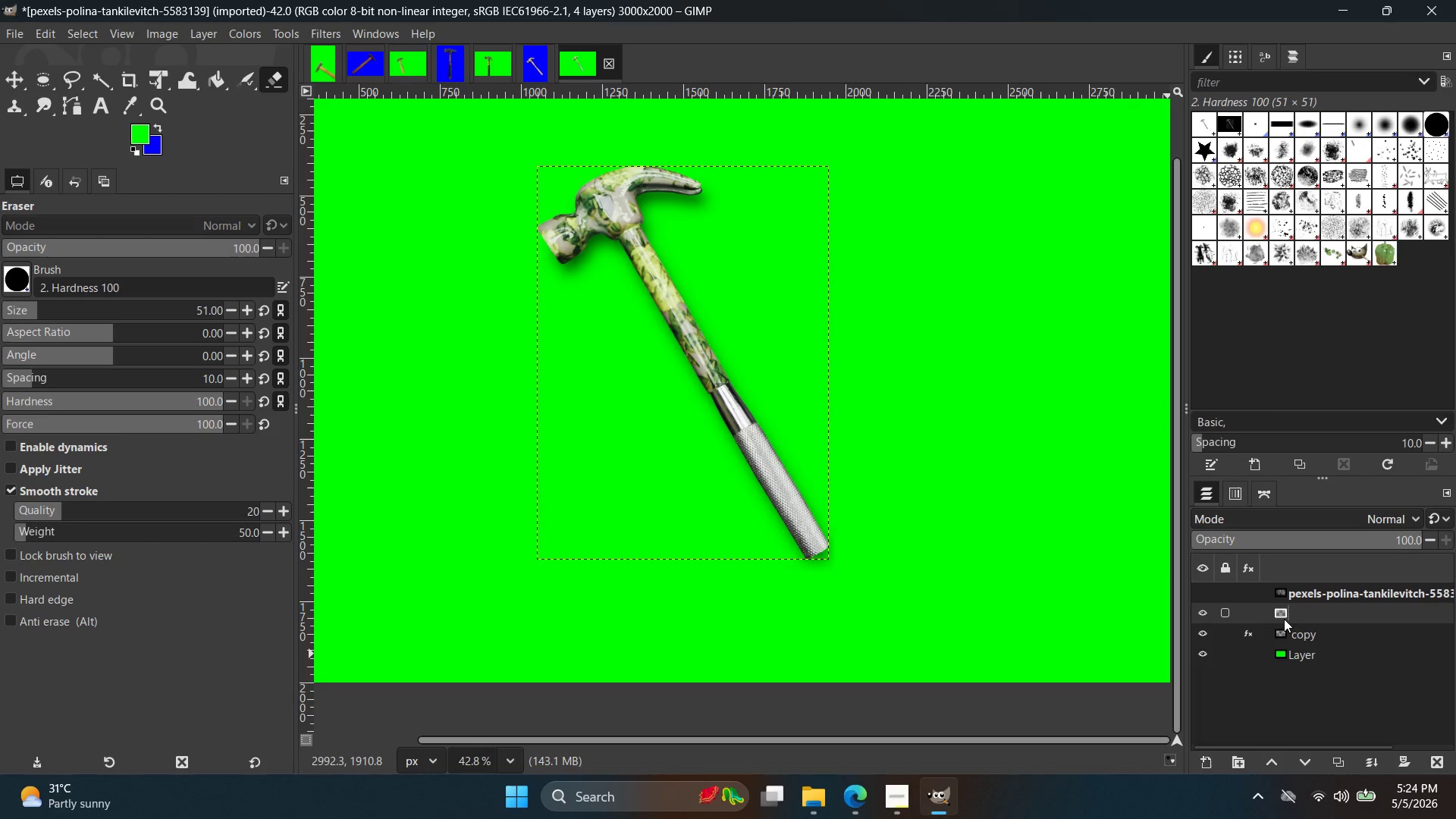 
left_click([1298, 636])
 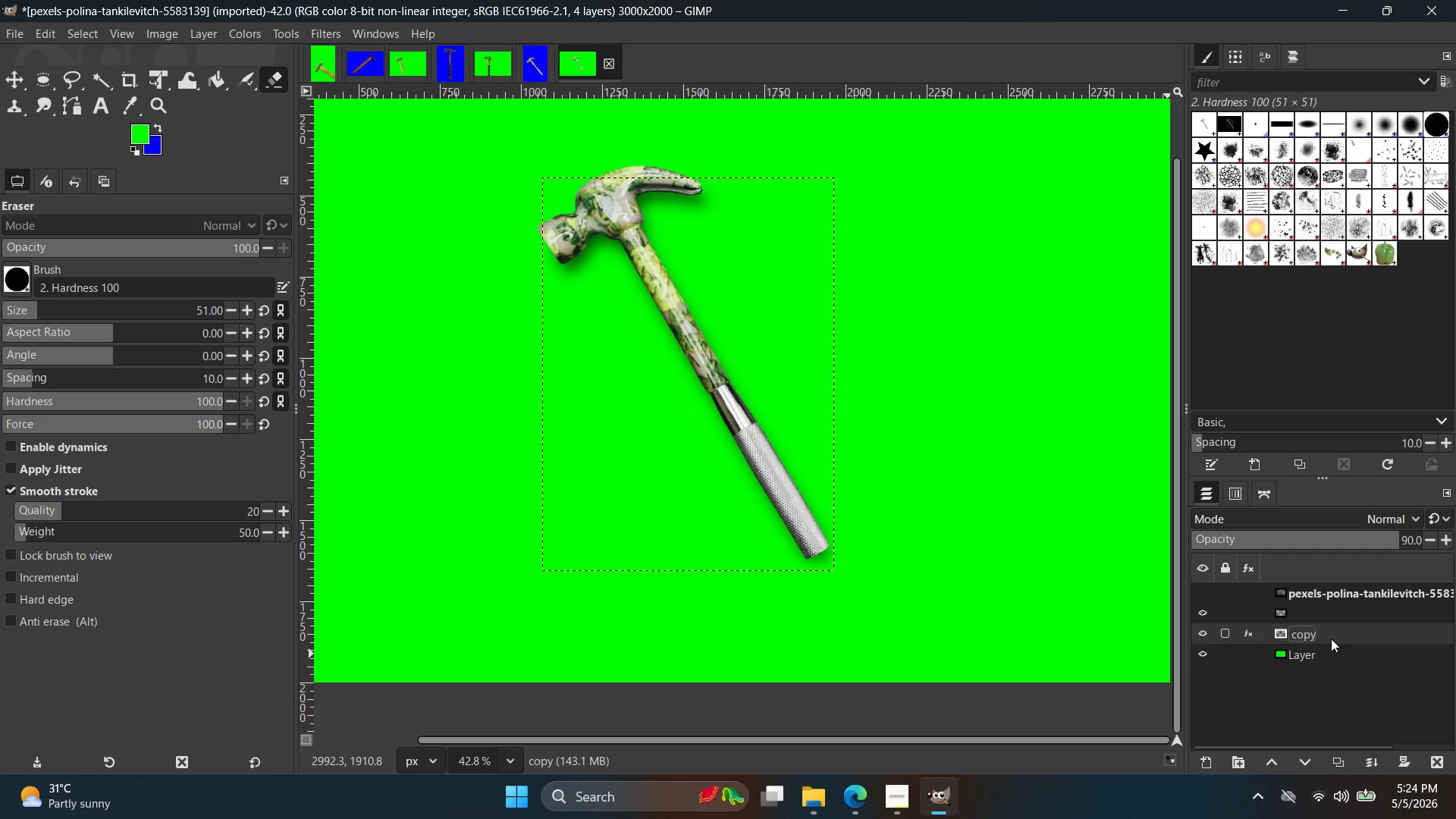 
key(Control+C)
 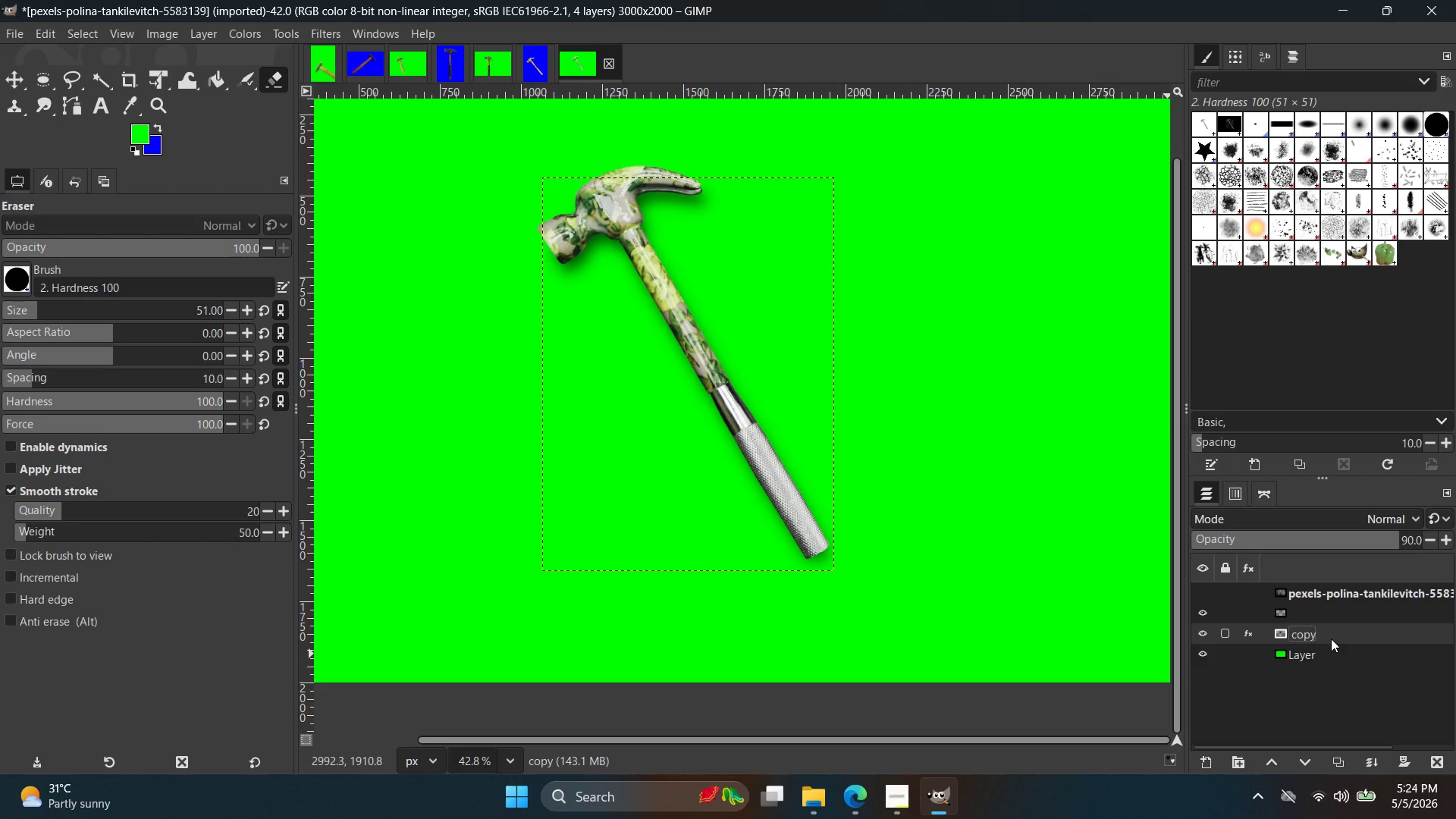 
key(Control+V)
 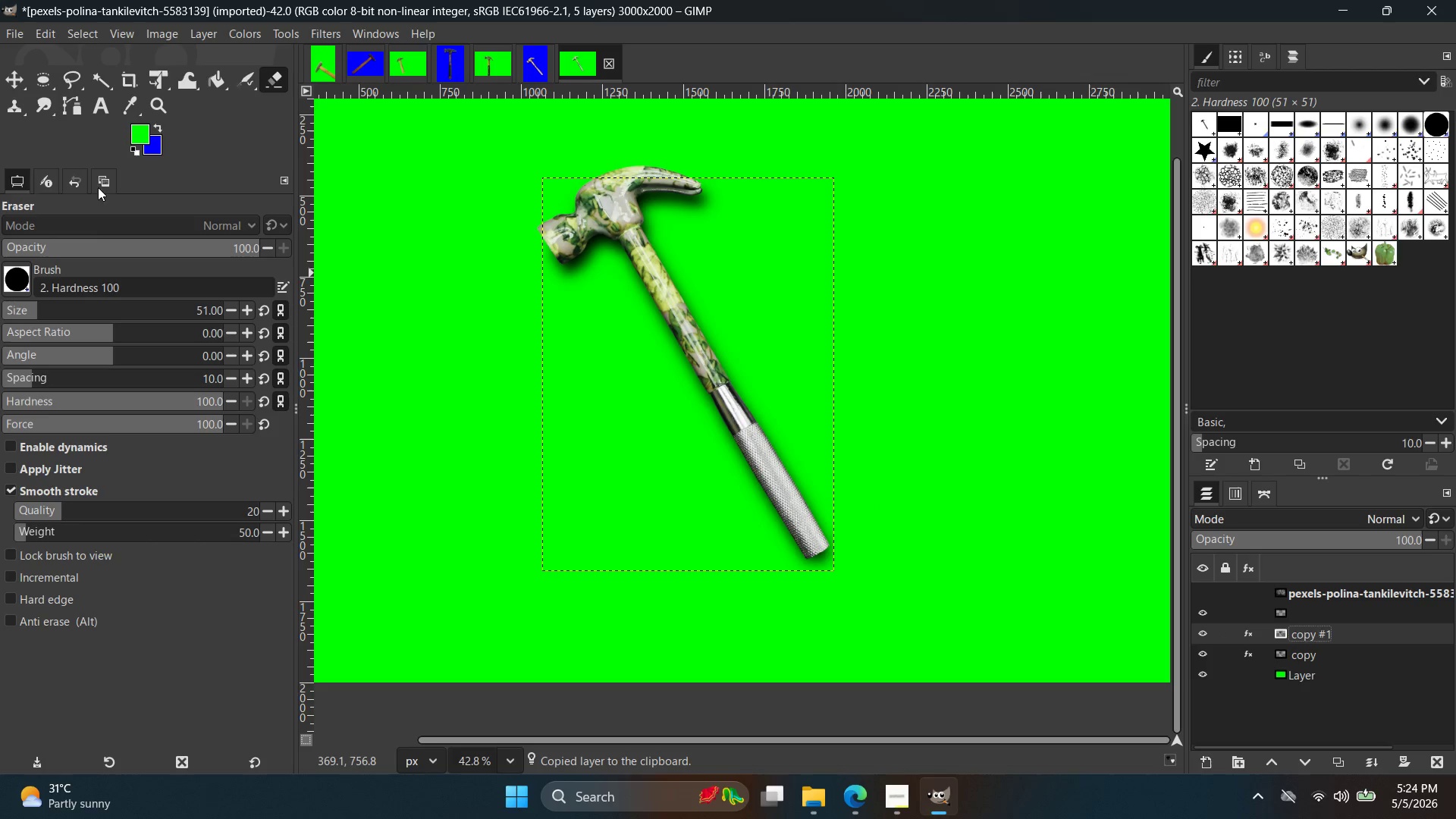 
left_click([9, 82])
 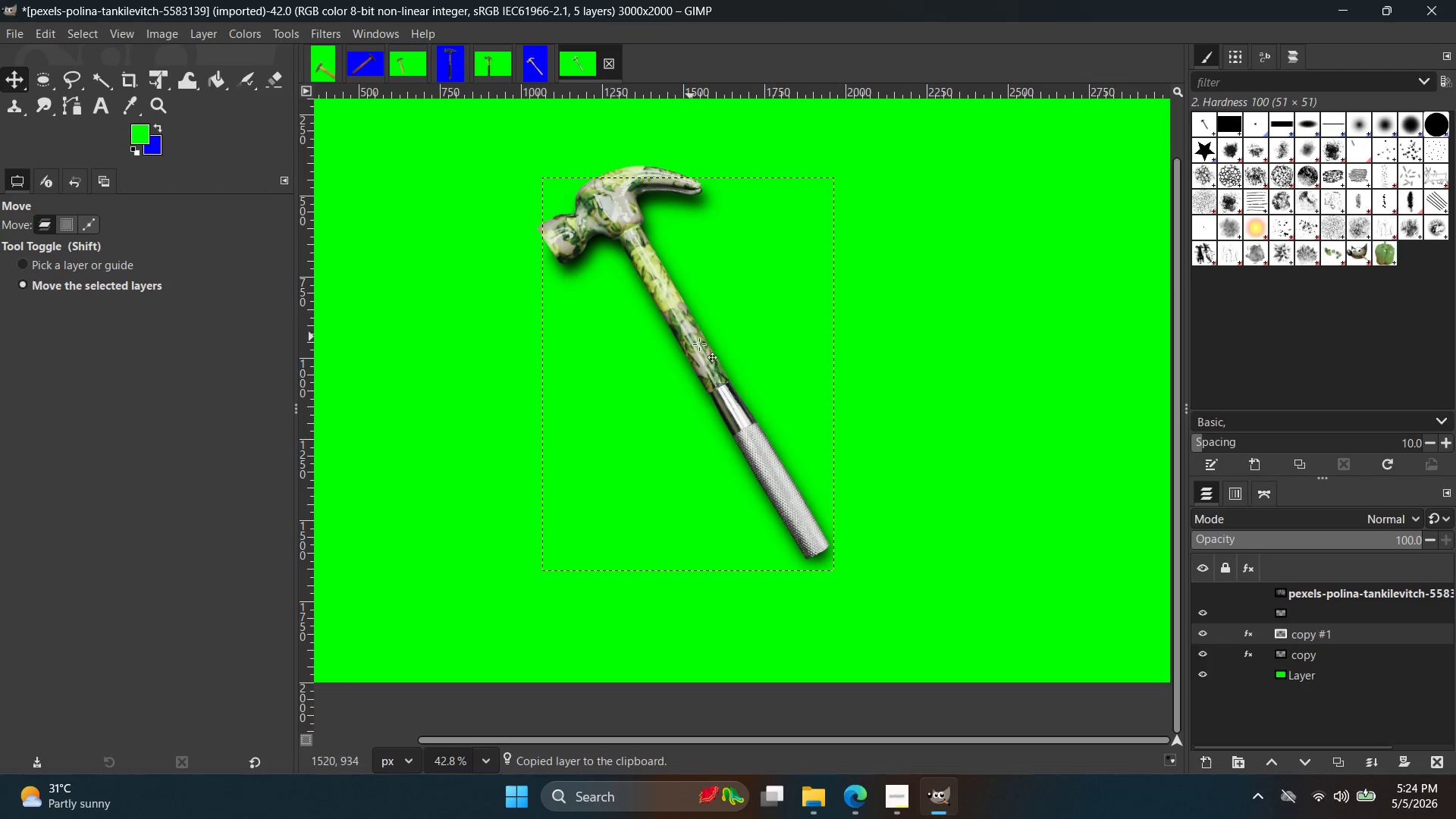 
left_click_drag(start_coordinate=[730, 355], to_coordinate=[721, 344])
 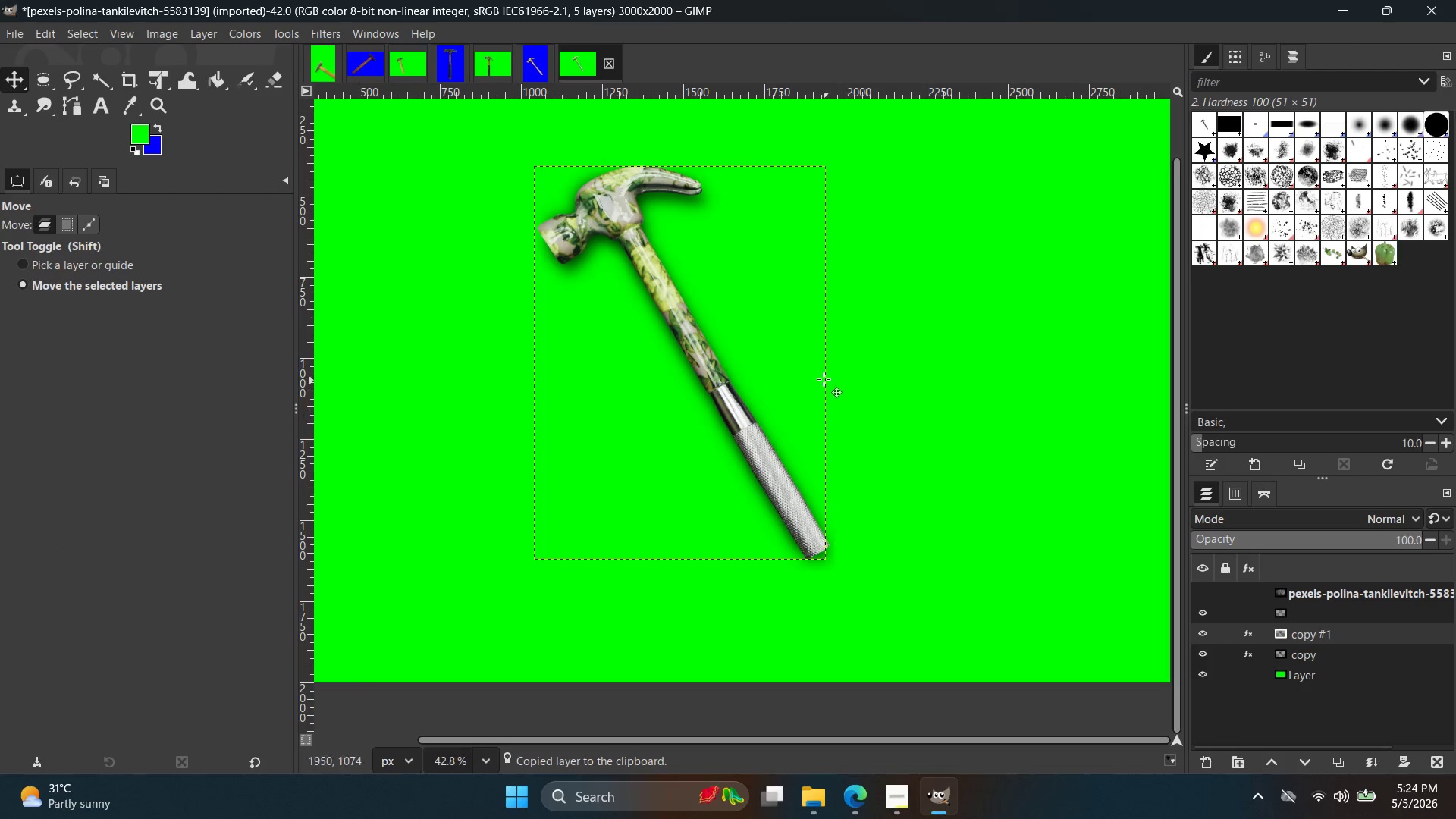 
left_click_drag(start_coordinate=[798, 379], to_coordinate=[798, 392])
 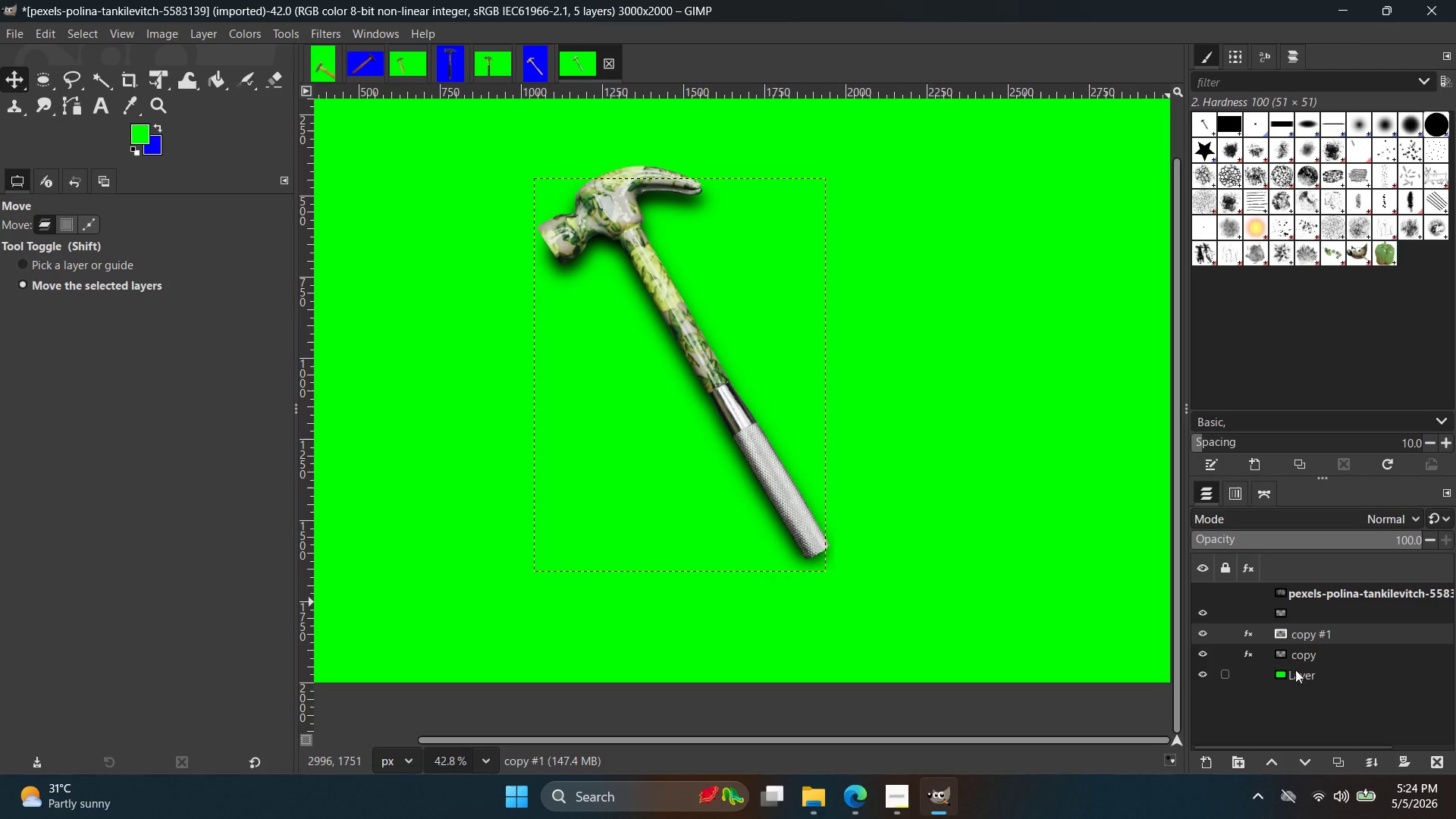 
left_click([1327, 663])
 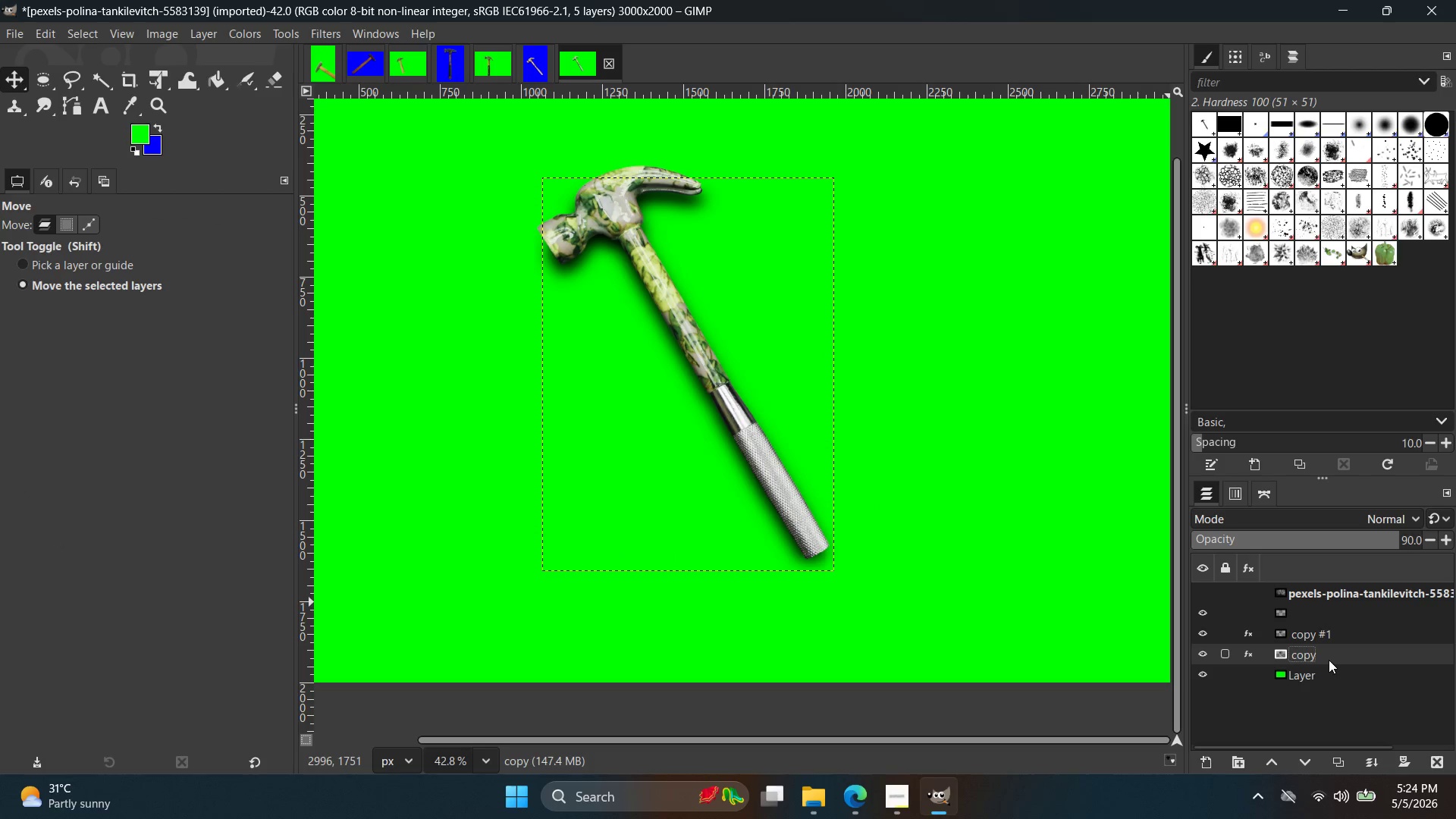 
left_click([1335, 675])
 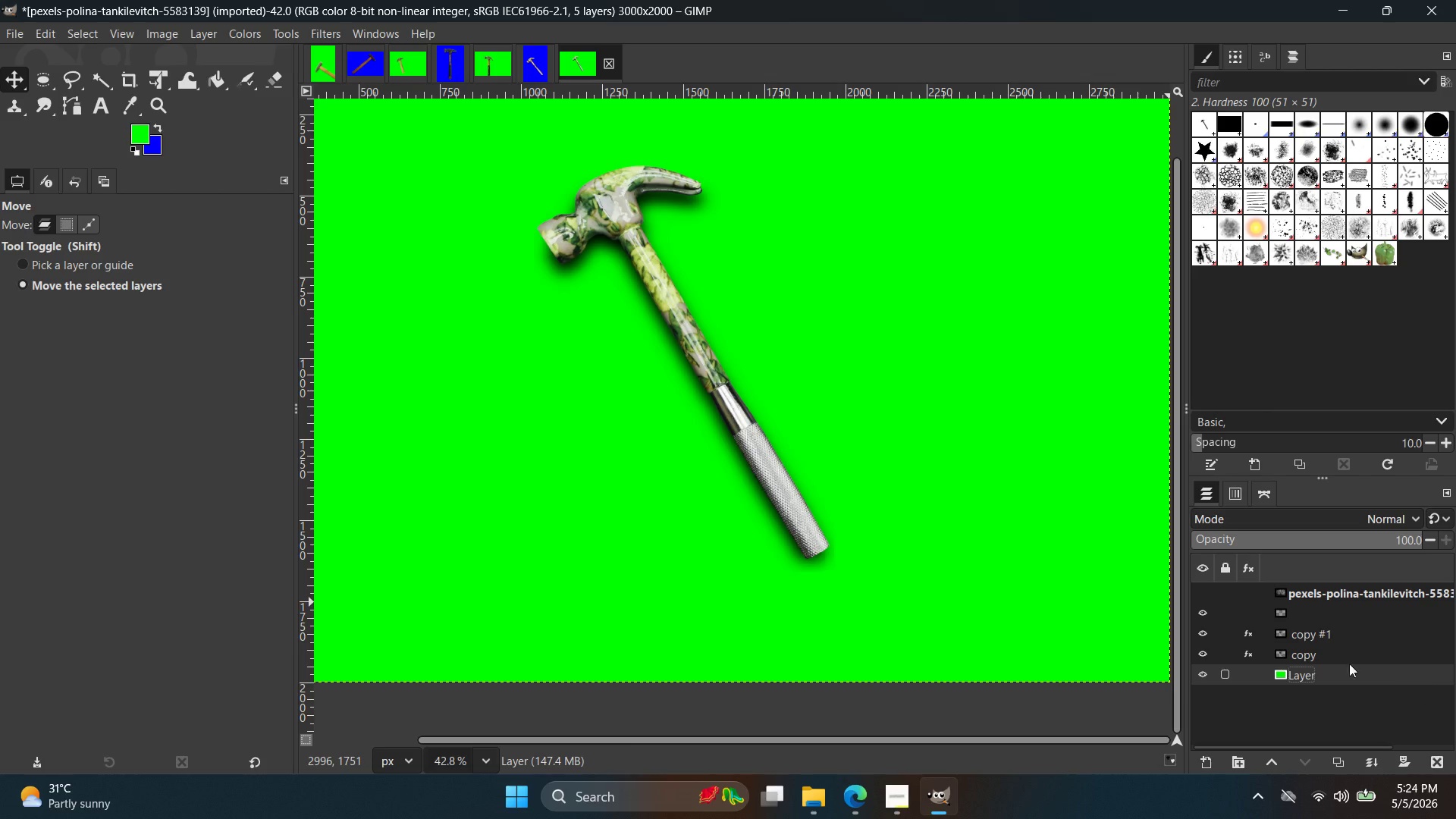 
left_click([1327, 648])
 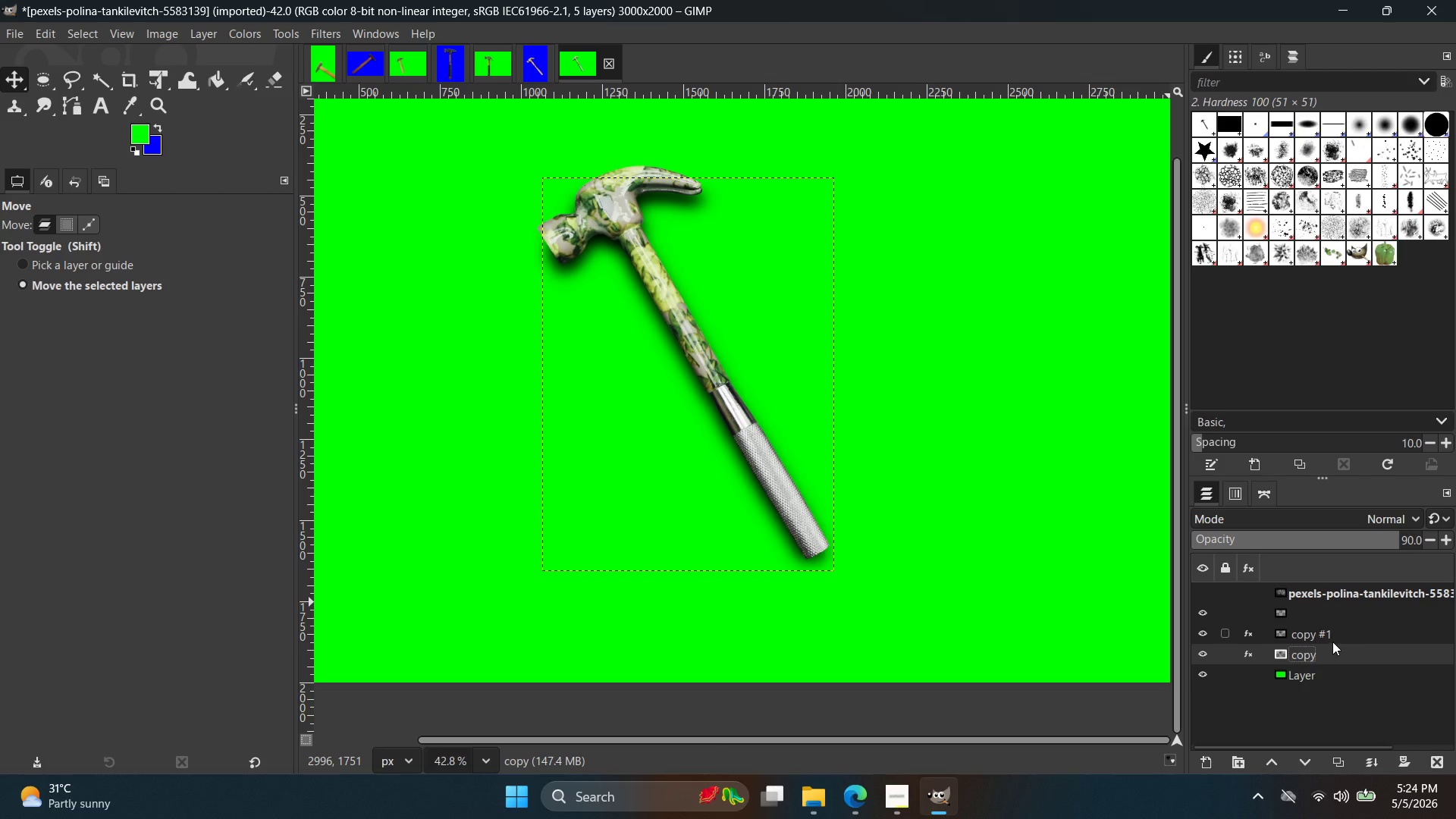 
left_click([1334, 639])
 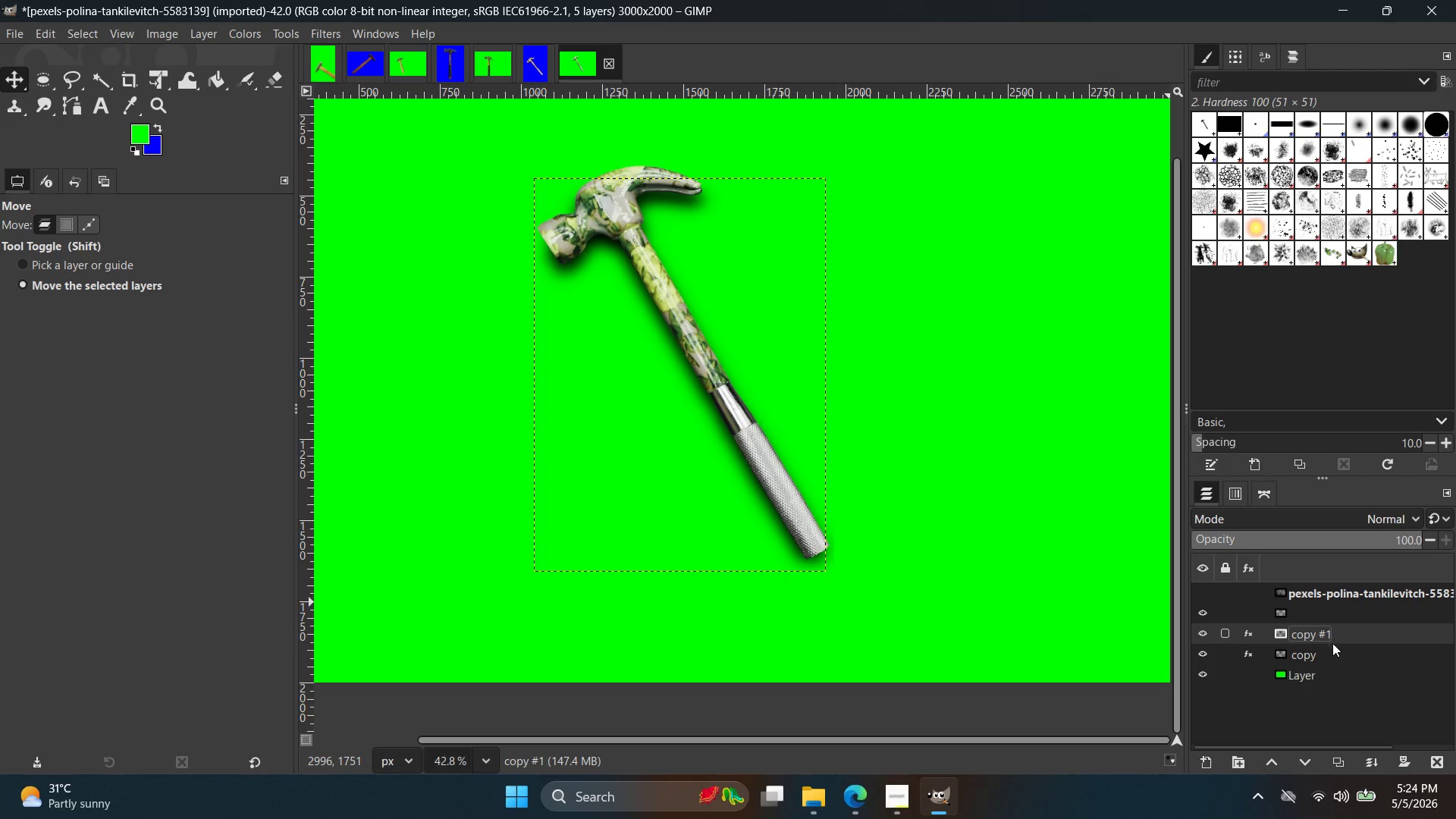 
left_click([1326, 651])
 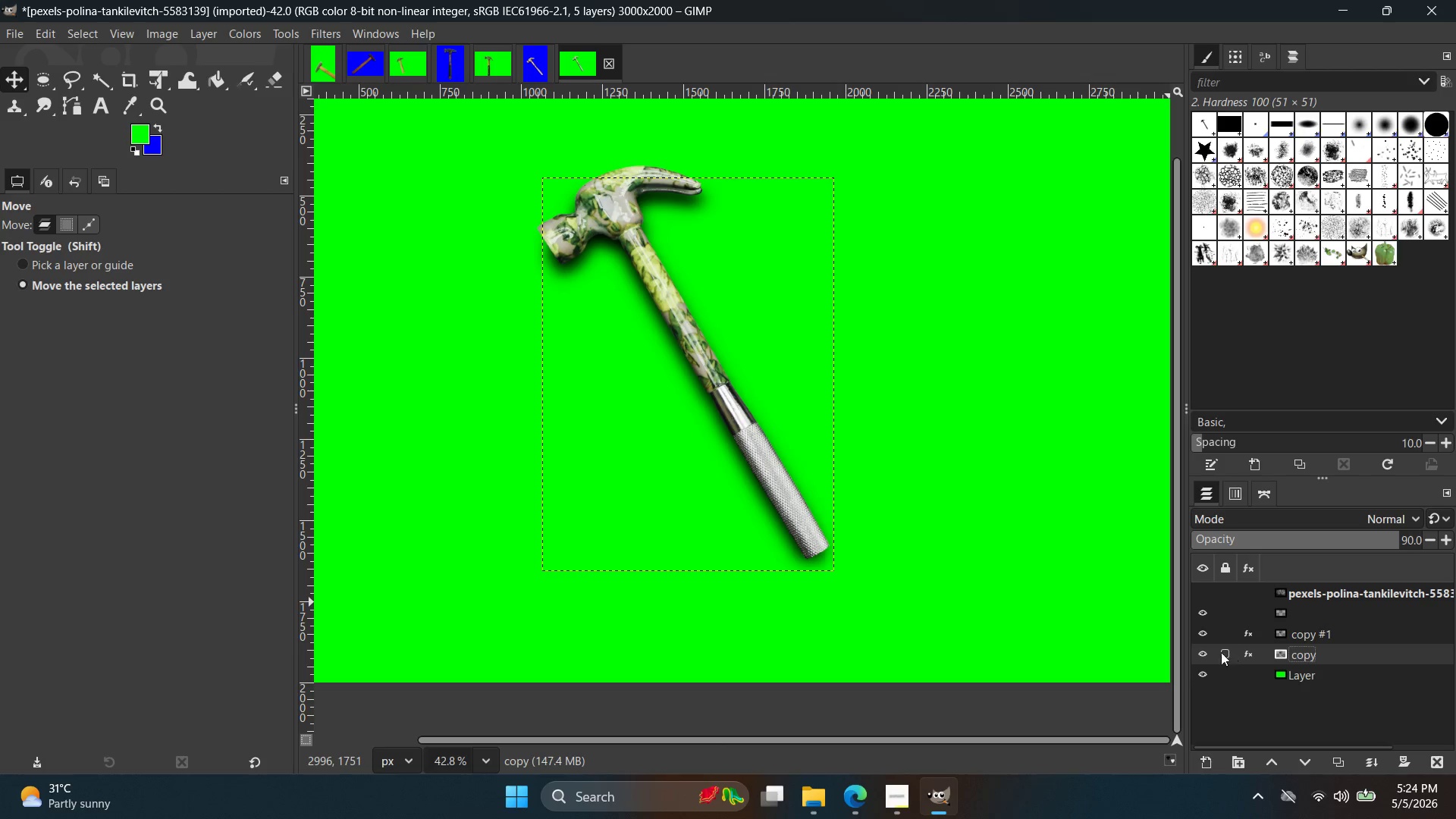 
left_click([1198, 655])
 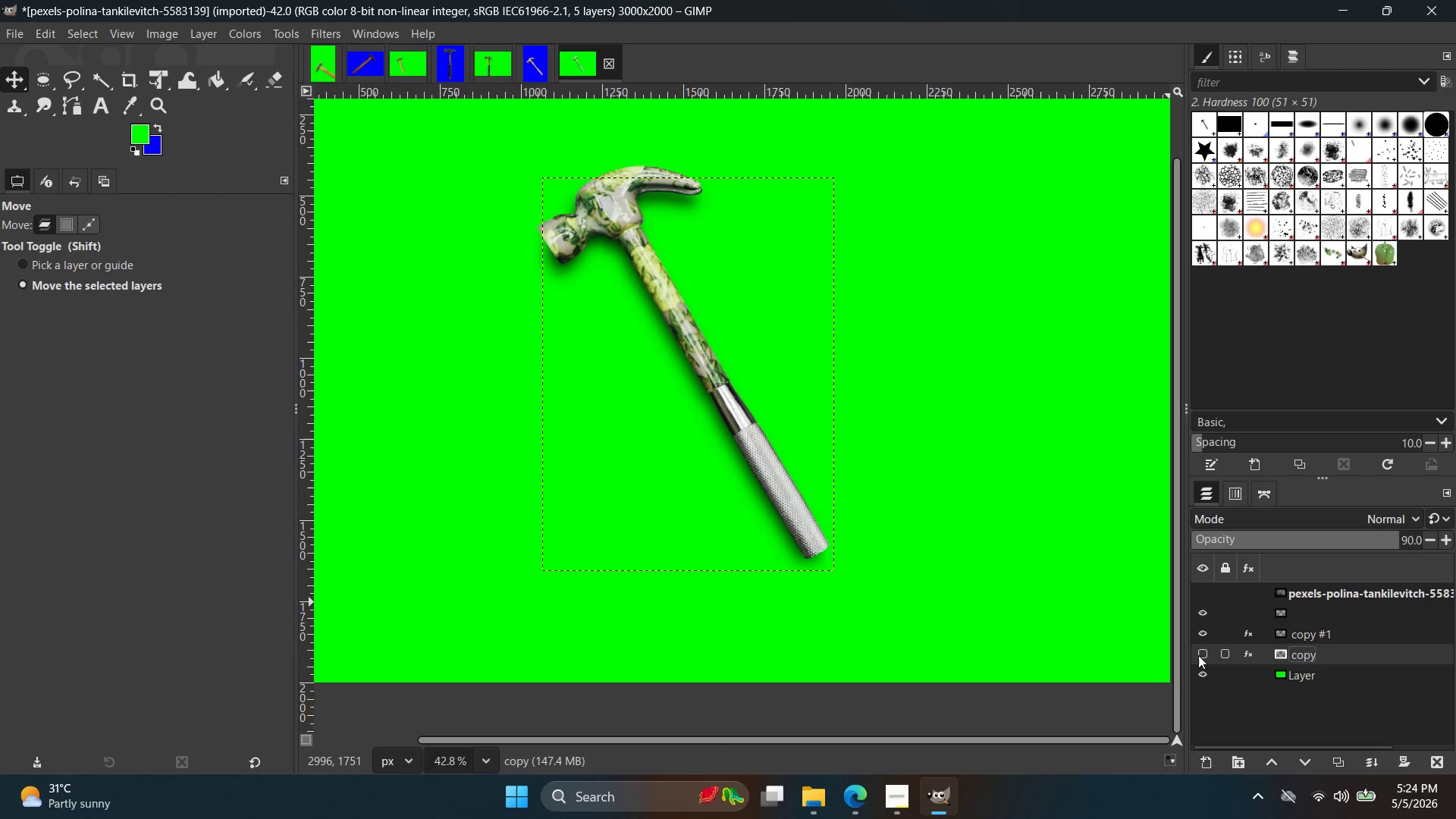 
left_click([1198, 655])
 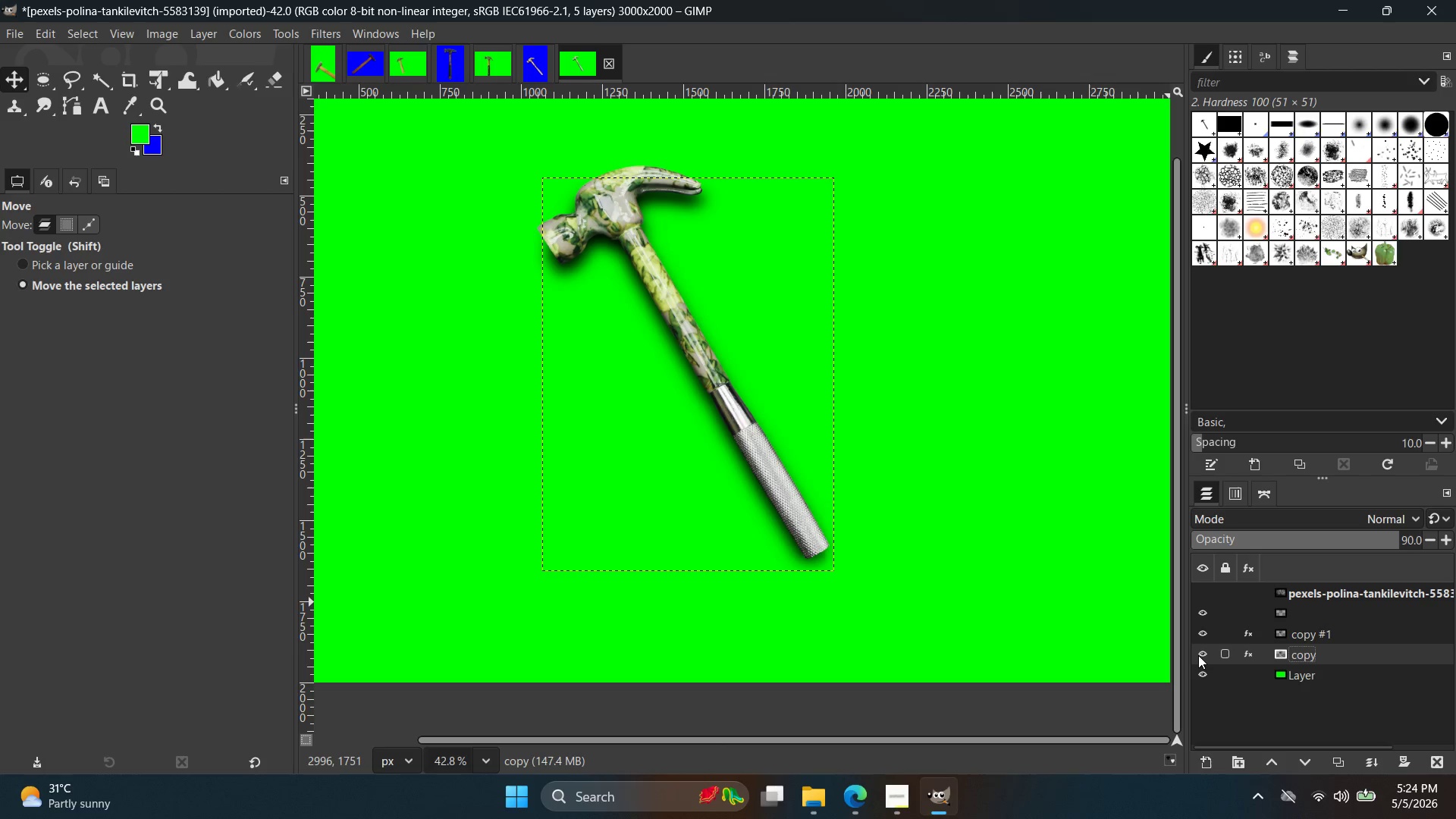 
left_click([1198, 655])
 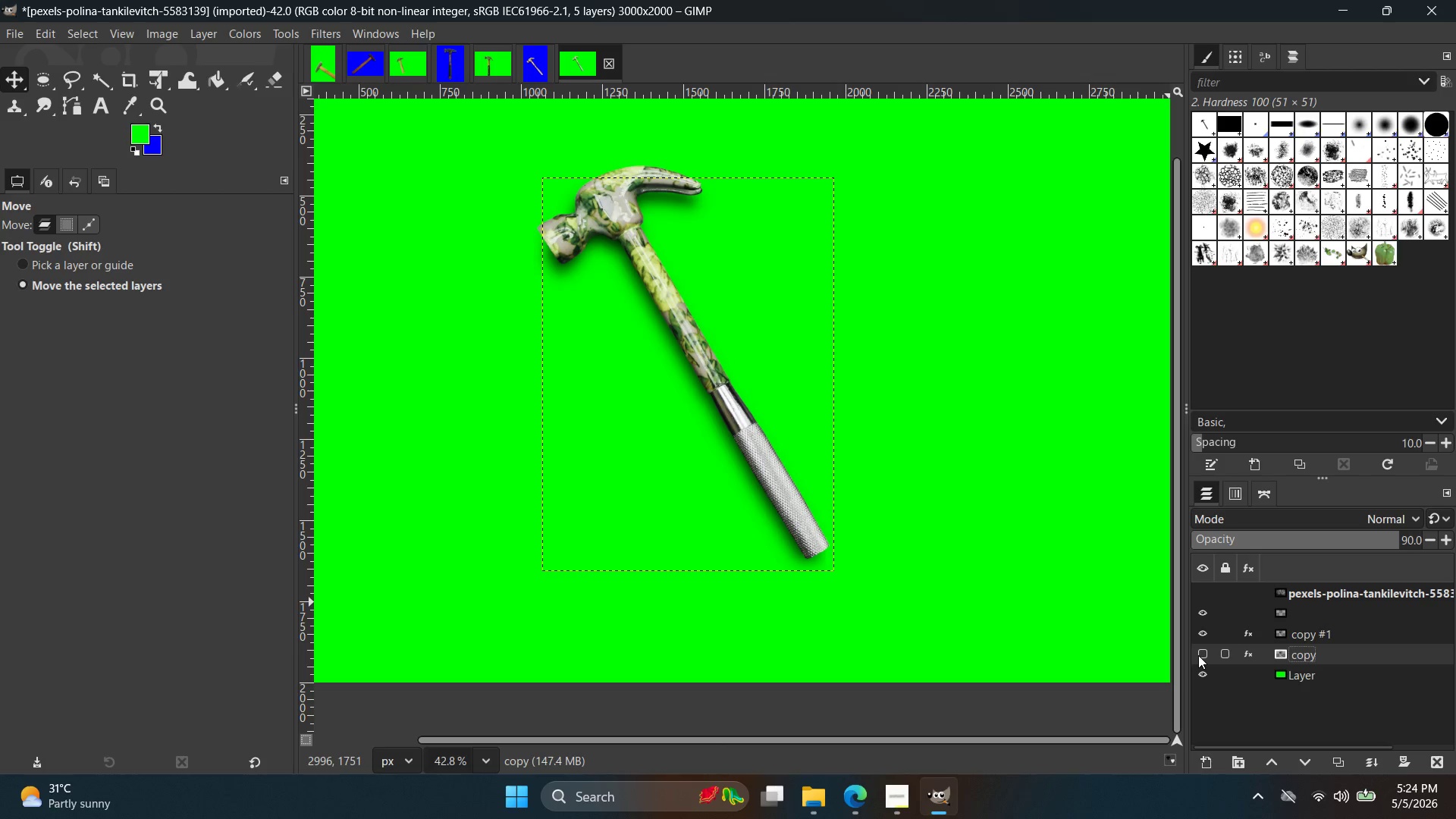 
left_click([1198, 655])
 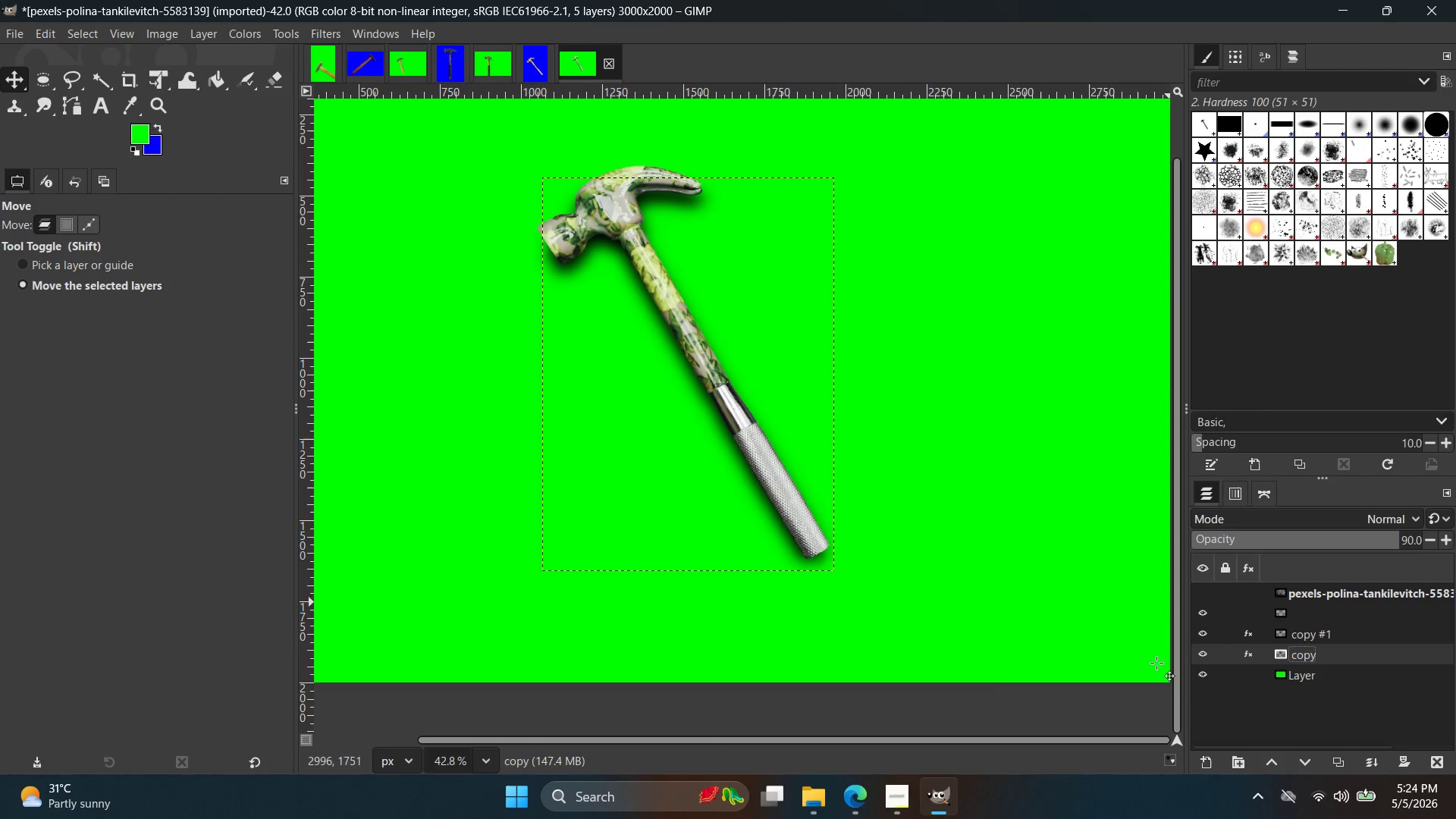 
double_click([995, 689])
 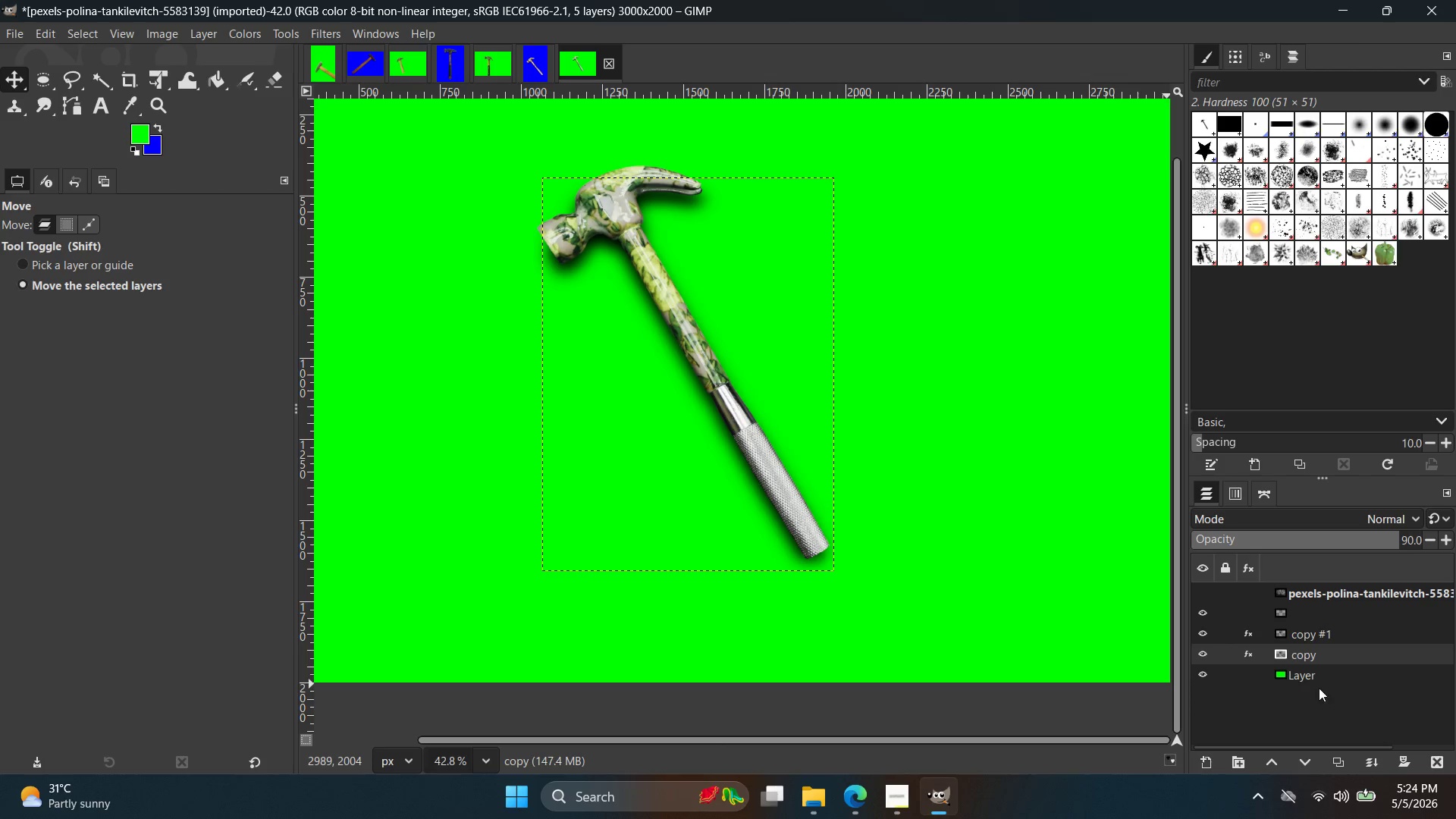 
left_click([1329, 681])
 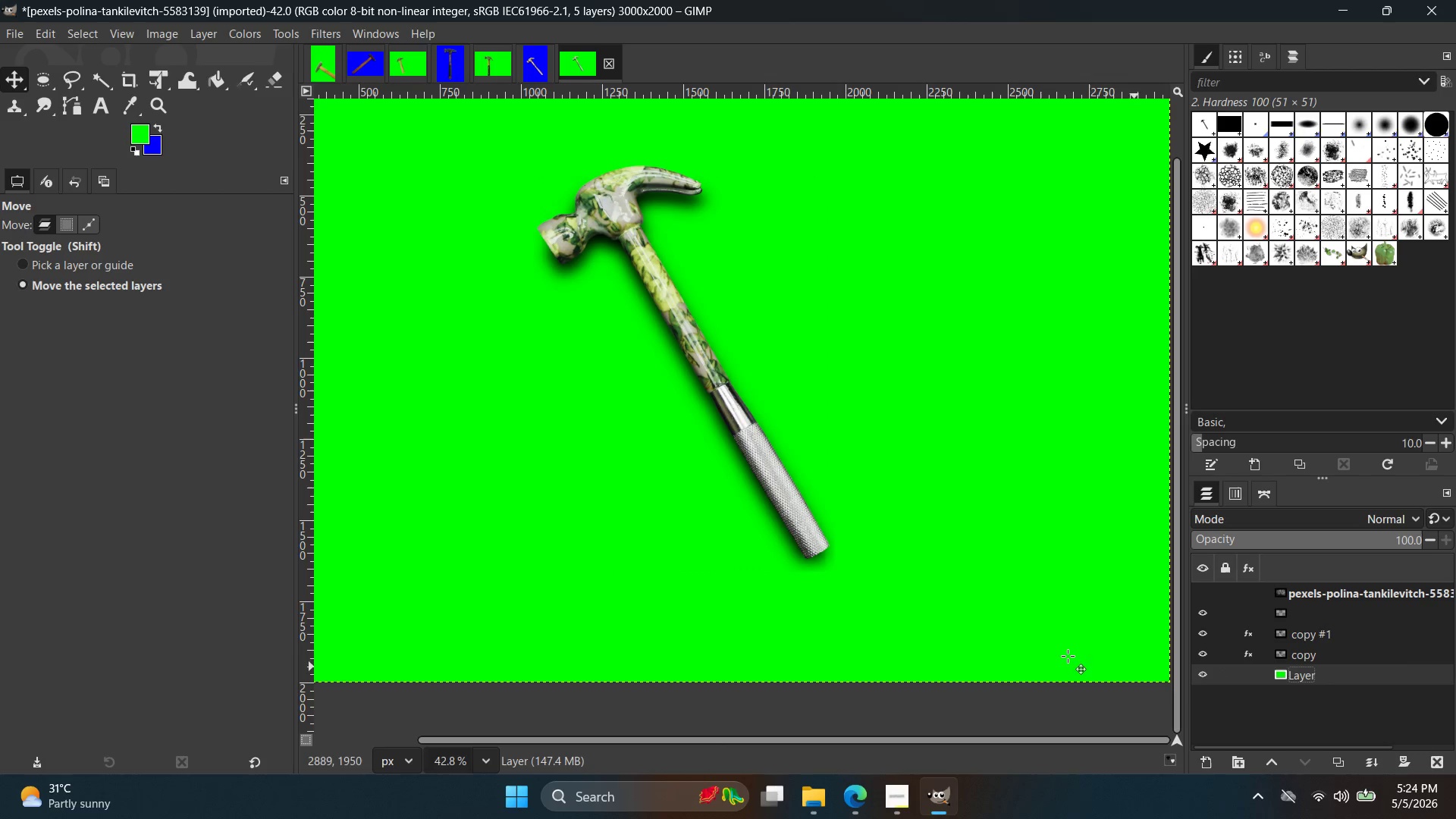 
hold_key(key=ControlLeft, duration=0.72)
scroll: coordinate [1094, 625], scroll_direction: up, amount: 10.0
 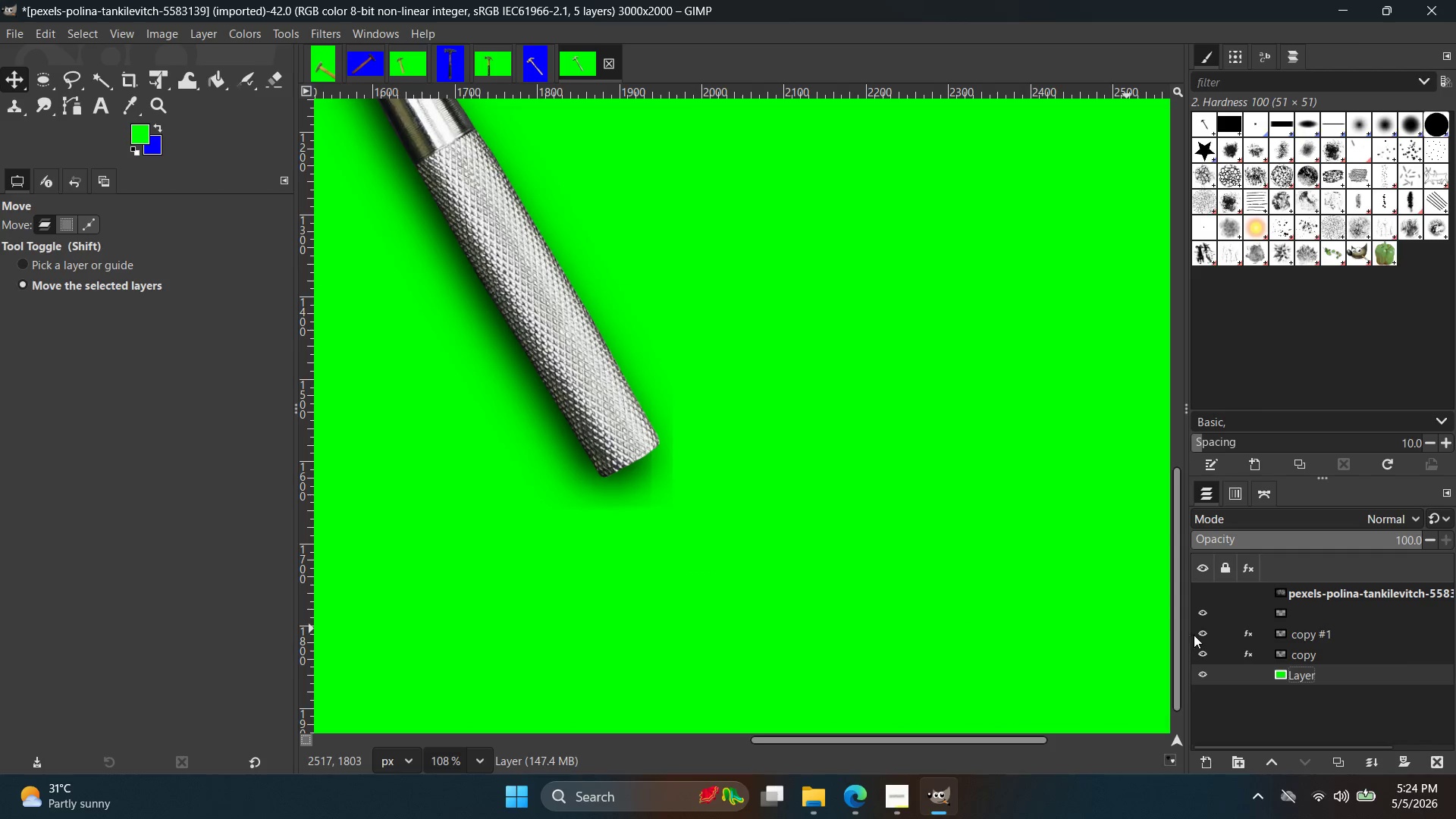 
left_click([1197, 635])
 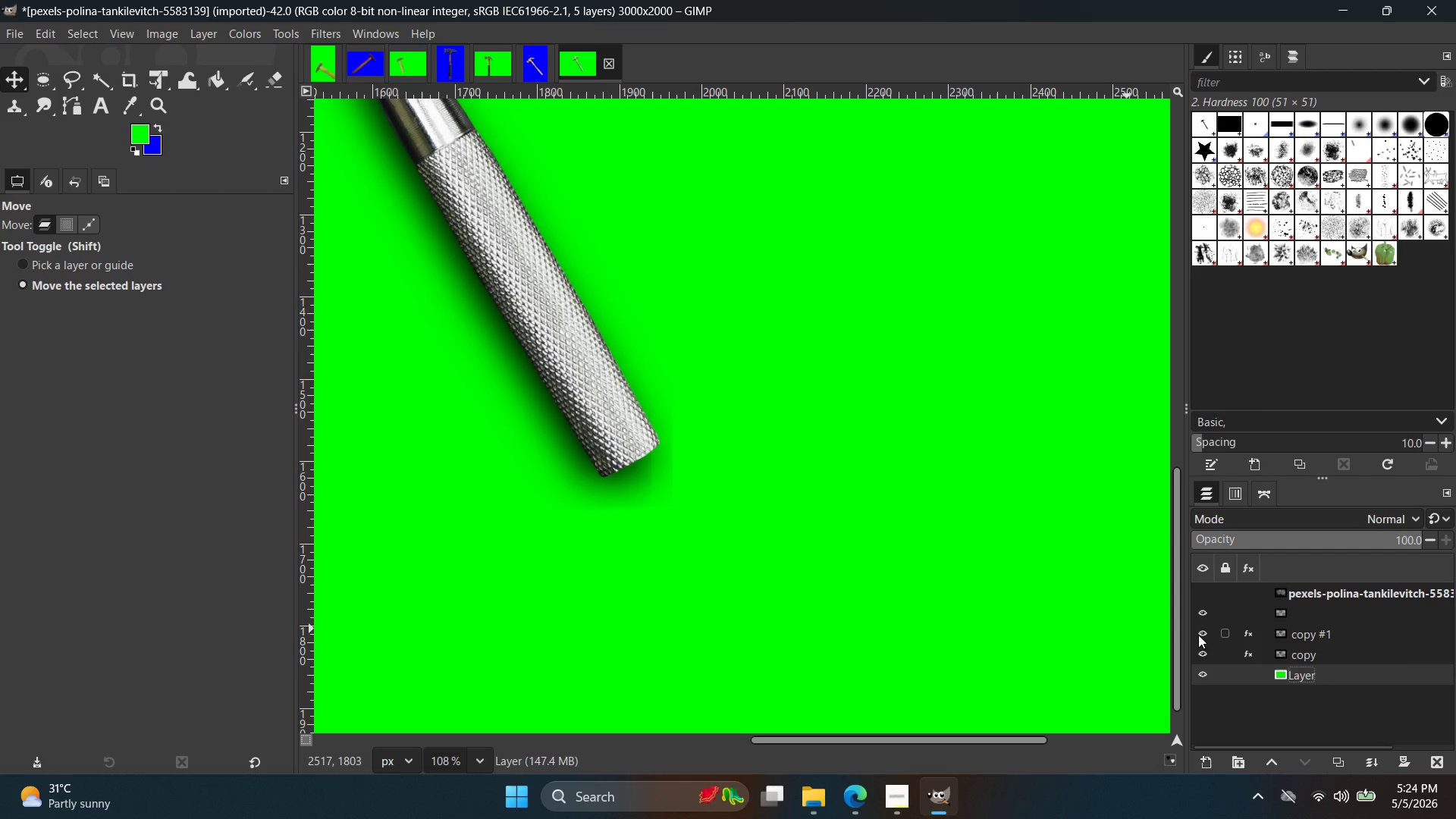 
double_click([1198, 635])
 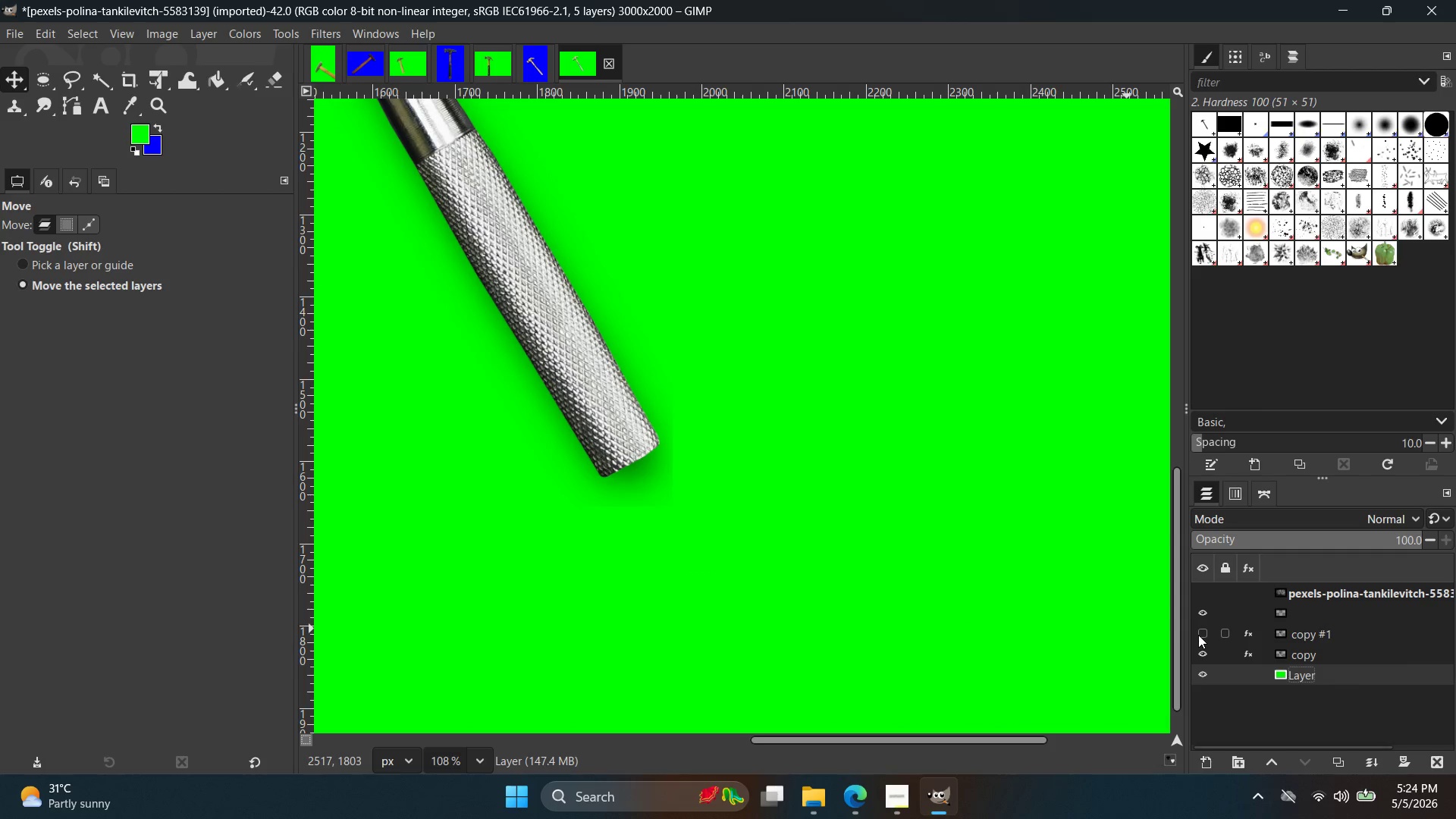 
left_click([1198, 635])
 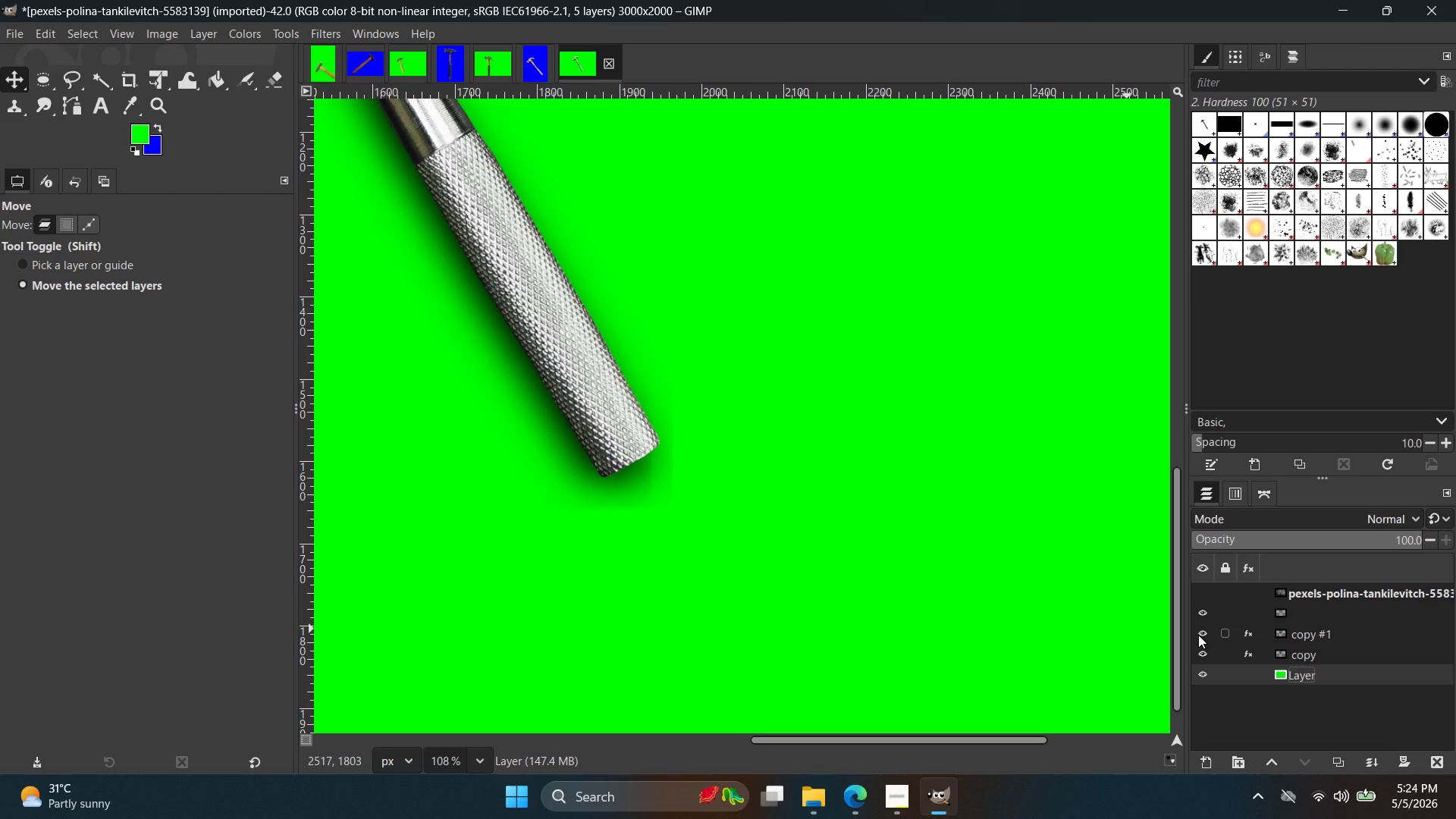 
left_click([1198, 635])
 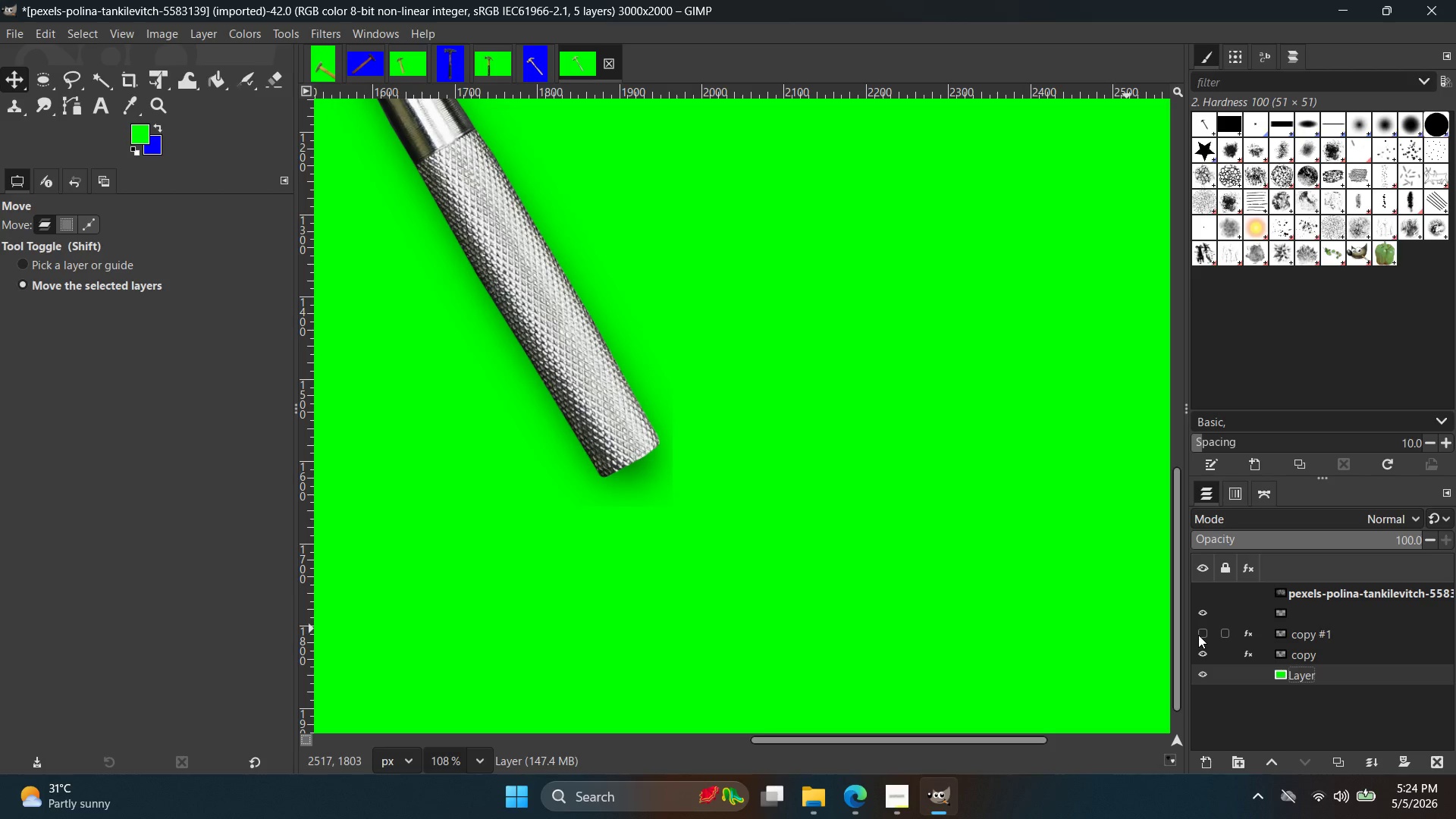 
left_click([1198, 635])
 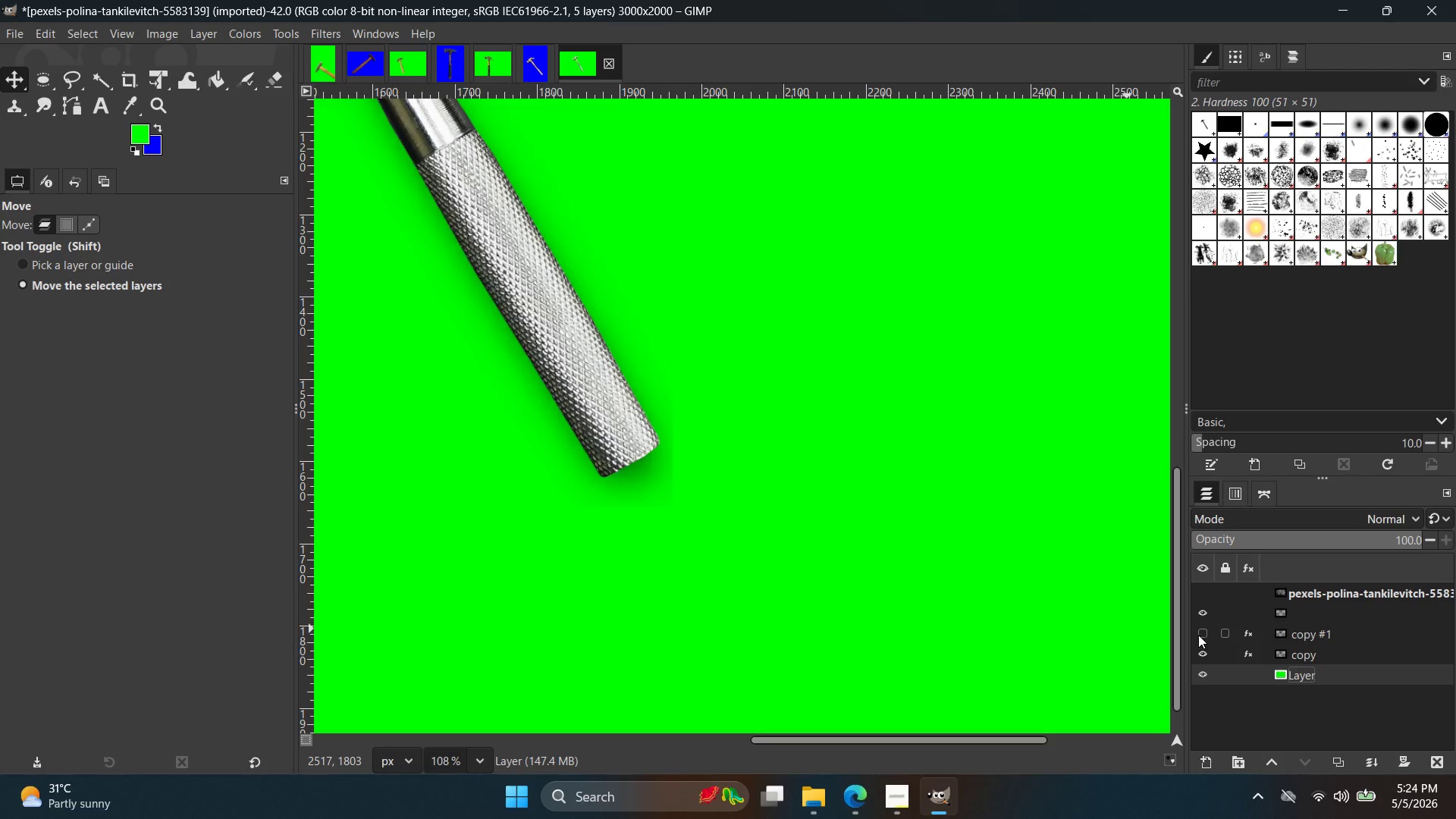 
double_click([1198, 635])
 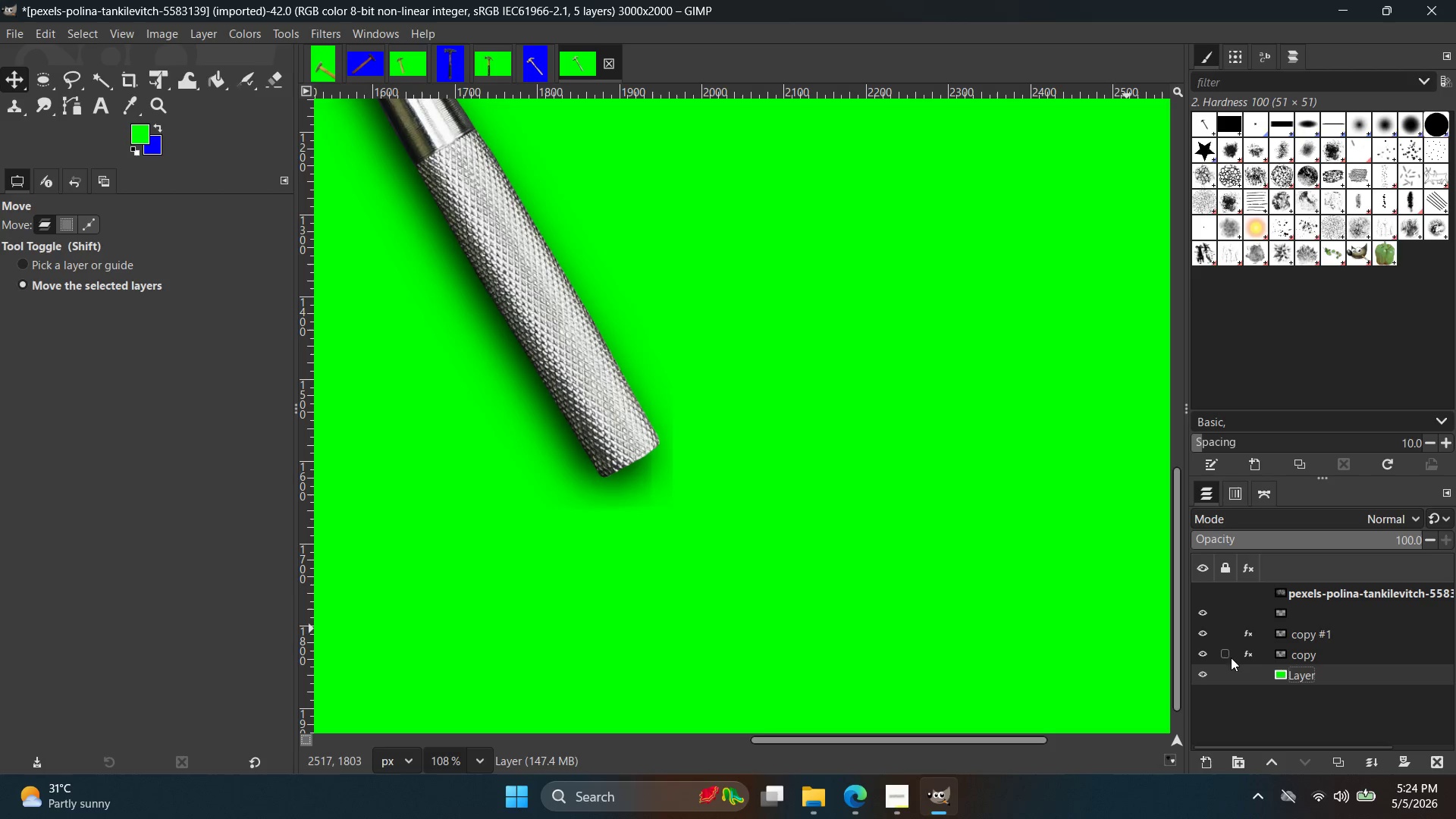 
left_click([1310, 661])
 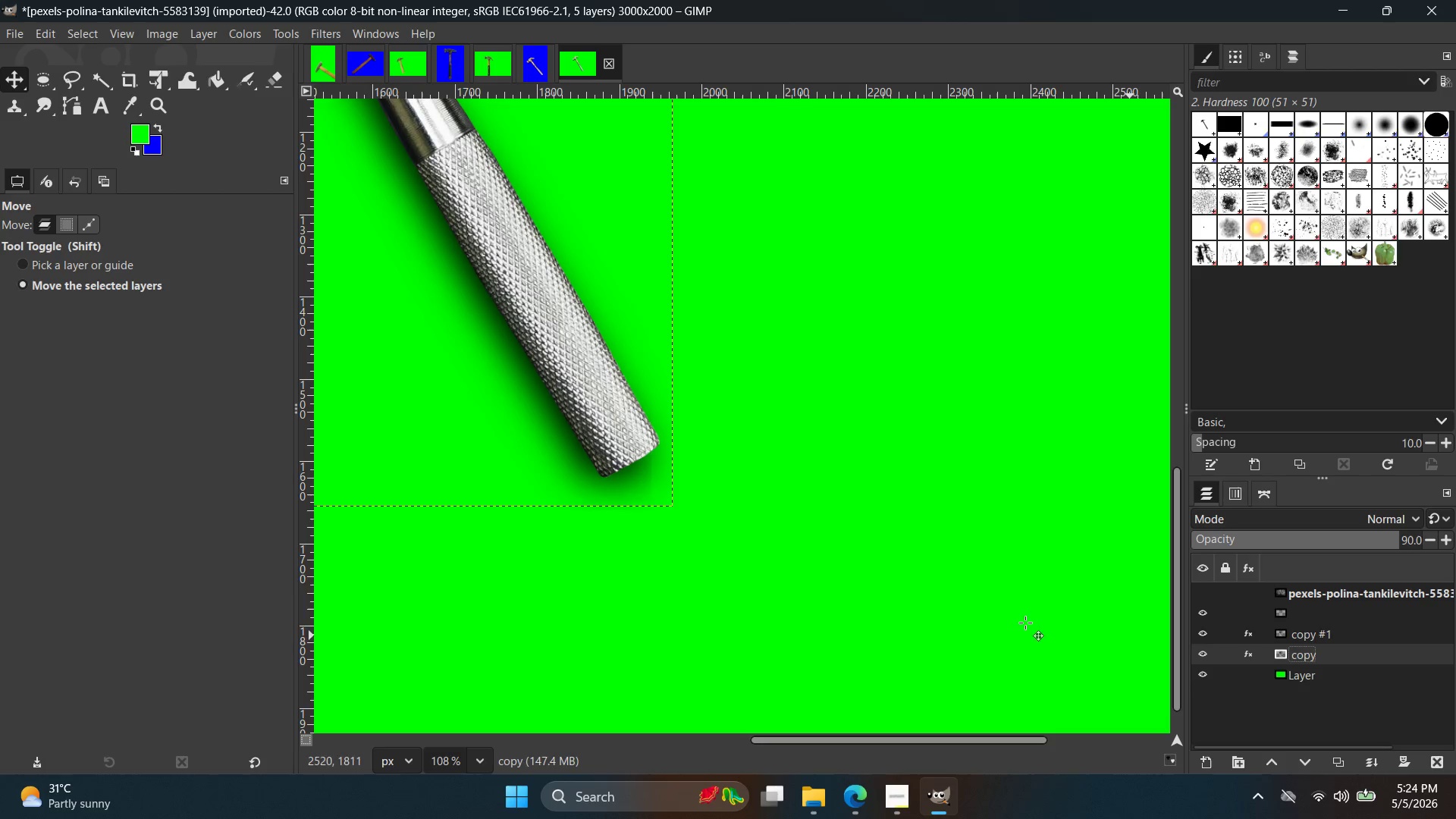 
key(E)
 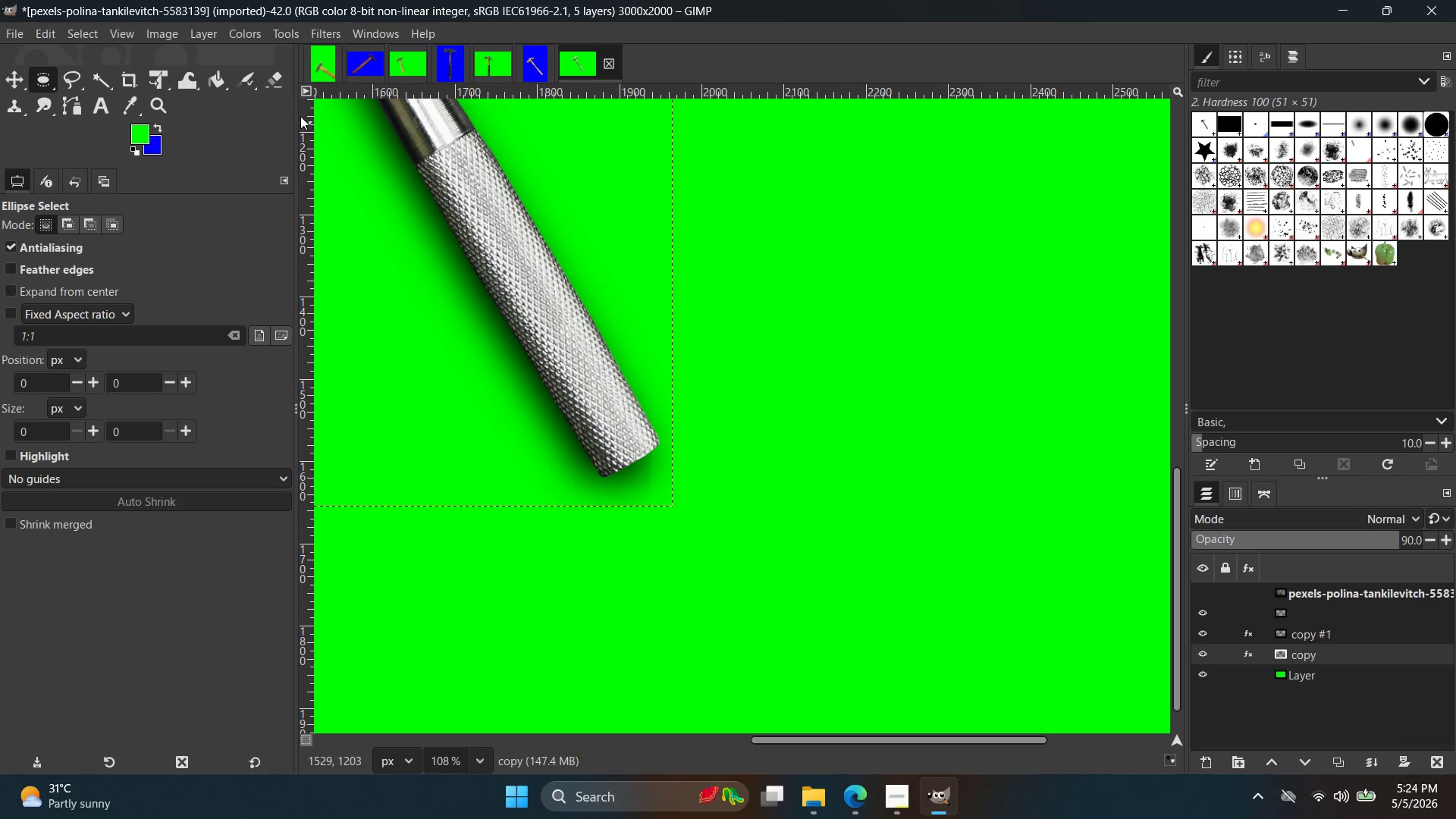 
left_click([284, 84])
 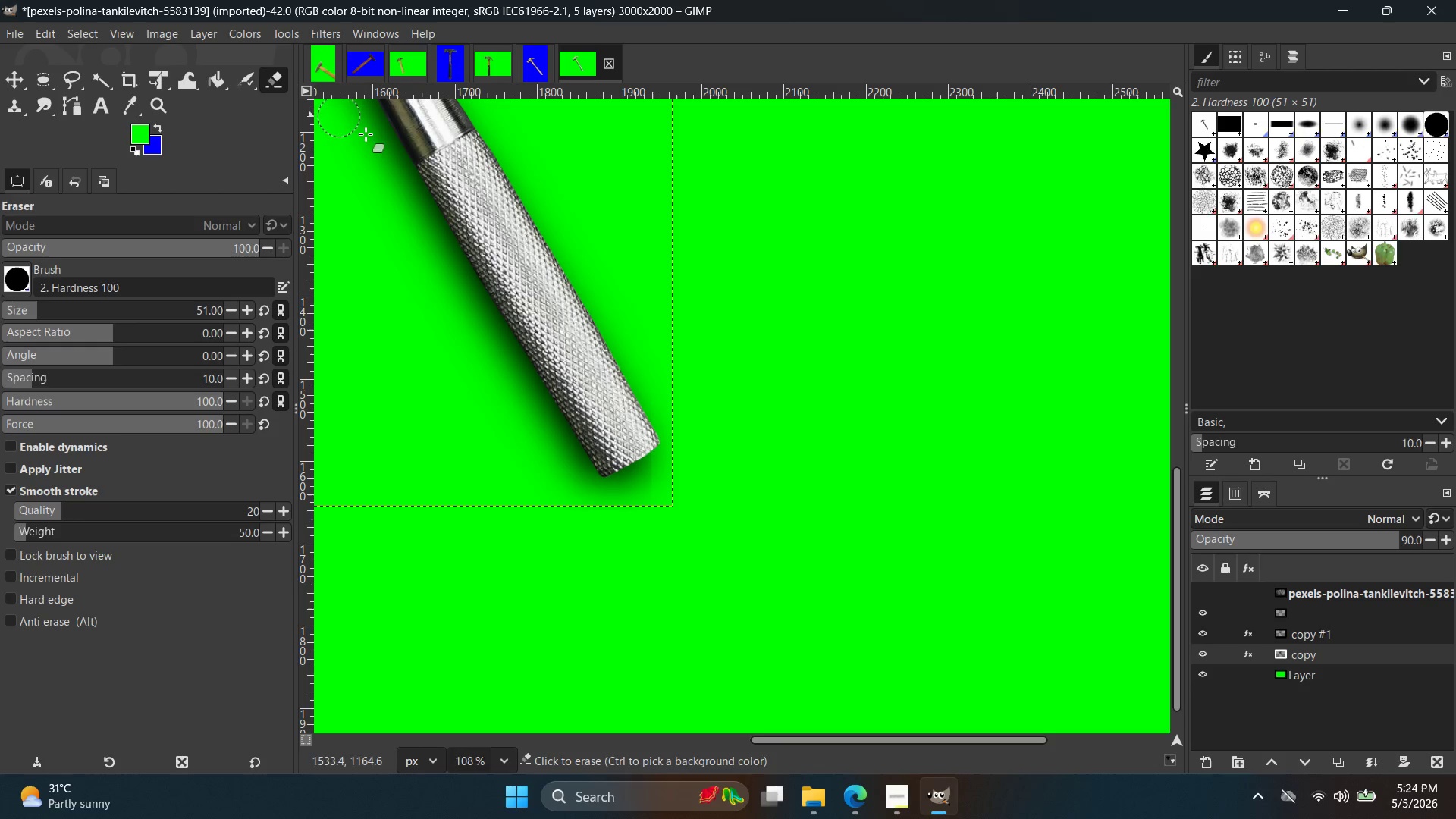 
hold_key(key=ControlLeft, duration=0.38)
scroll: coordinate [701, 431], scroll_direction: up, amount: 4.0
 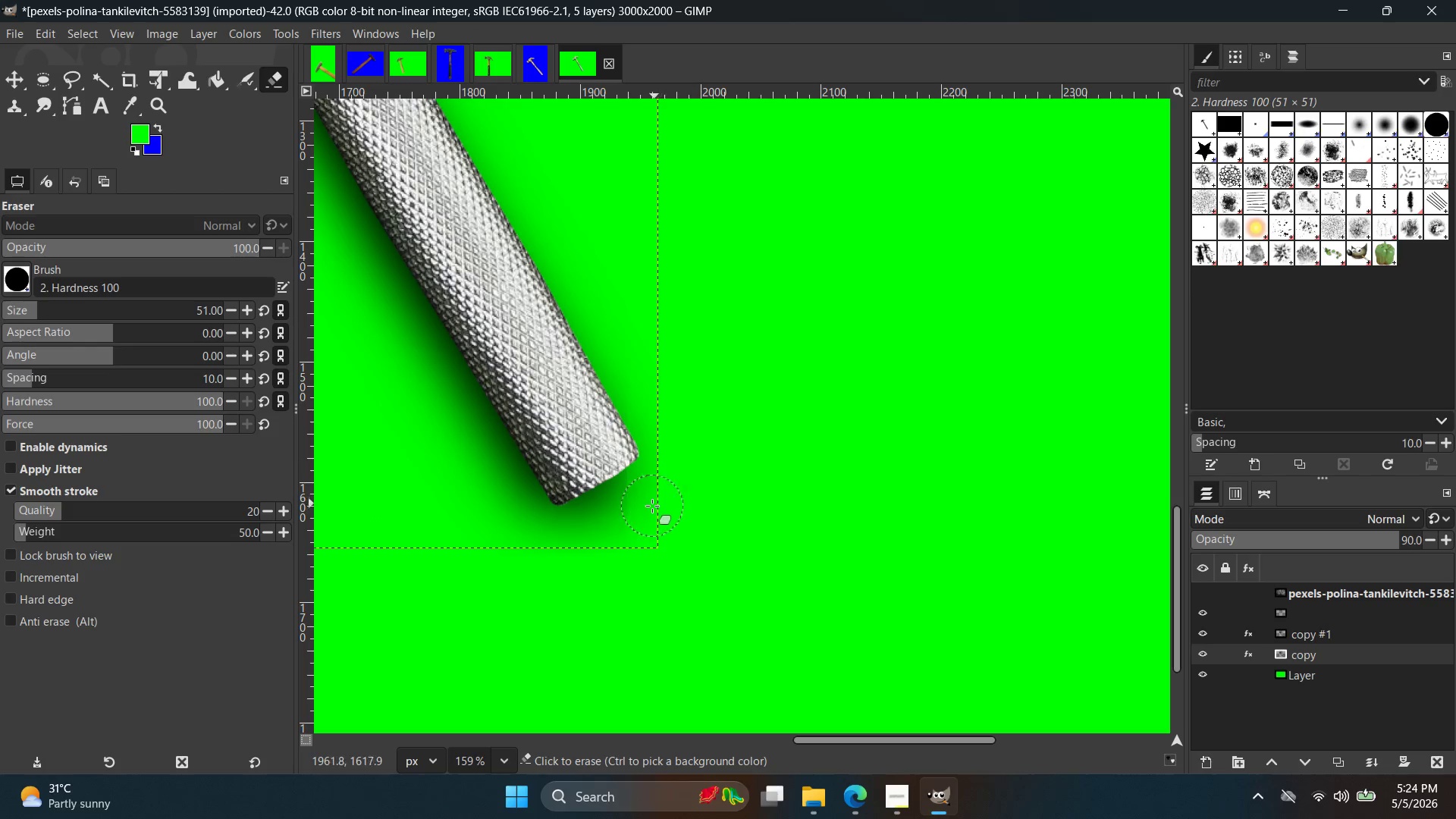 
left_click_drag(start_coordinate=[657, 527], to_coordinate=[667, 466])
 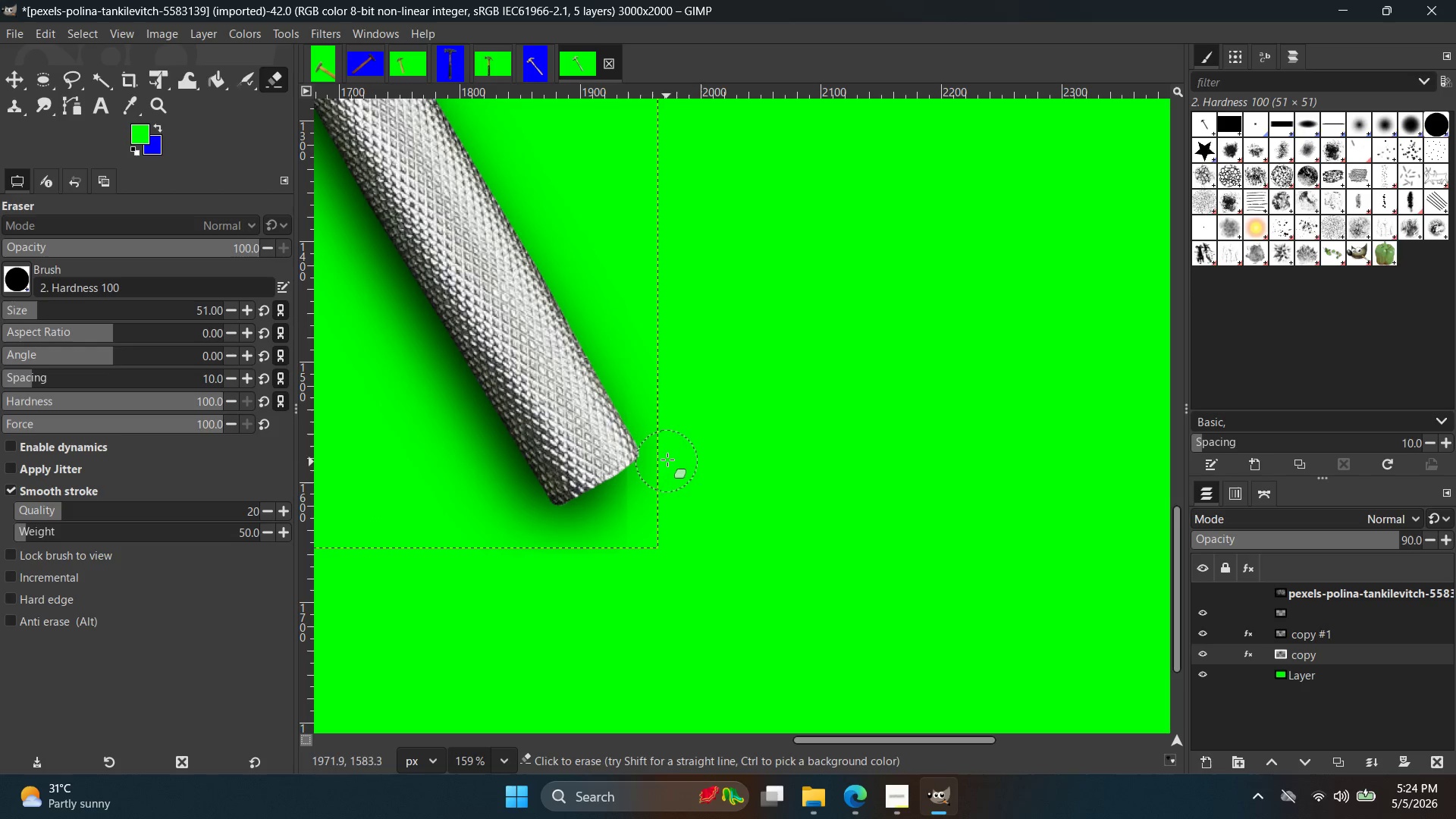 
left_click_drag(start_coordinate=[664, 463], to_coordinate=[716, 583])
 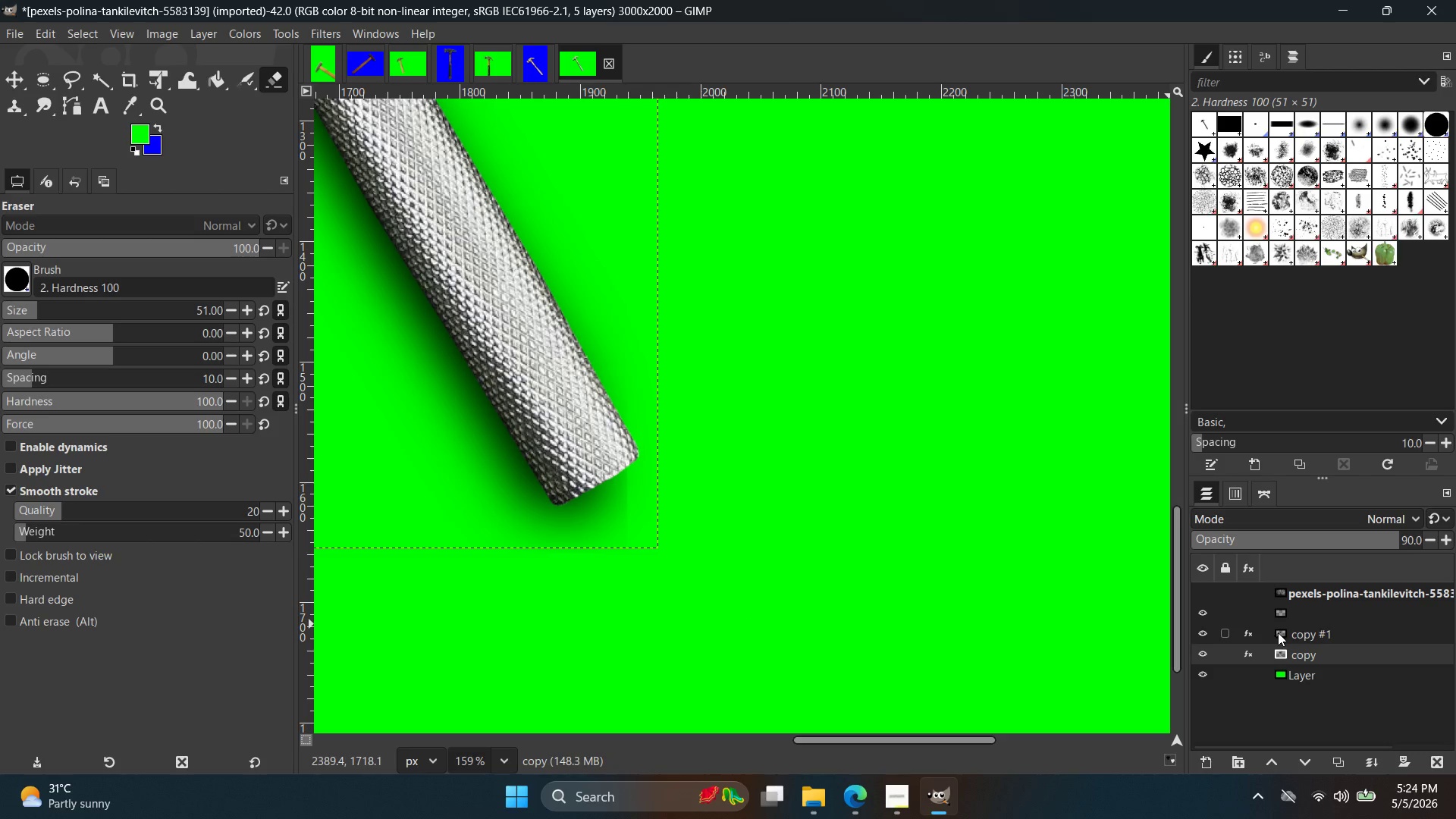 
left_click([1293, 635])
 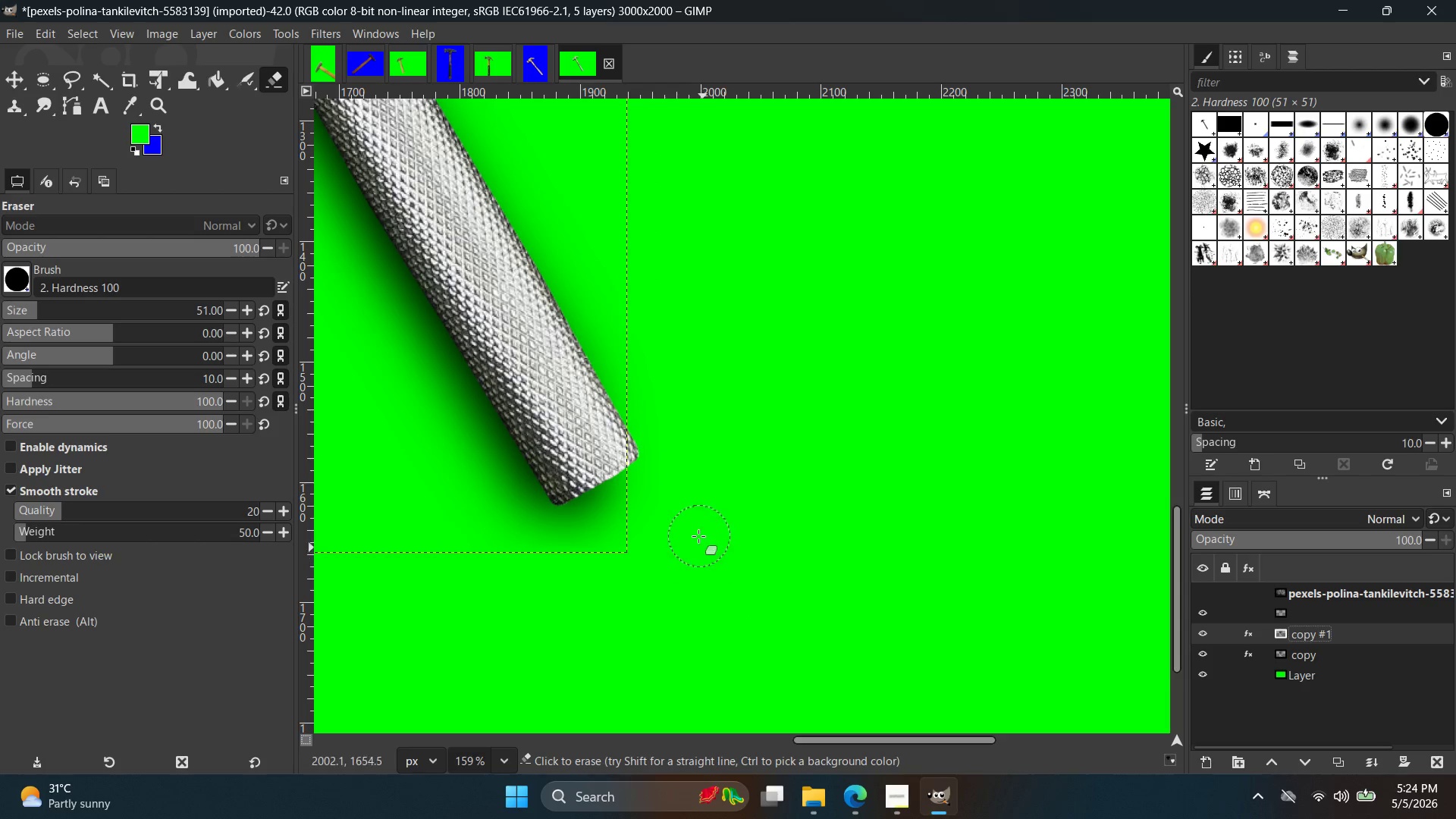 
left_click_drag(start_coordinate=[632, 521], to_coordinate=[538, 580])
 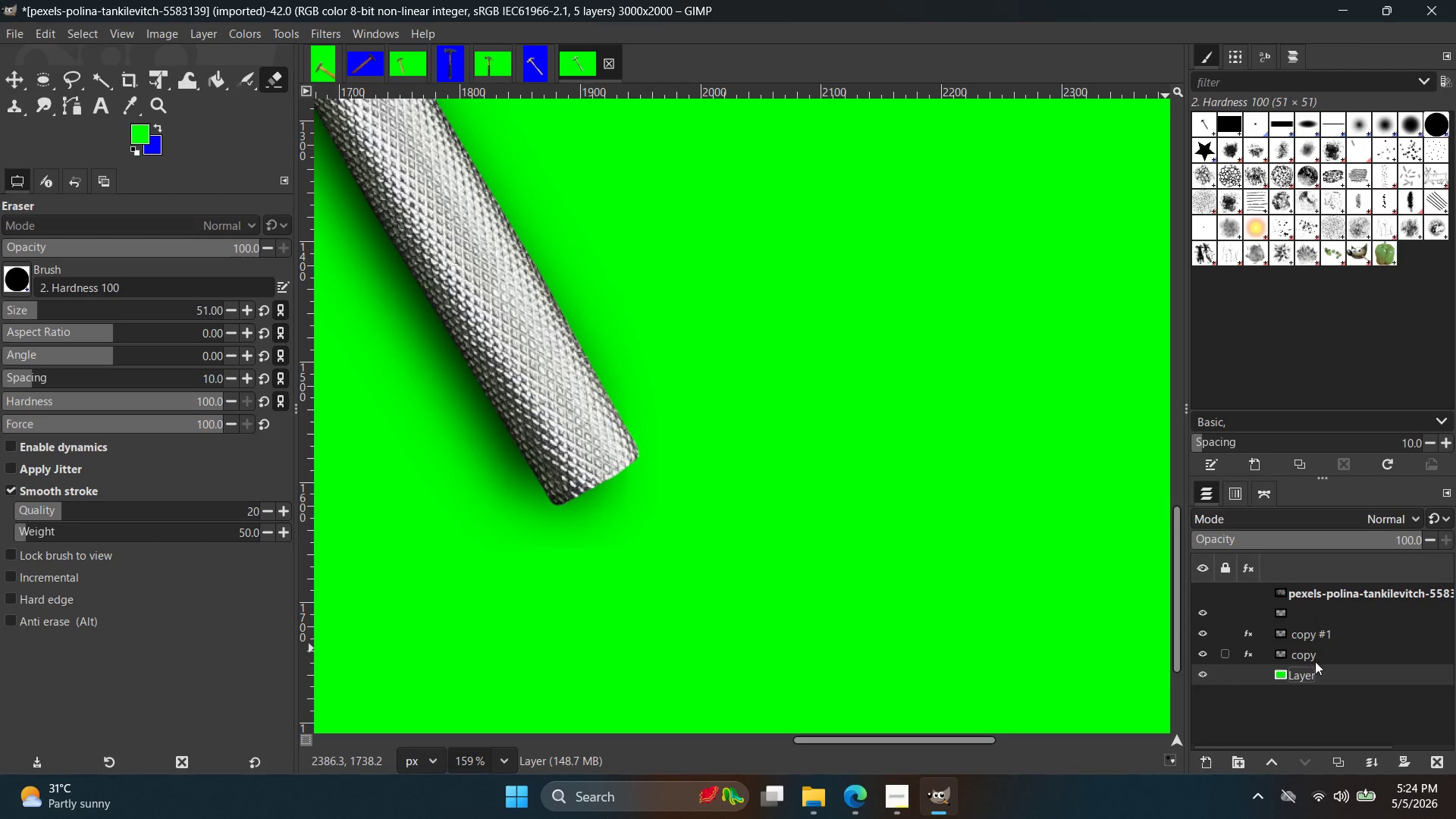 
hold_key(key=ControlLeft, duration=0.86)
scroll: coordinate [1311, 639], scroll_direction: down, amount: 5.0
 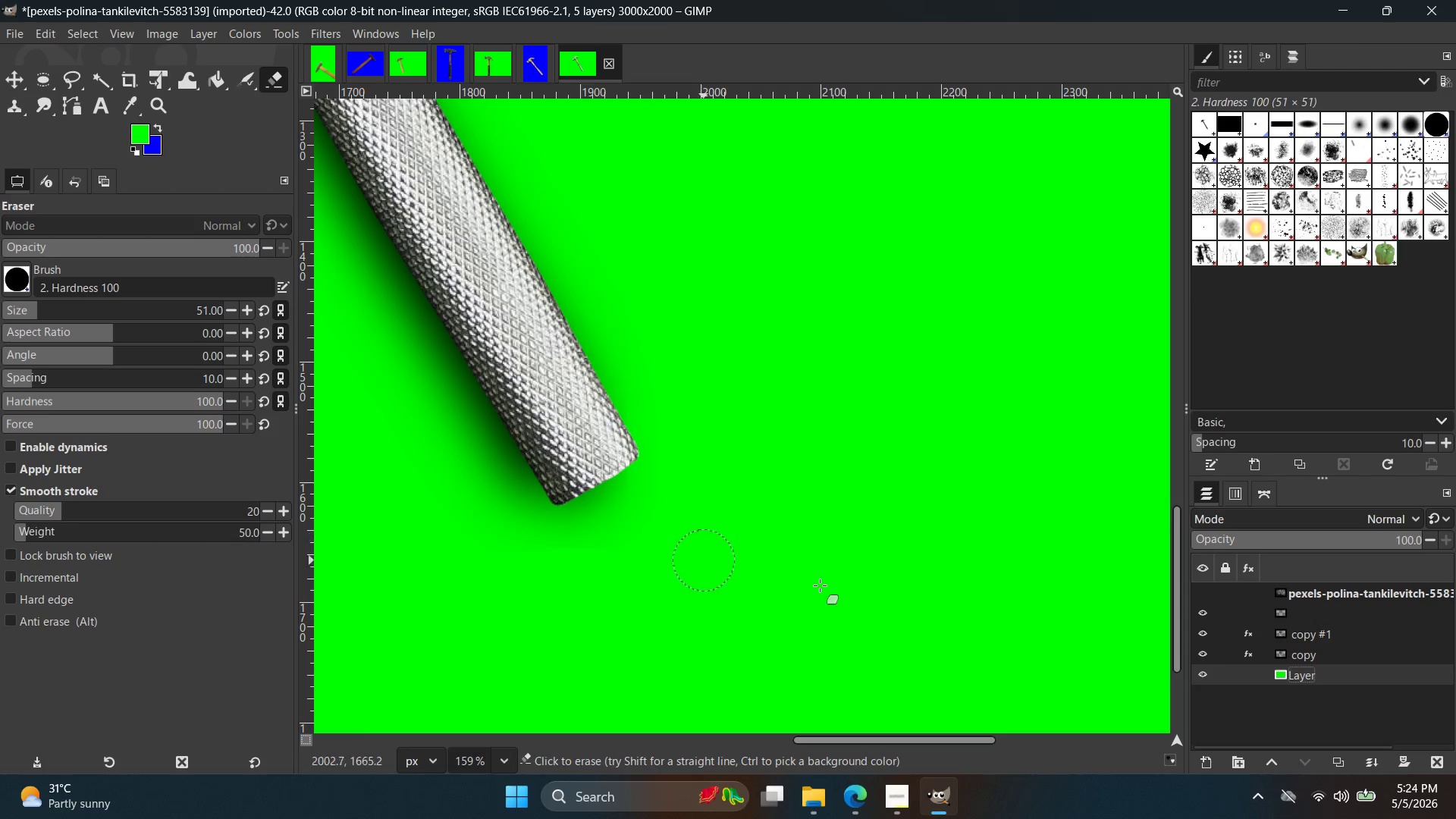 
left_click([1298, 656])
 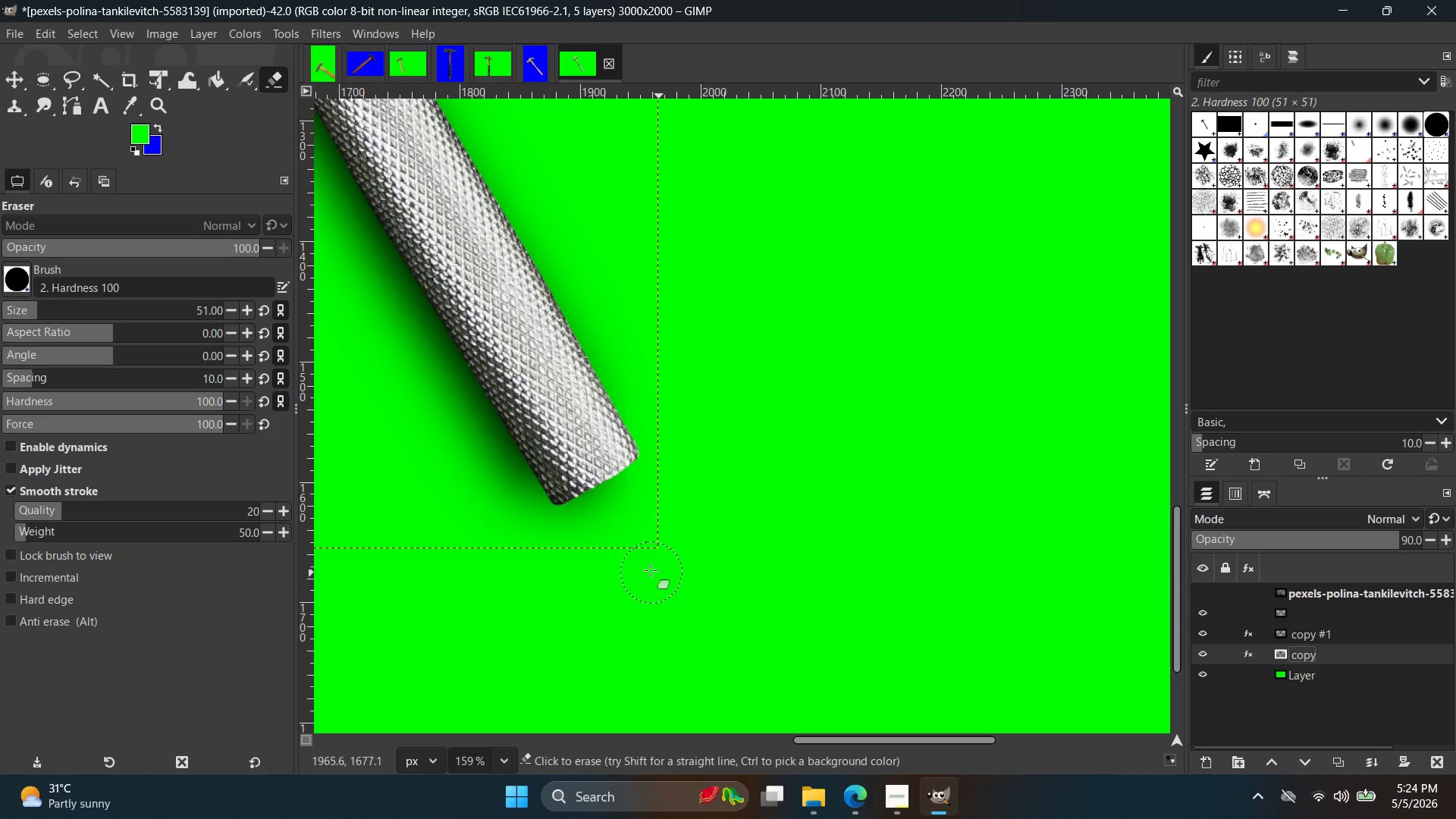 
left_click_drag(start_coordinate=[645, 506], to_coordinate=[595, 543])
 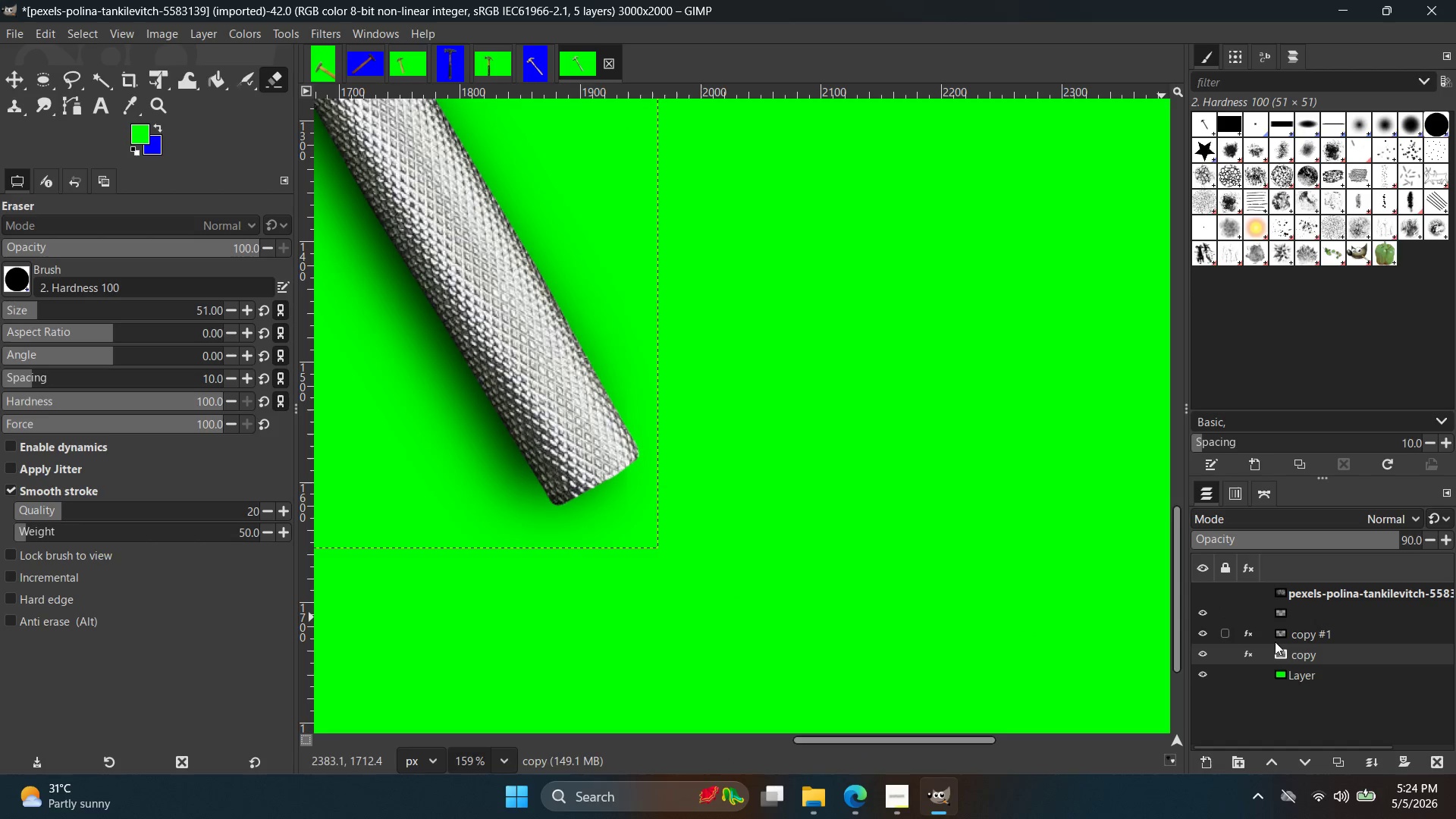 
left_click([1298, 639])
 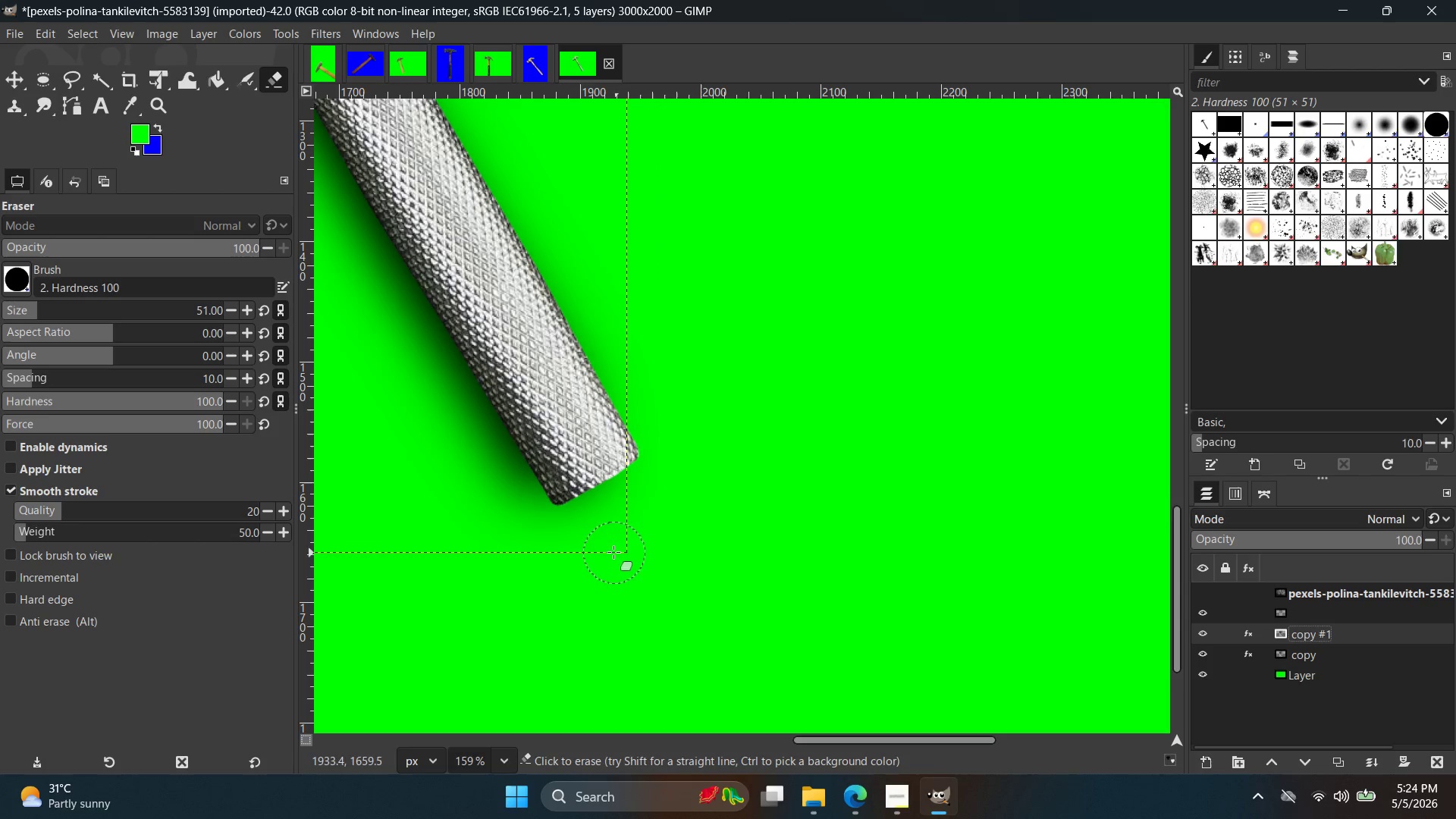 
left_click_drag(start_coordinate=[626, 522], to_coordinate=[573, 570])
 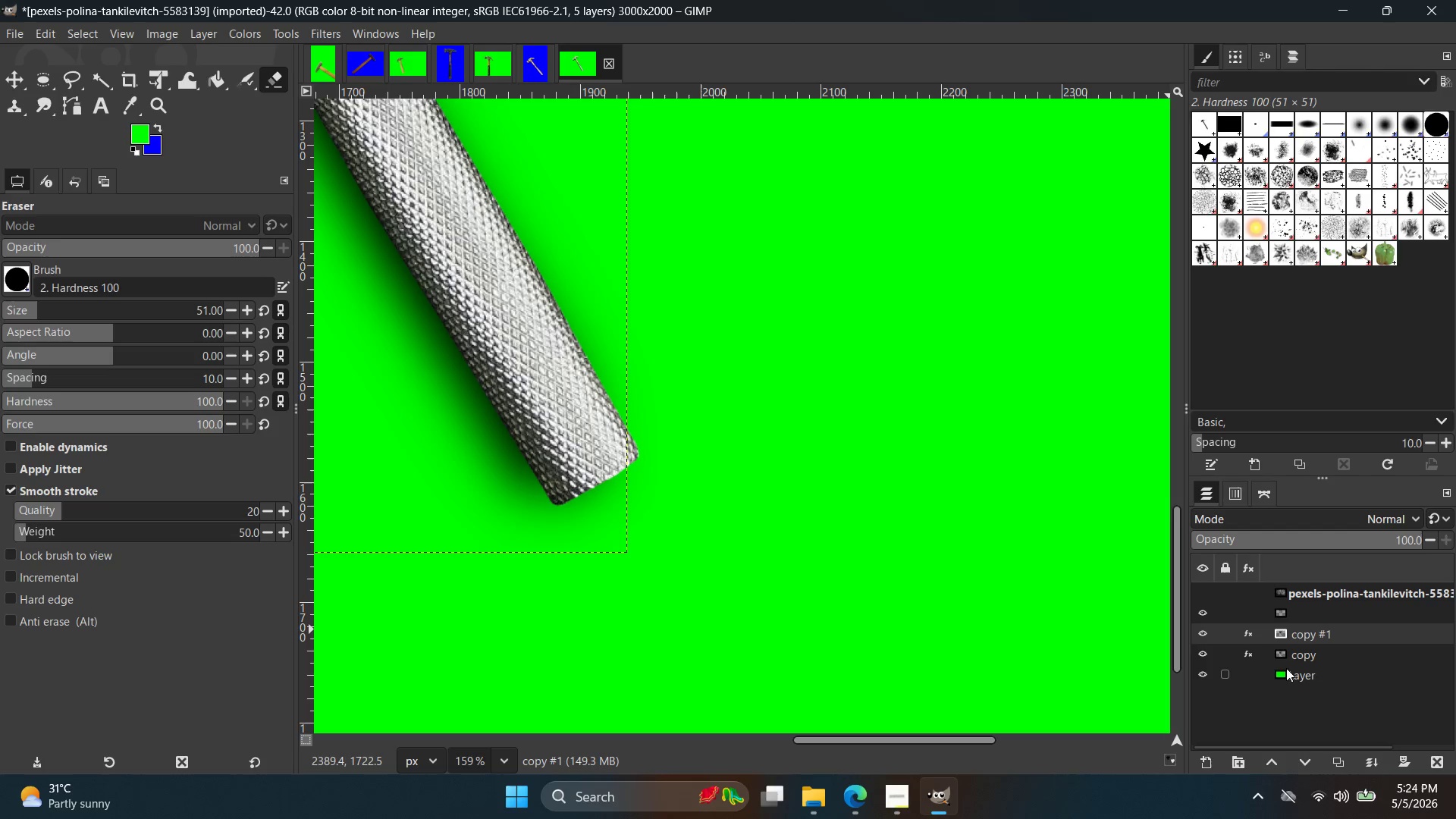 
left_click([1330, 671])
 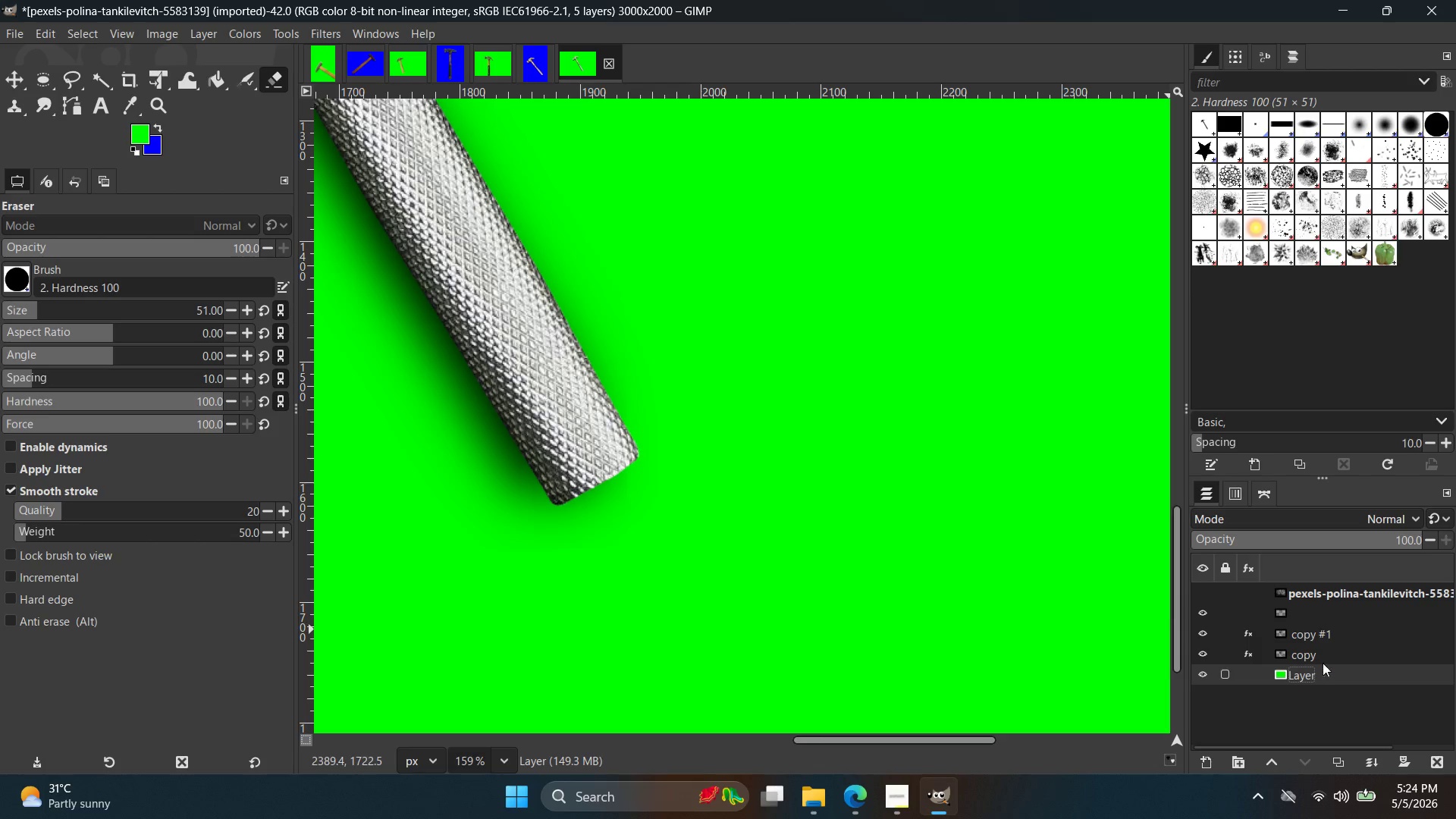 
hold_key(key=ControlLeft, duration=1.44)
scroll: coordinate [697, 305], scroll_direction: down, amount: 15.0
 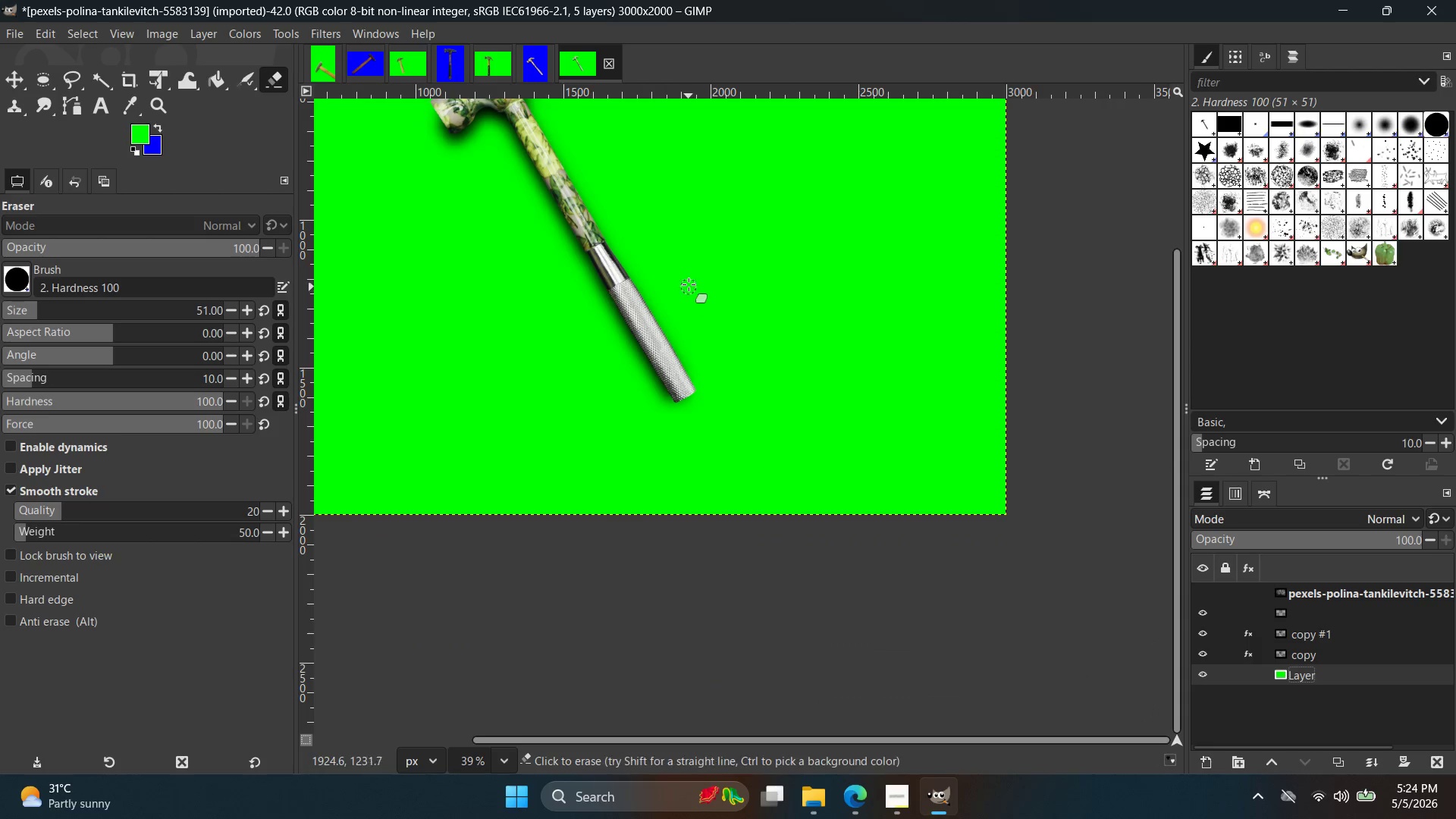 
hold_key(key=ControlLeft, duration=1.14)
 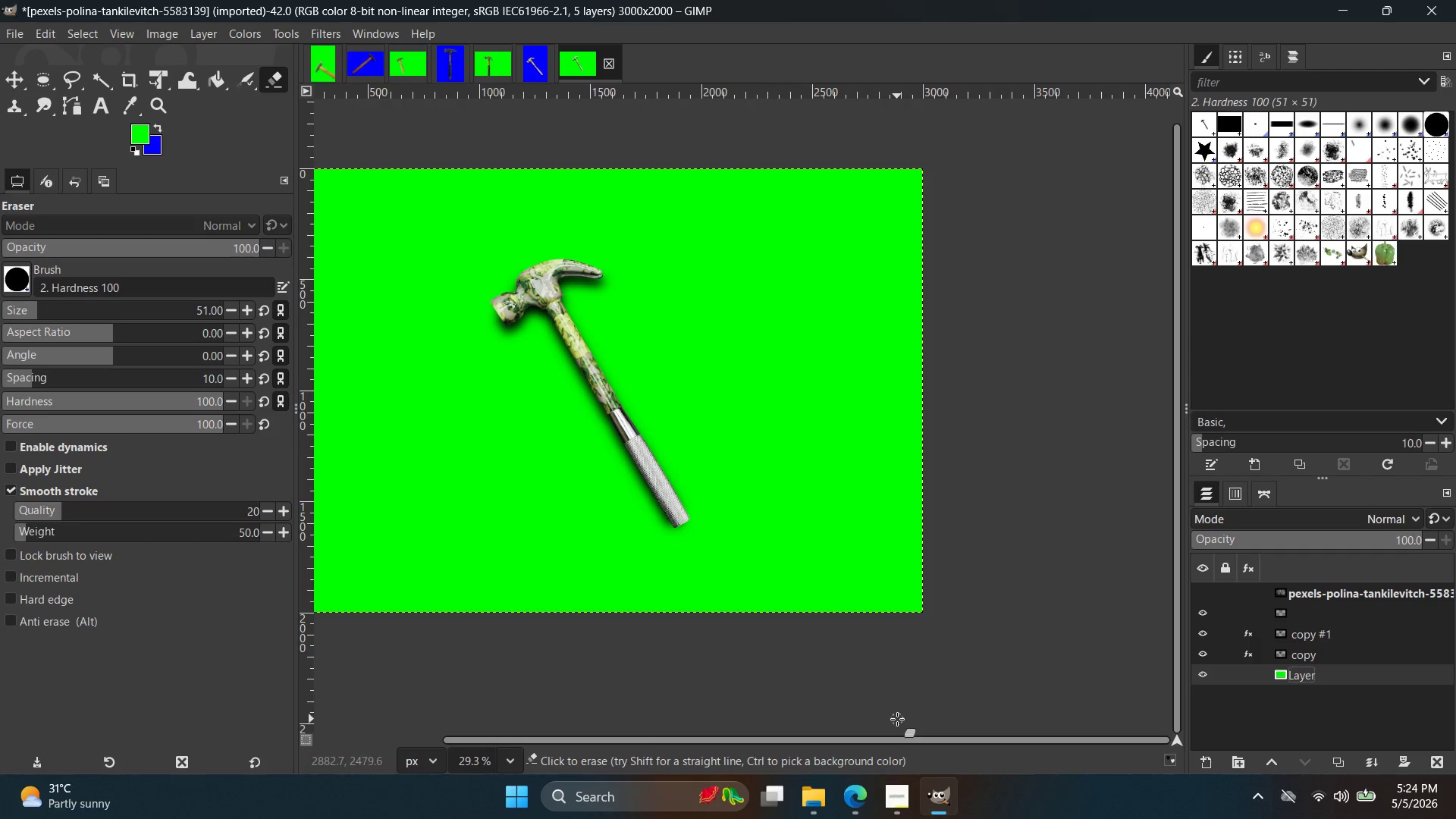 
scroll: coordinate [685, 278], scroll_direction: up, amount: 2.0
 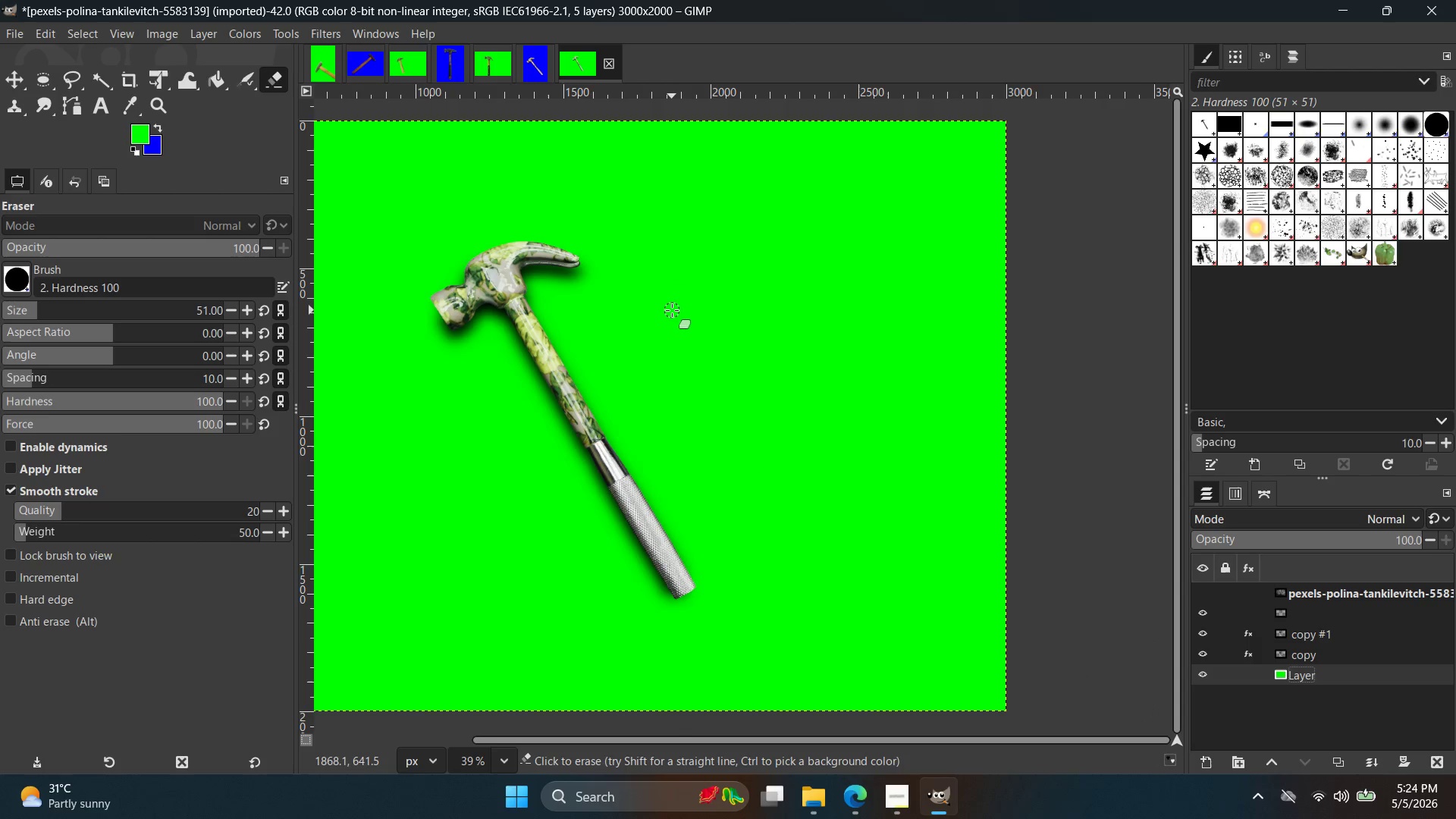 
scroll: coordinate [672, 310], scroll_direction: down, amount: 3.0
 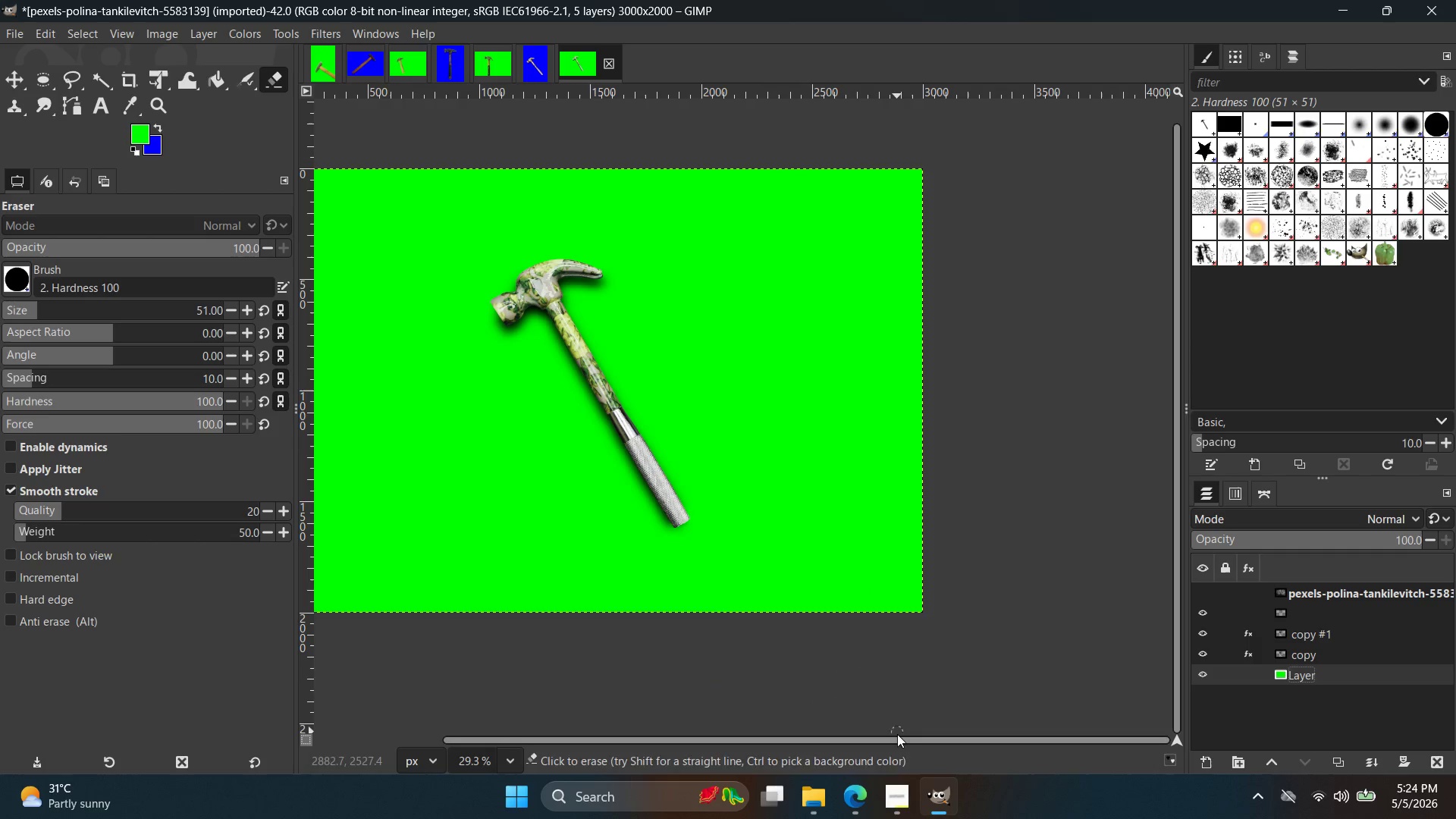 
left_click_drag(start_coordinate=[895, 742], to_coordinate=[819, 742])
 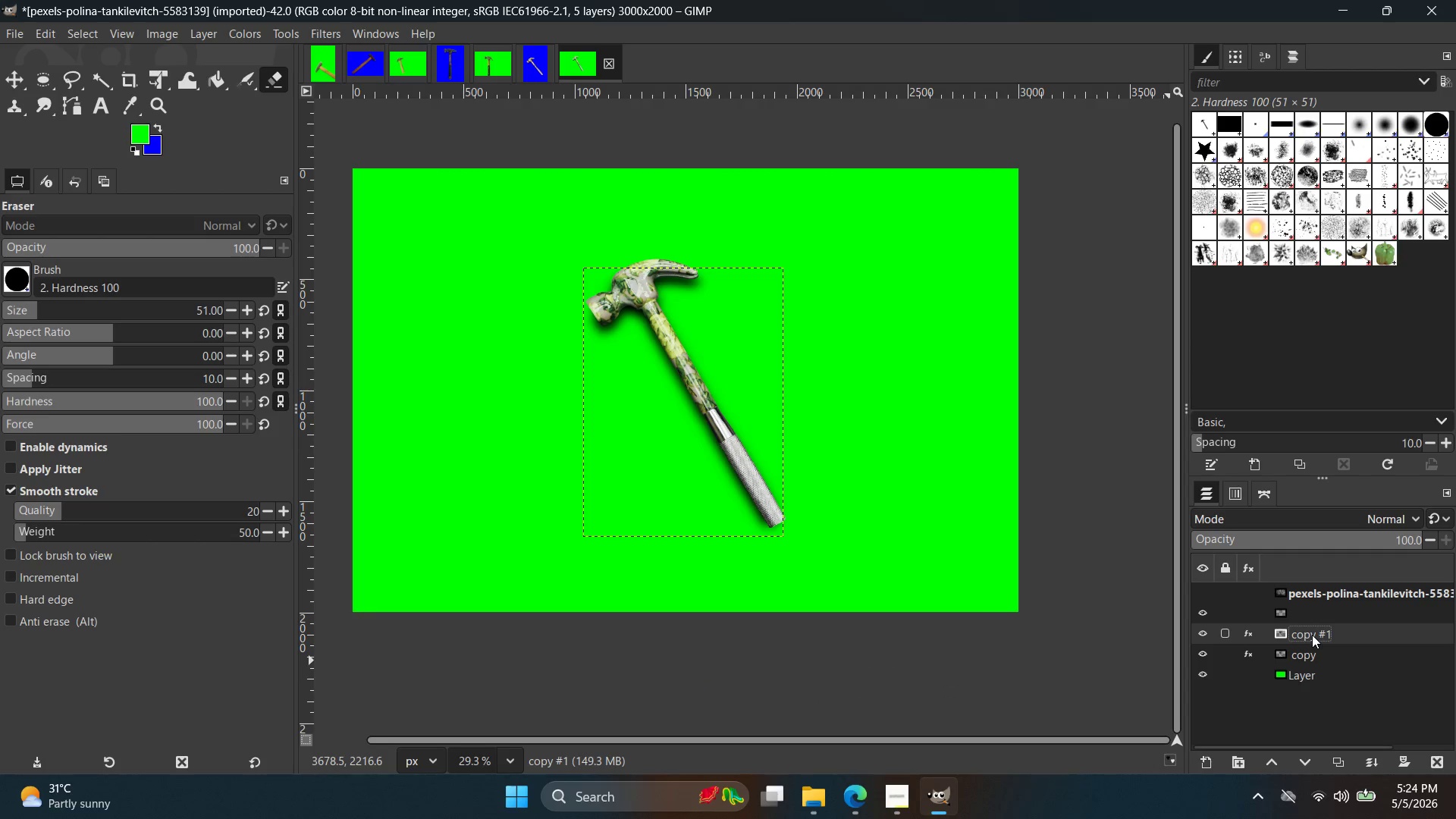 
double_click([1310, 618])
 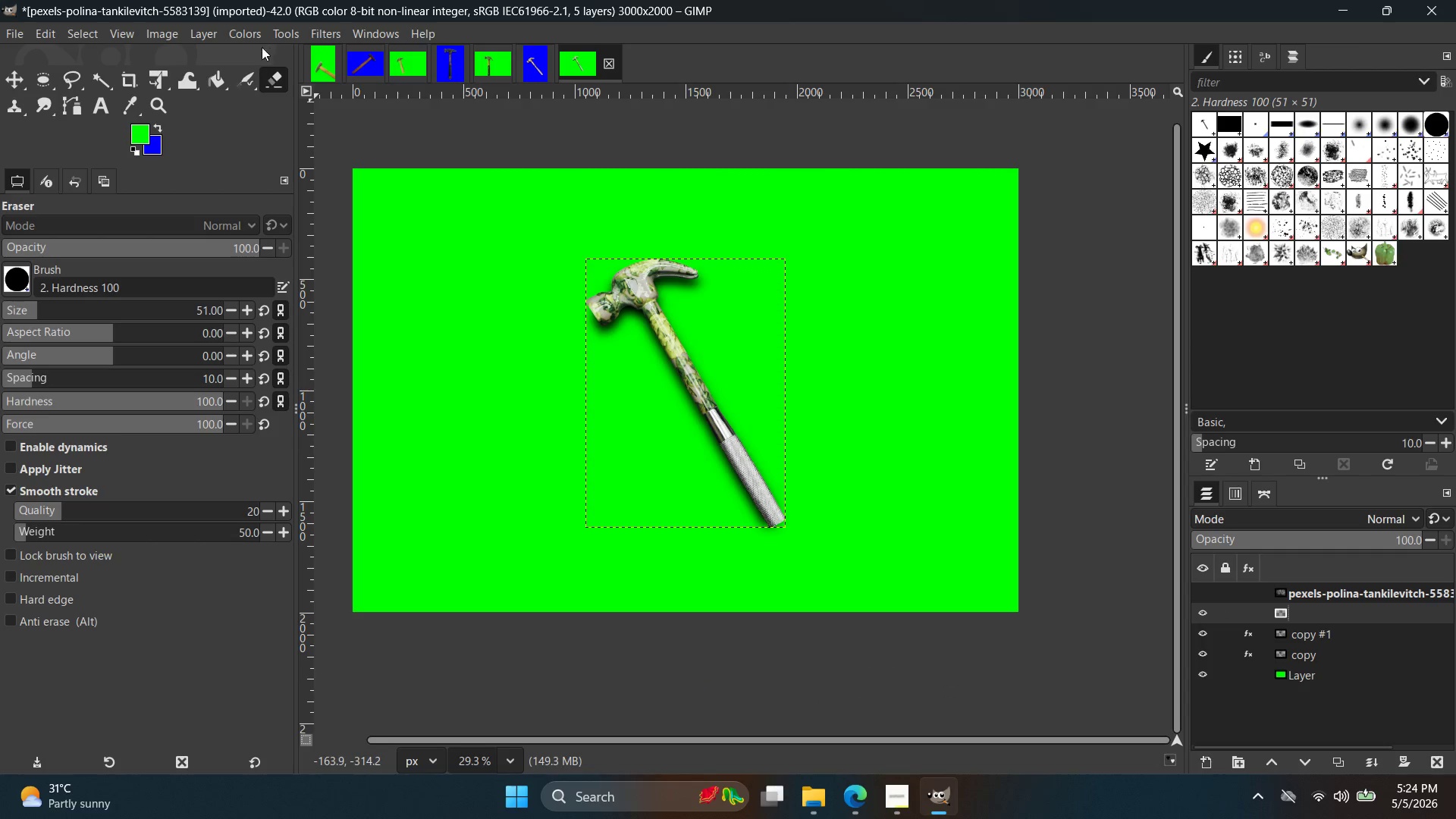 
left_click([232, 32])
 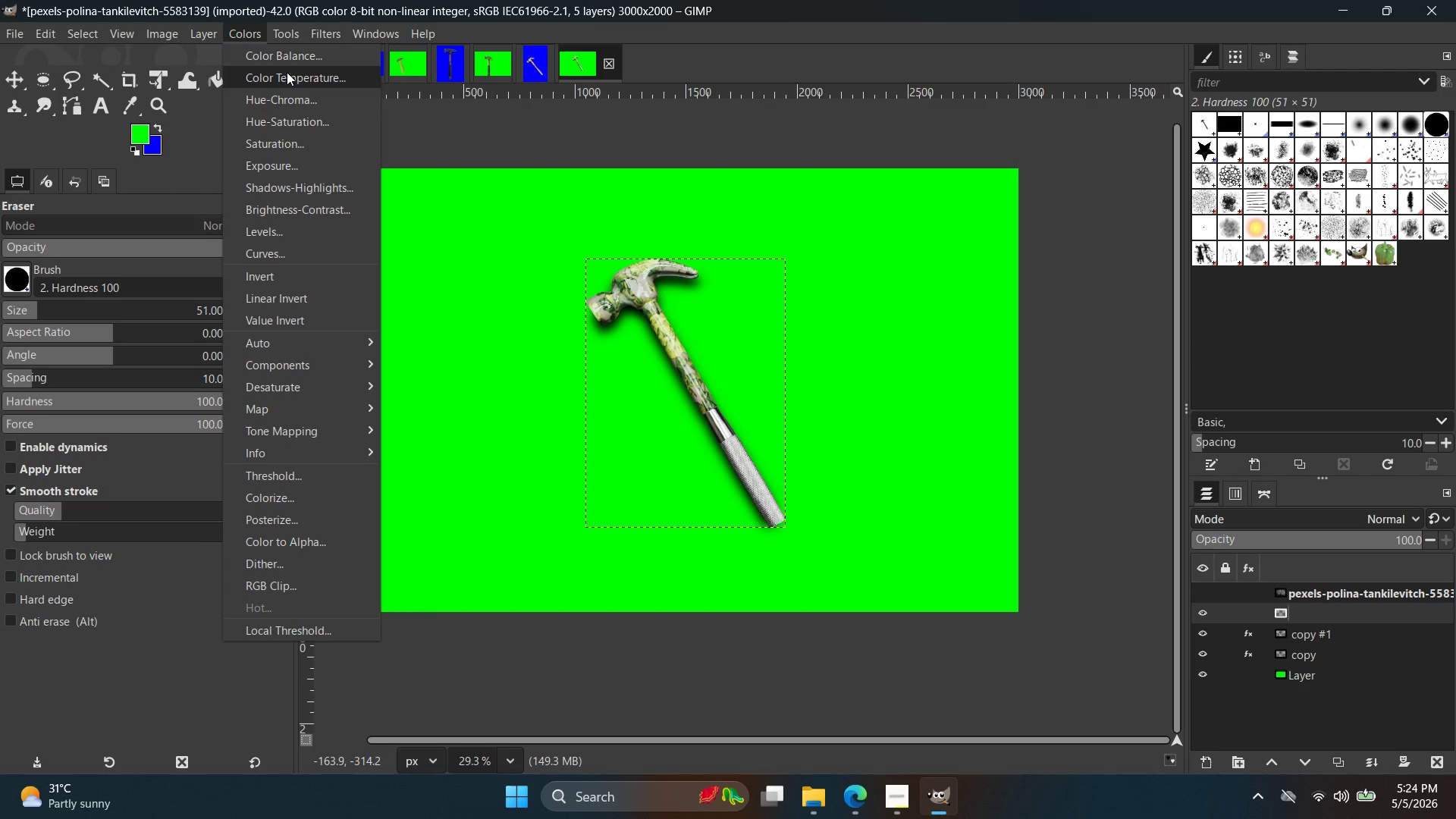 
left_click([287, 79])
 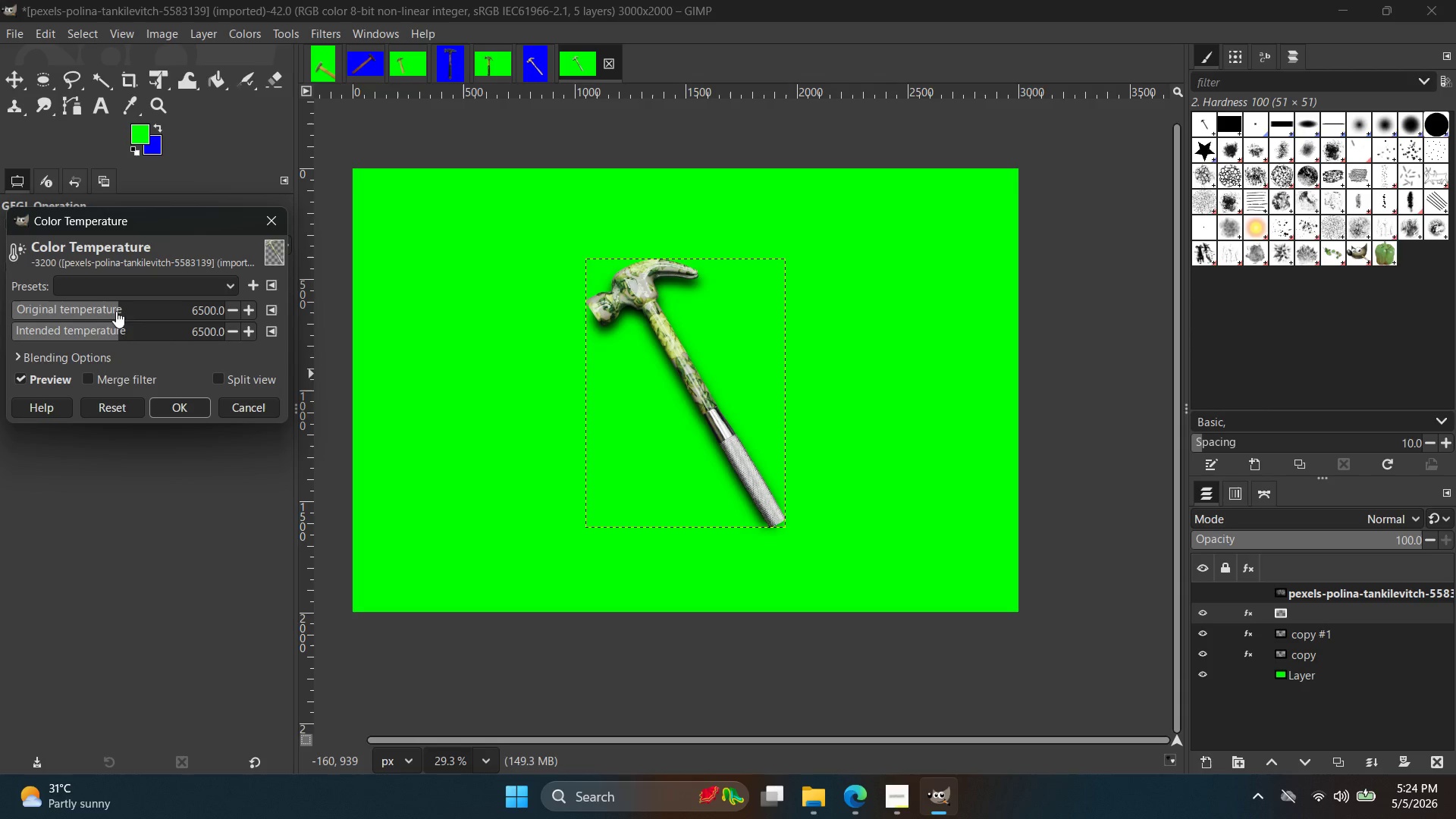 
left_click_drag(start_coordinate=[117, 331], to_coordinate=[151, 329])
 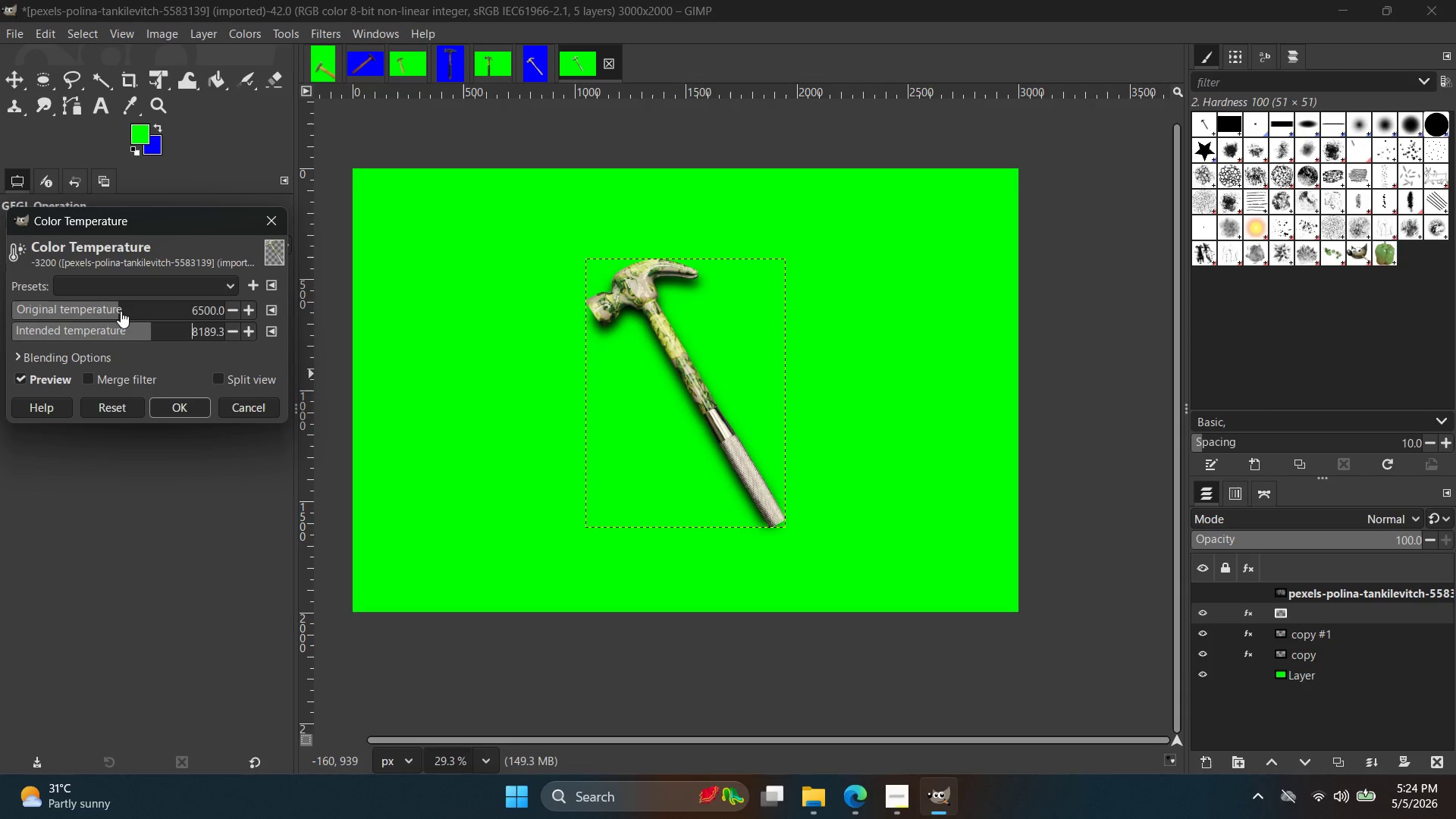 
left_click_drag(start_coordinate=[121, 311], to_coordinate=[95, 317])
 